 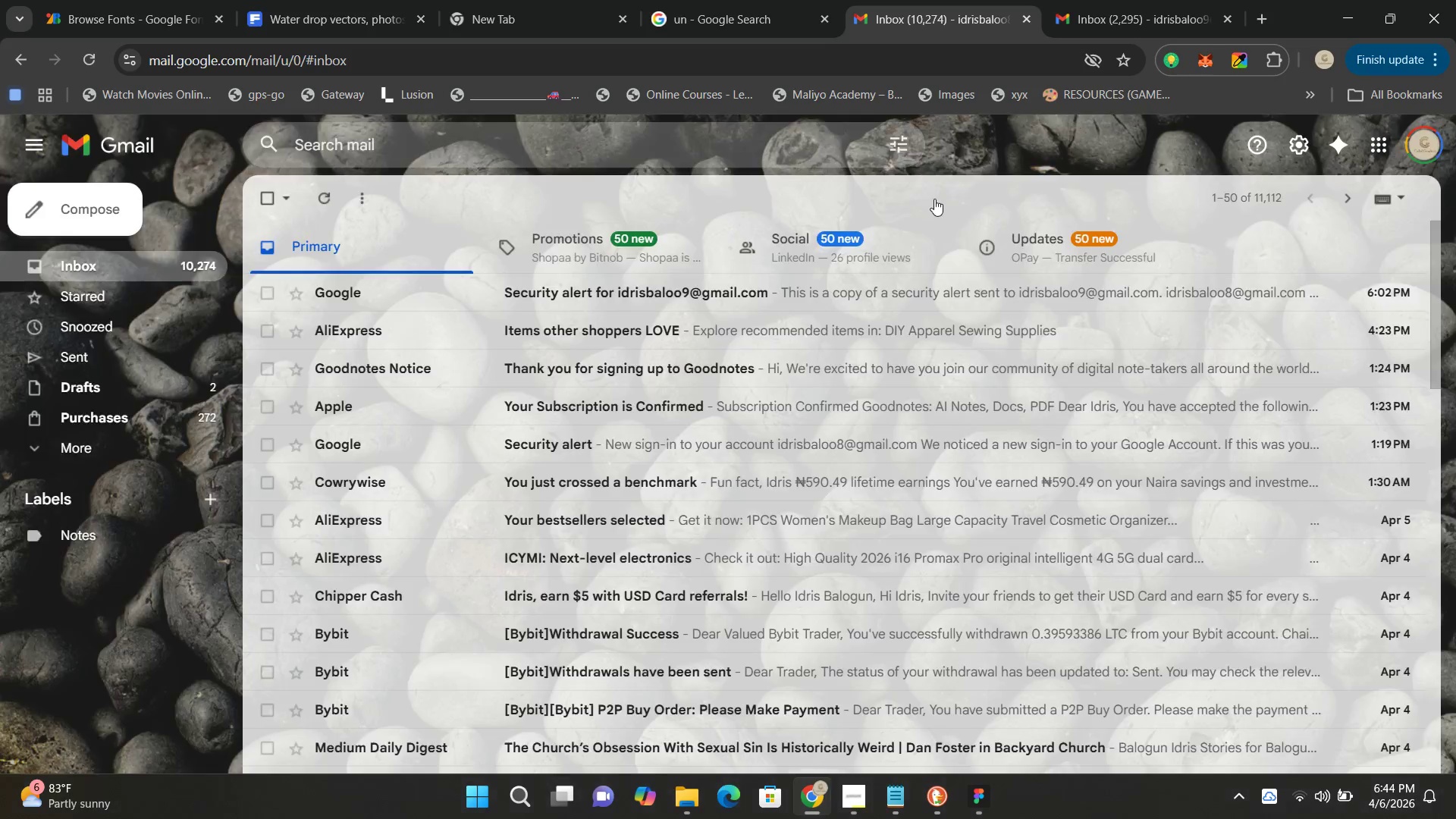 
left_click([282, 0])
 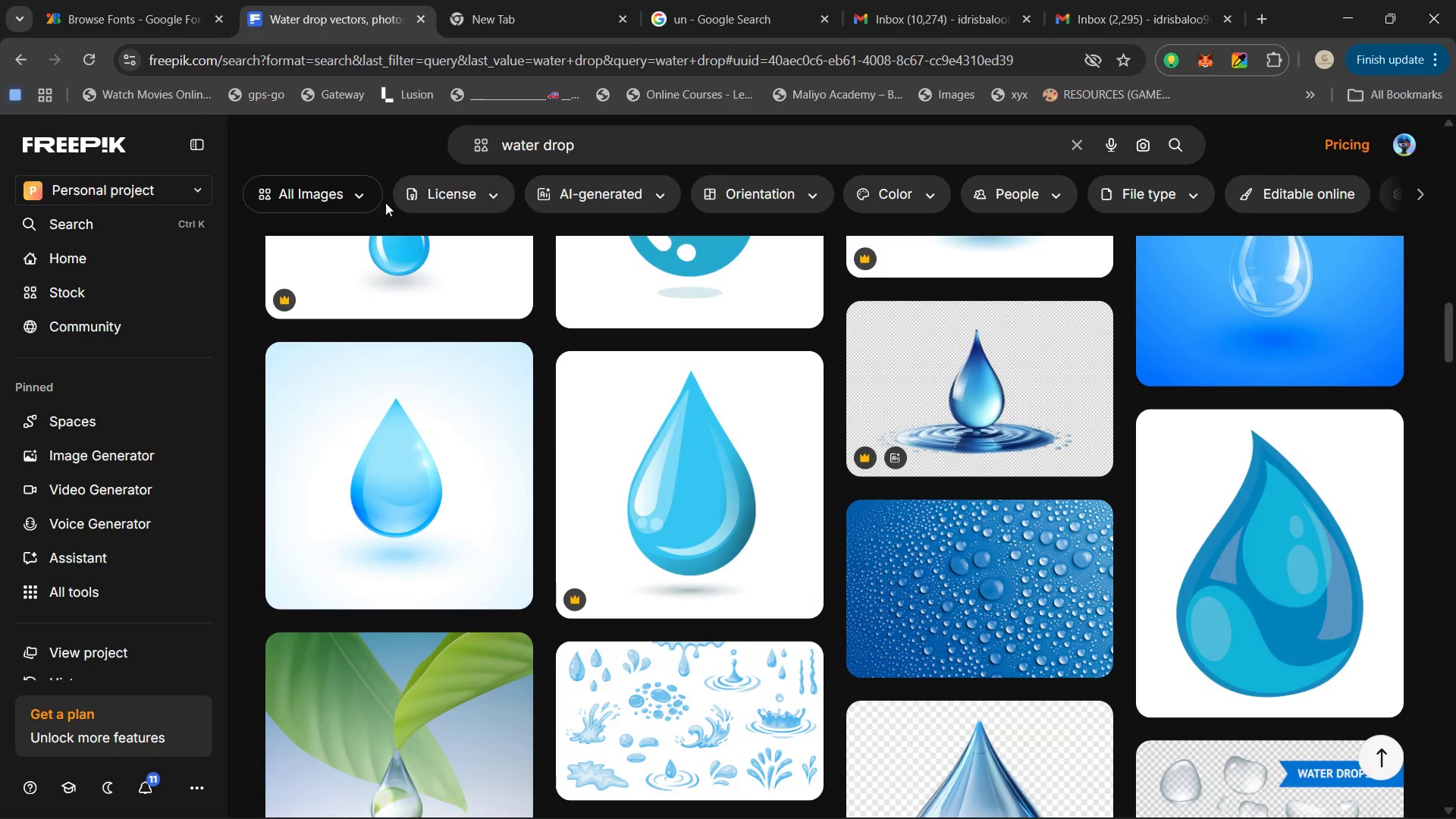 
mouse_move([1418, -5])
 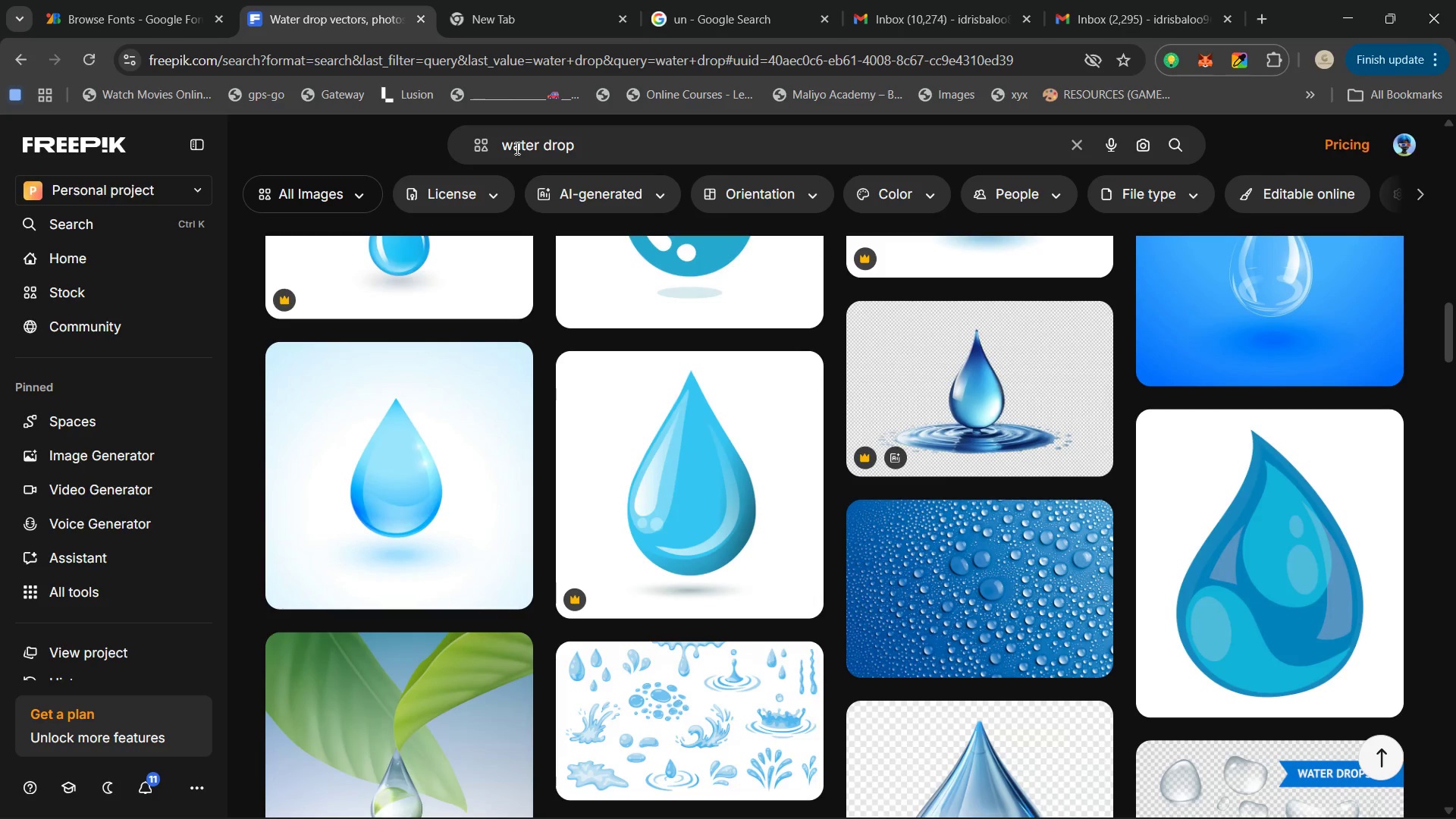 
double_click([537, 143])
 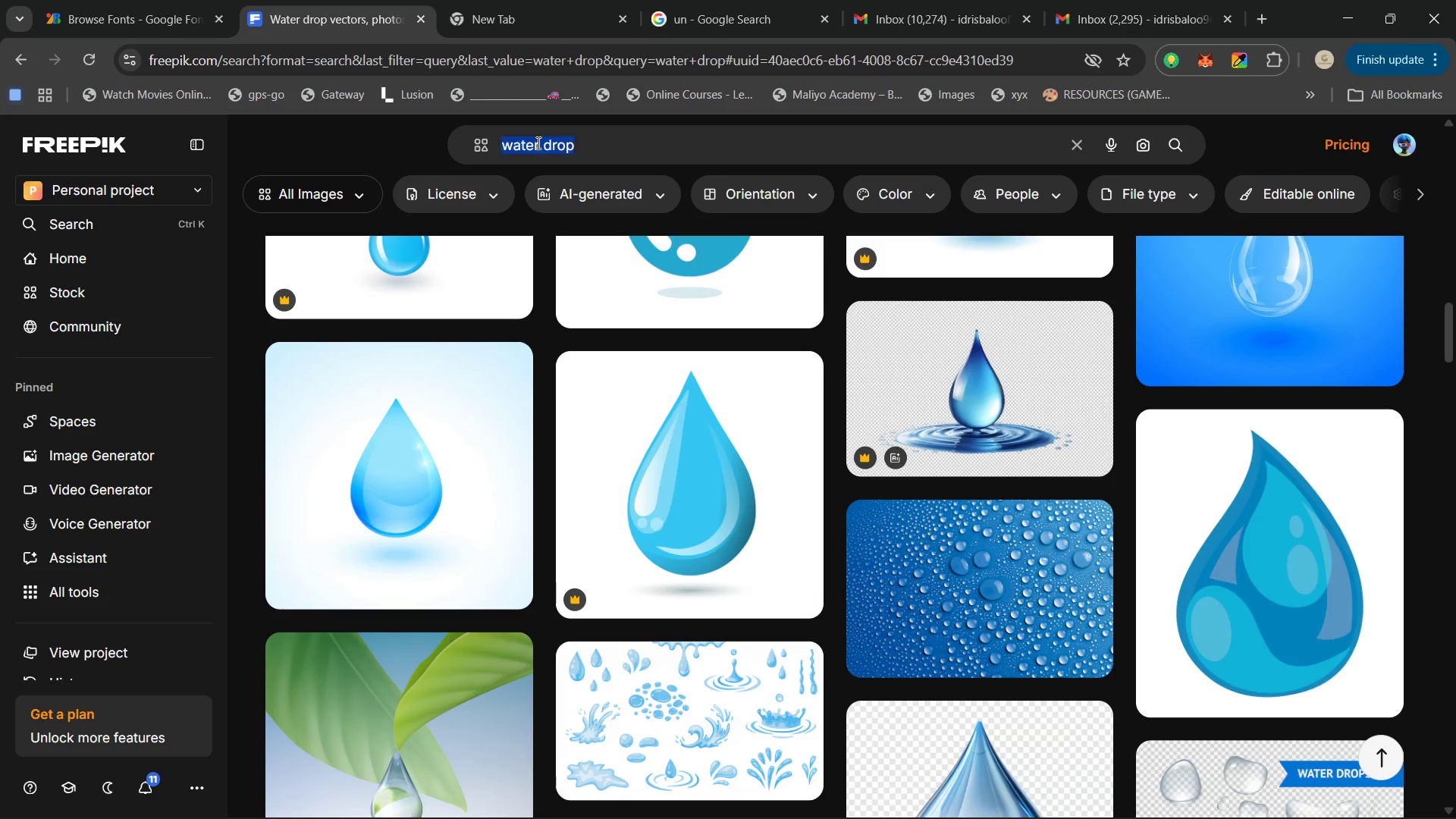 
triple_click([537, 143])
 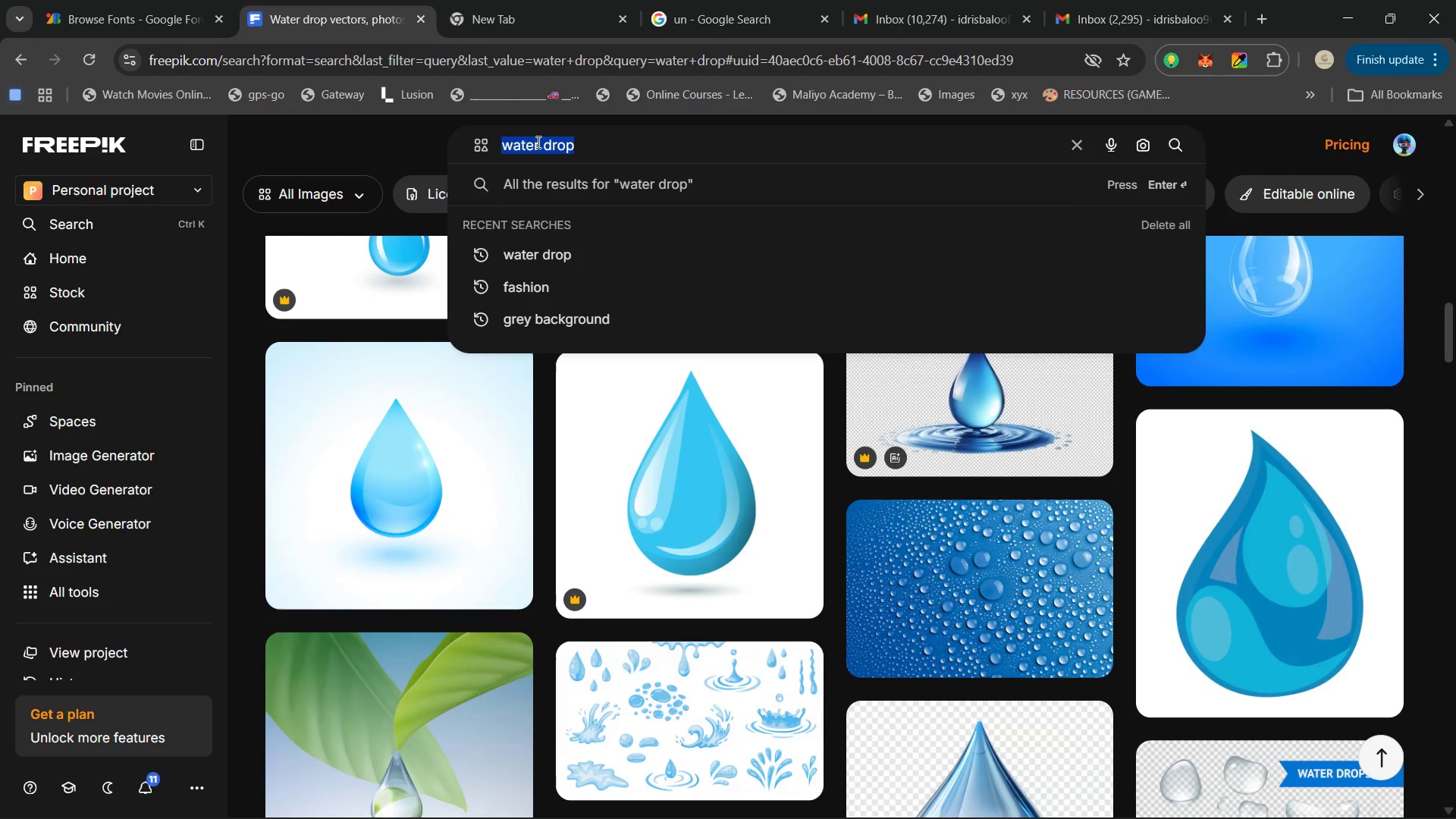 
type(fashion)
 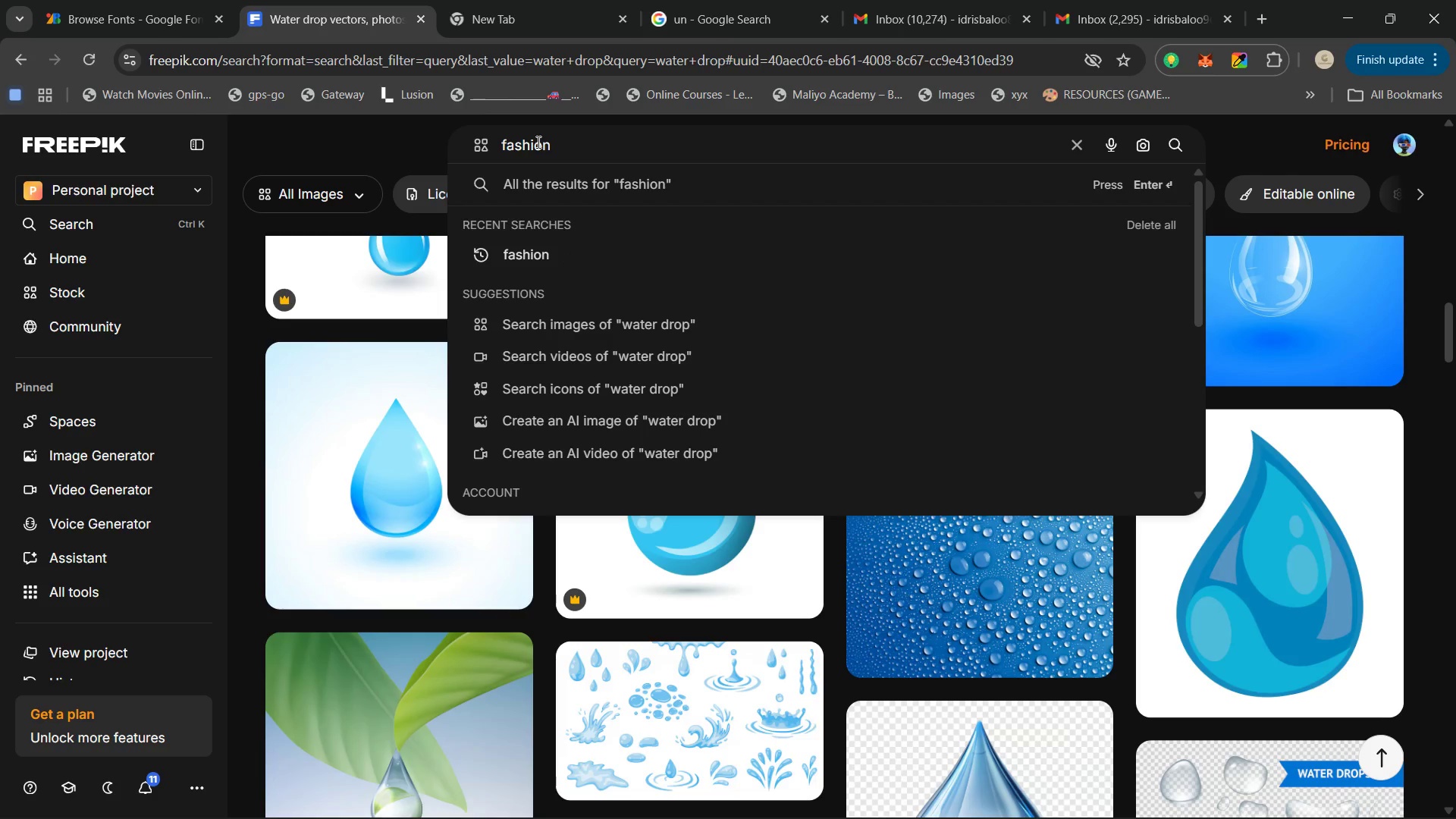 
key(Enter)
 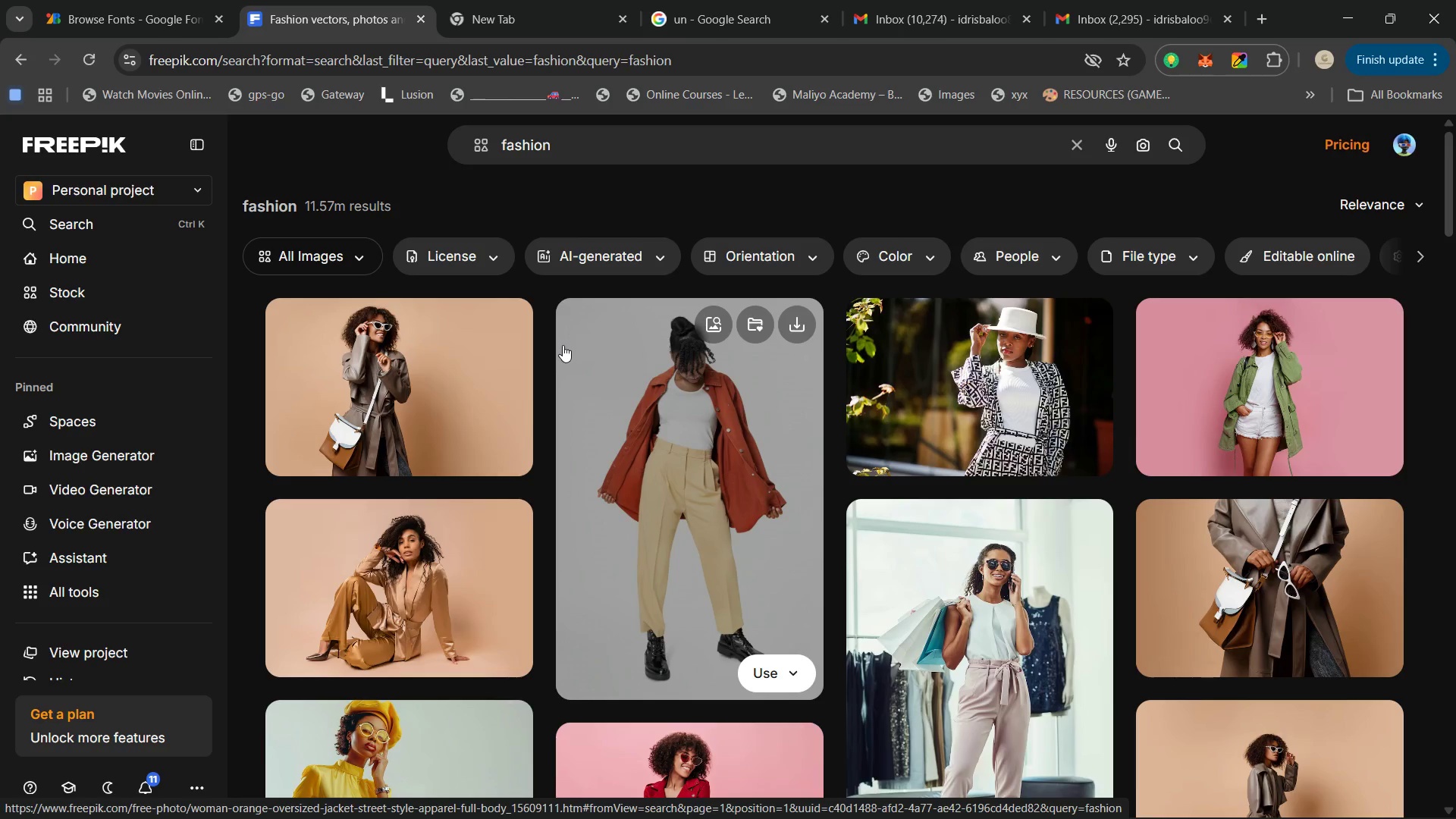 
wait(118.78)
 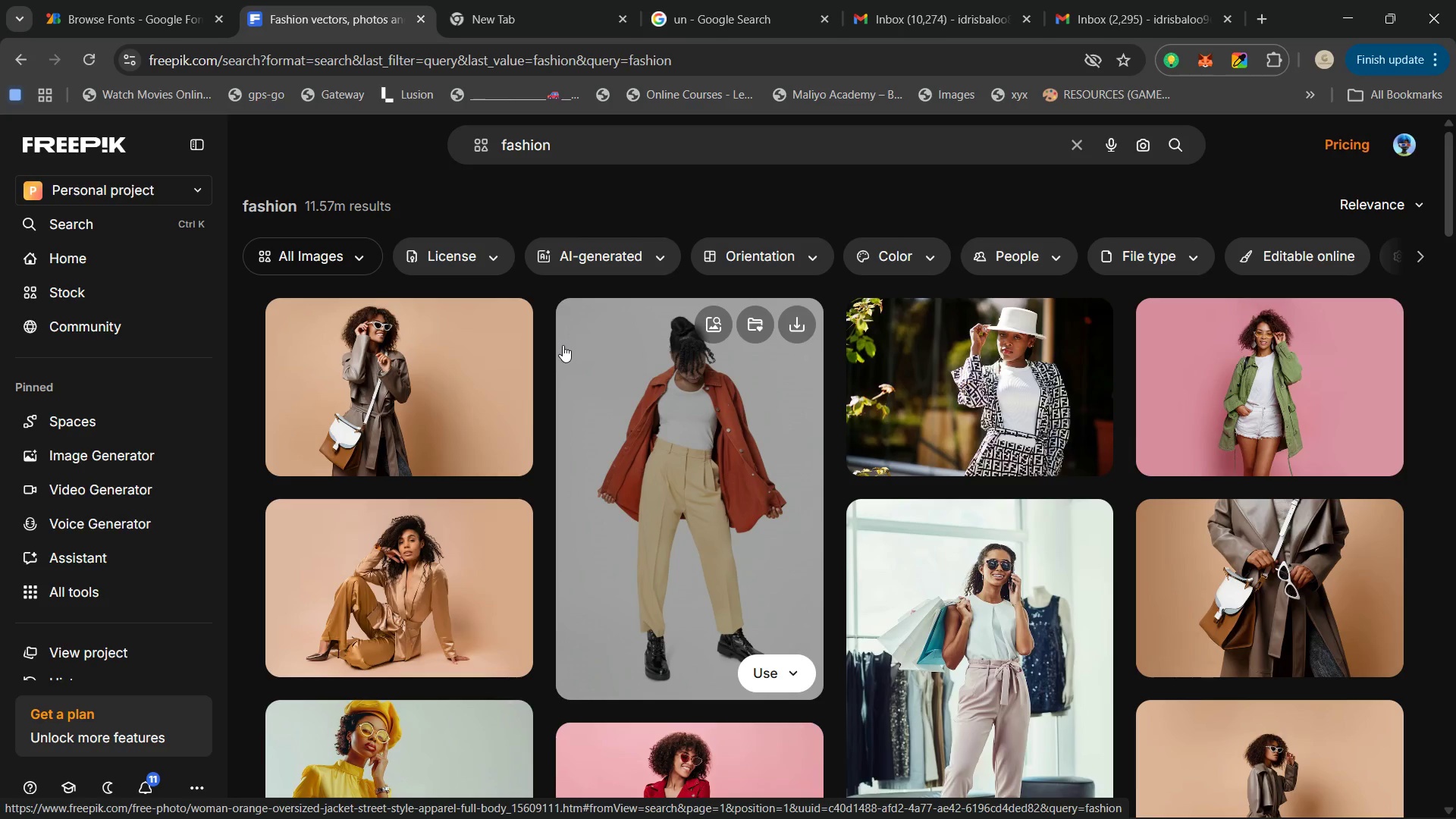 
scroll: coordinate [988, 541], scroll_direction: down, amount: 16.0
 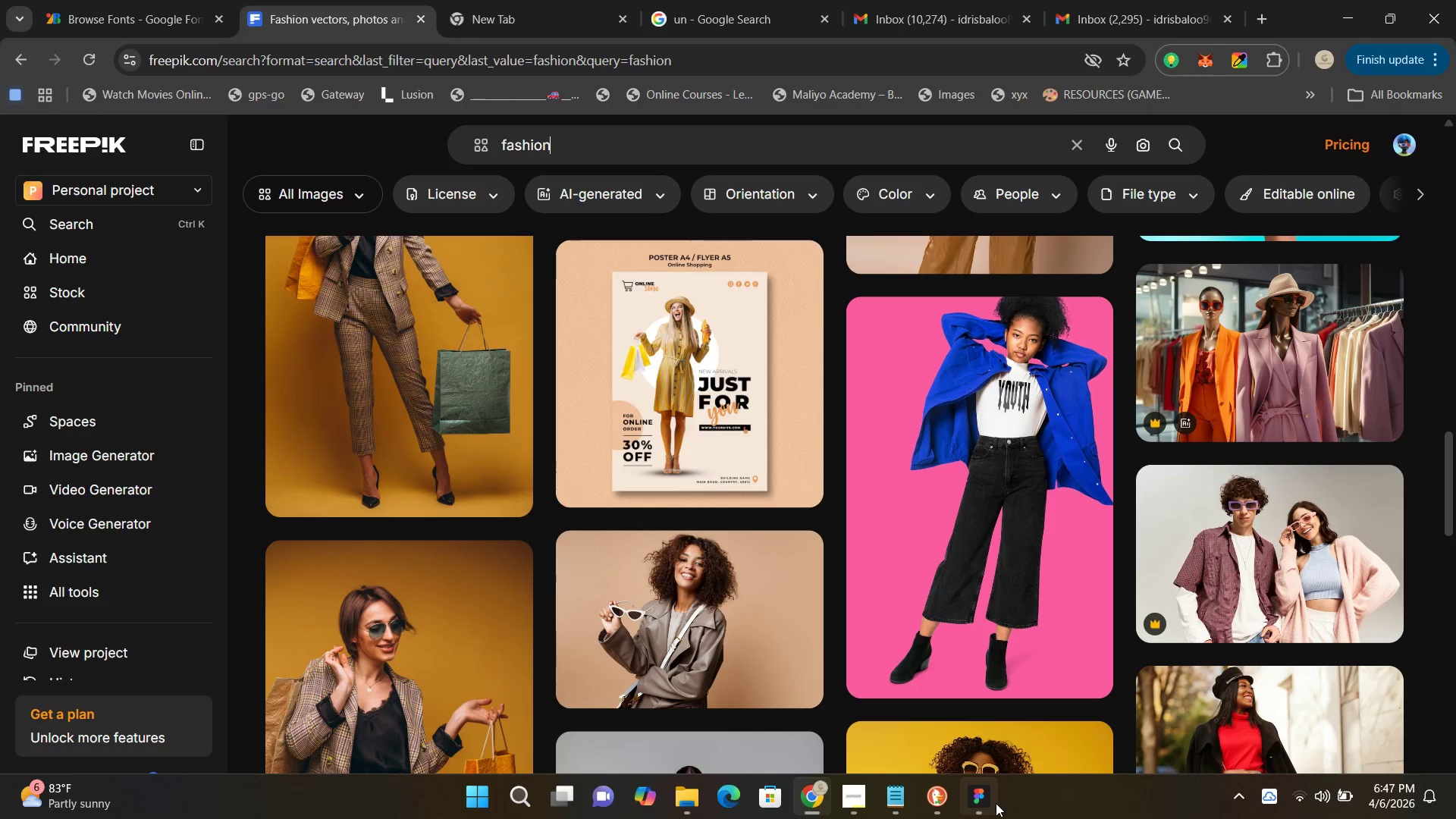 
left_click([999, 803])
 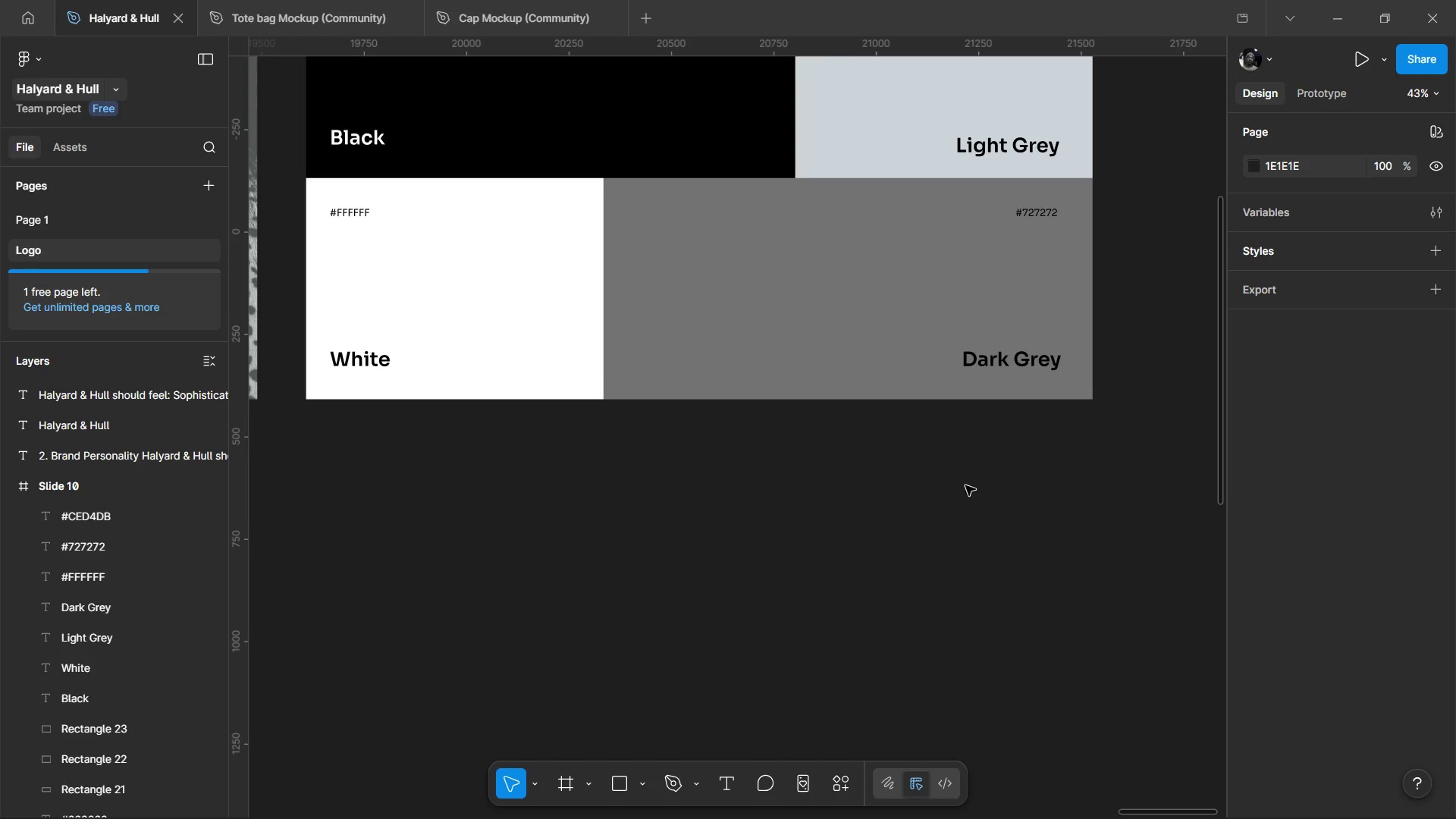 
scroll: coordinate [965, 485], scroll_direction: down, amount: 2.0
 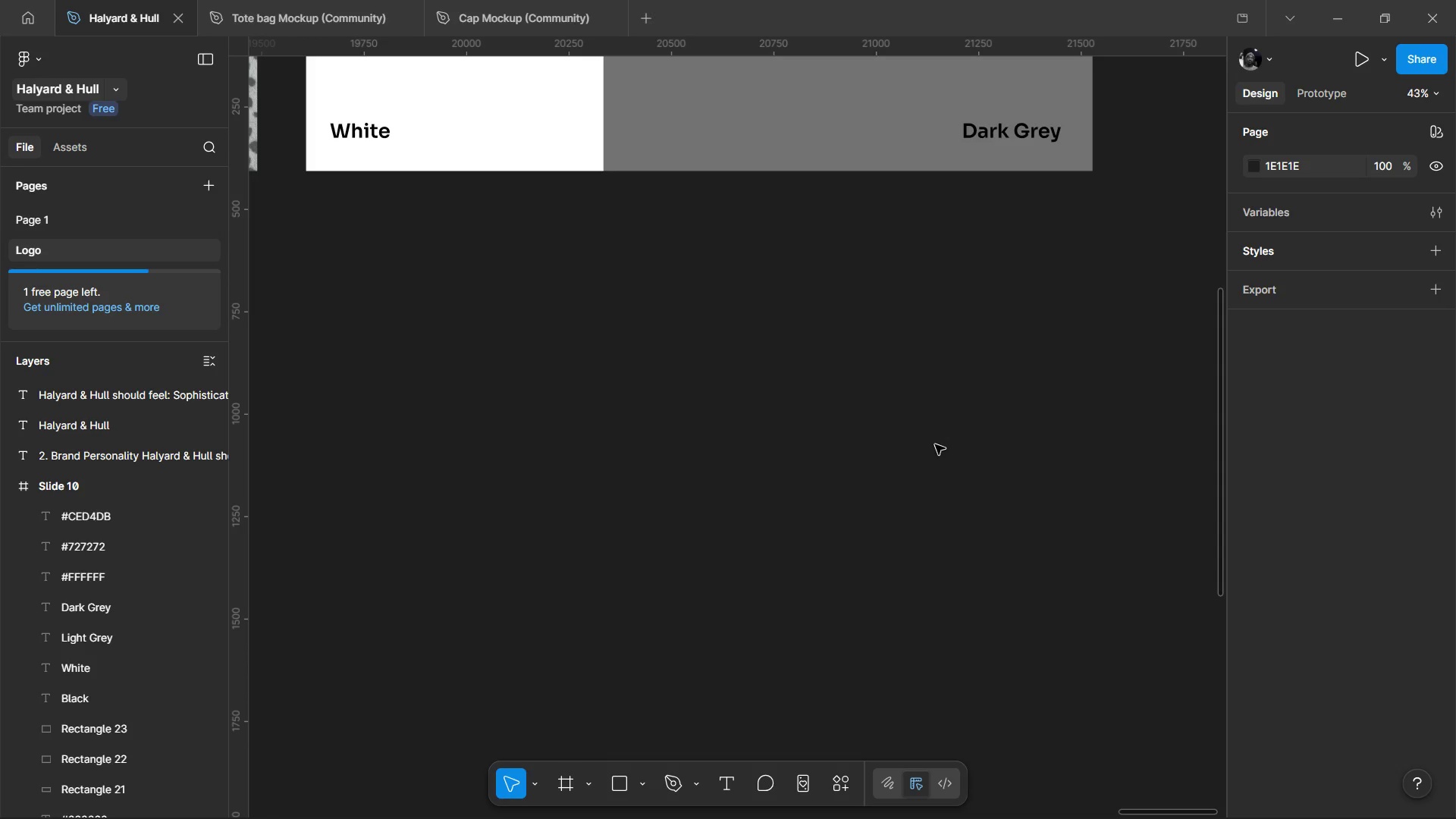 
hold_key(key=ControlLeft, duration=0.58)
 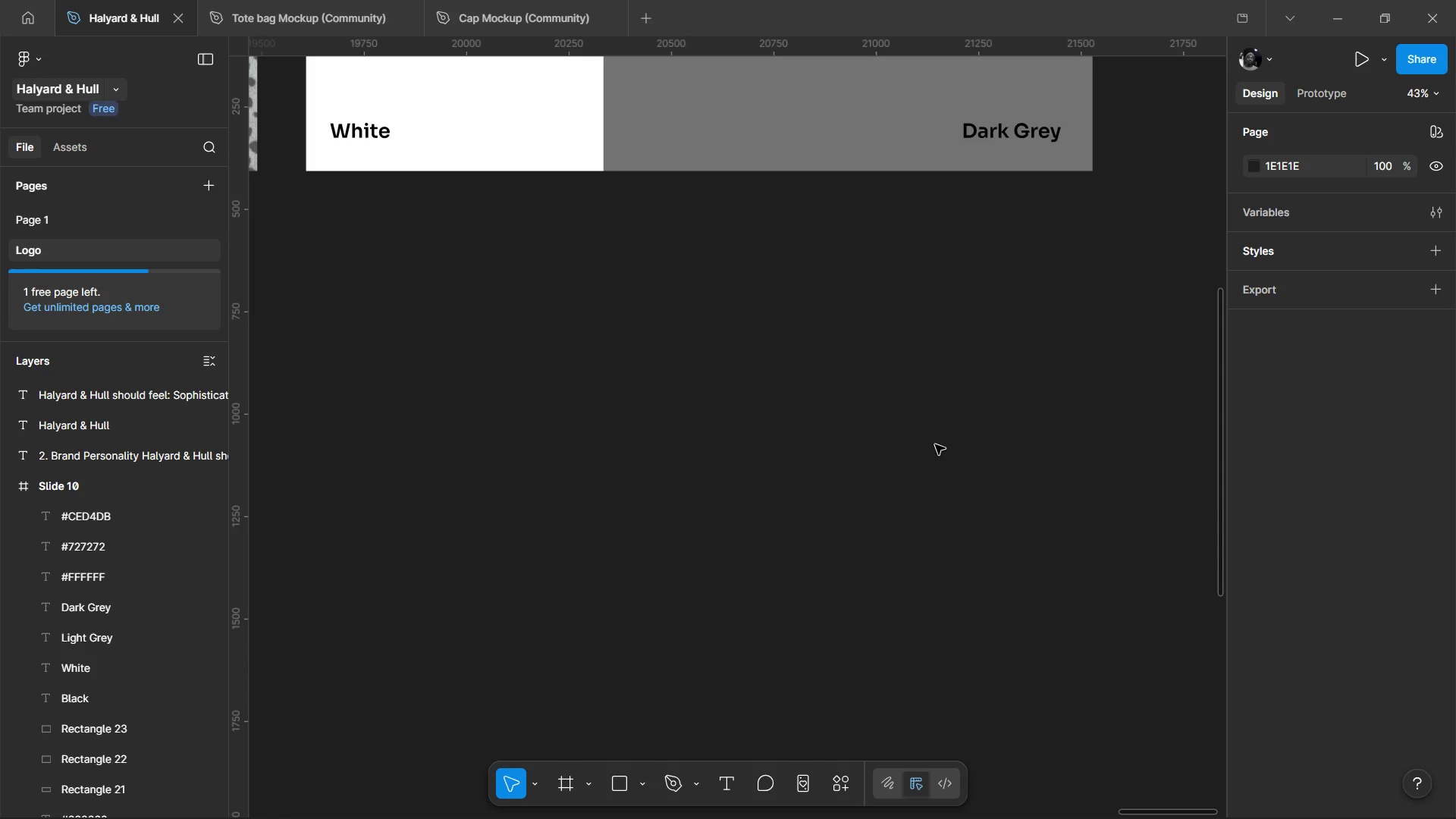 
wait(13.0)
 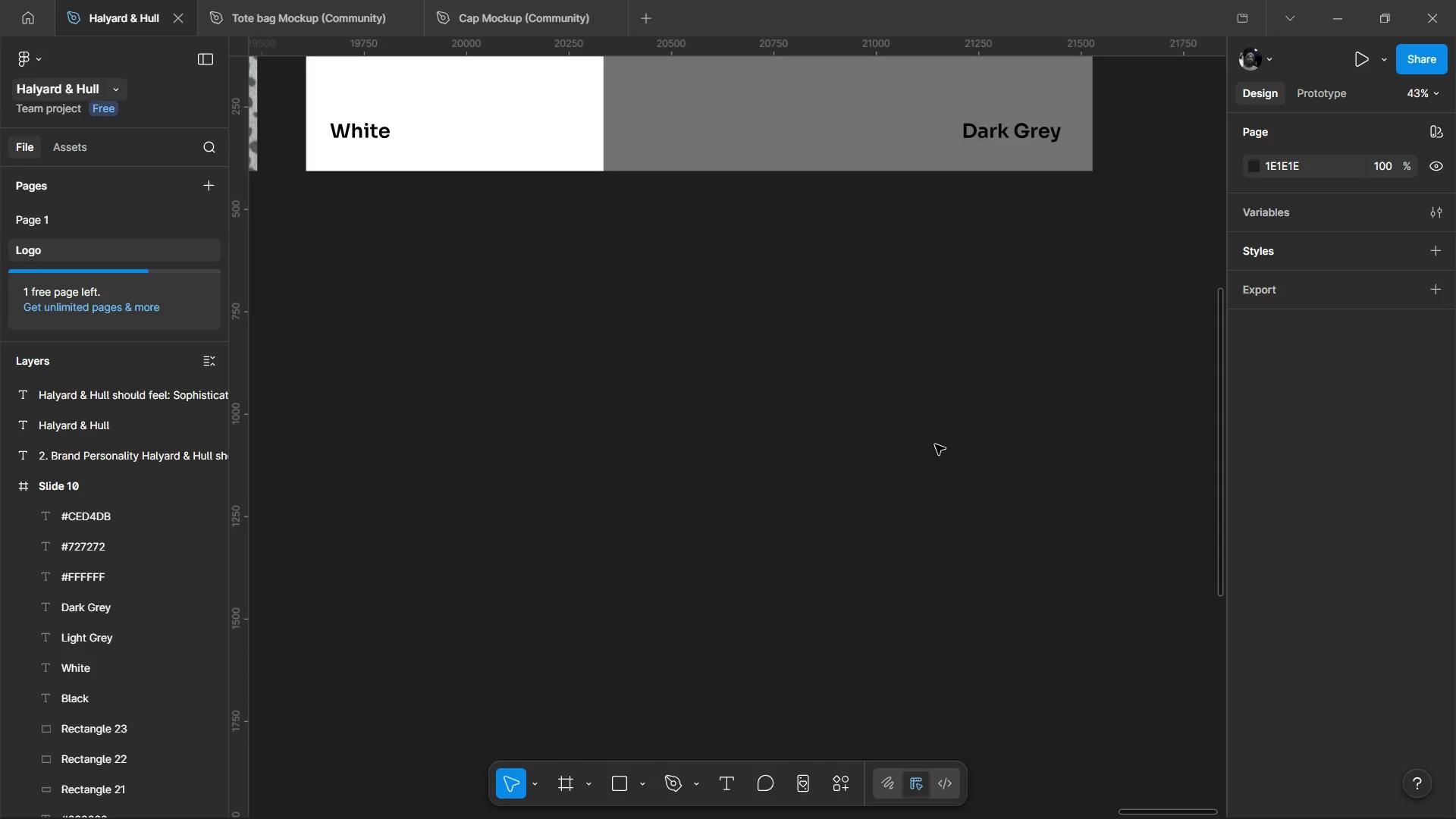 
scroll: coordinate [868, 450], scroll_direction: down, amount: 2.0
 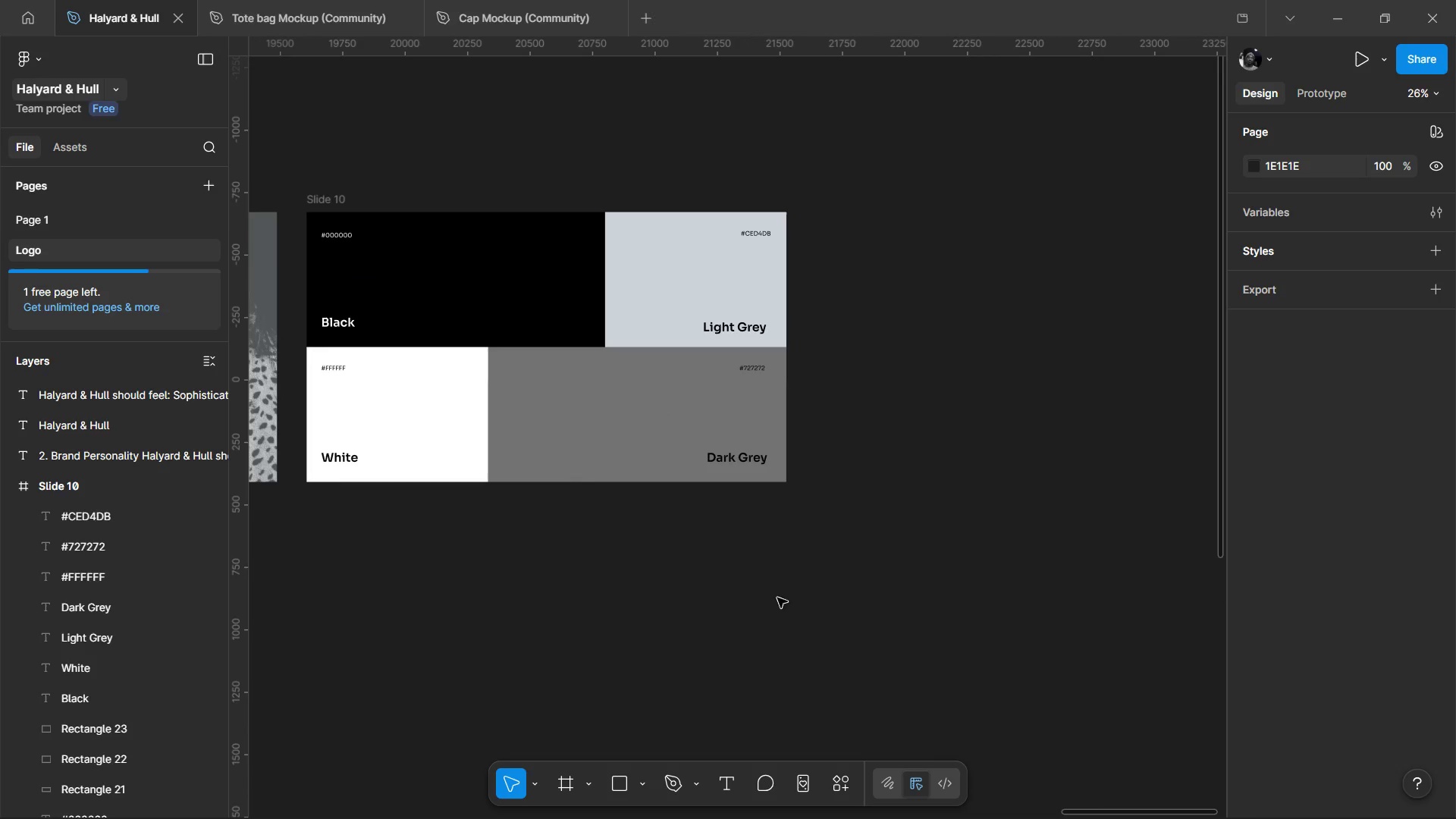 
hold_key(key=ControlLeft, duration=0.75)
 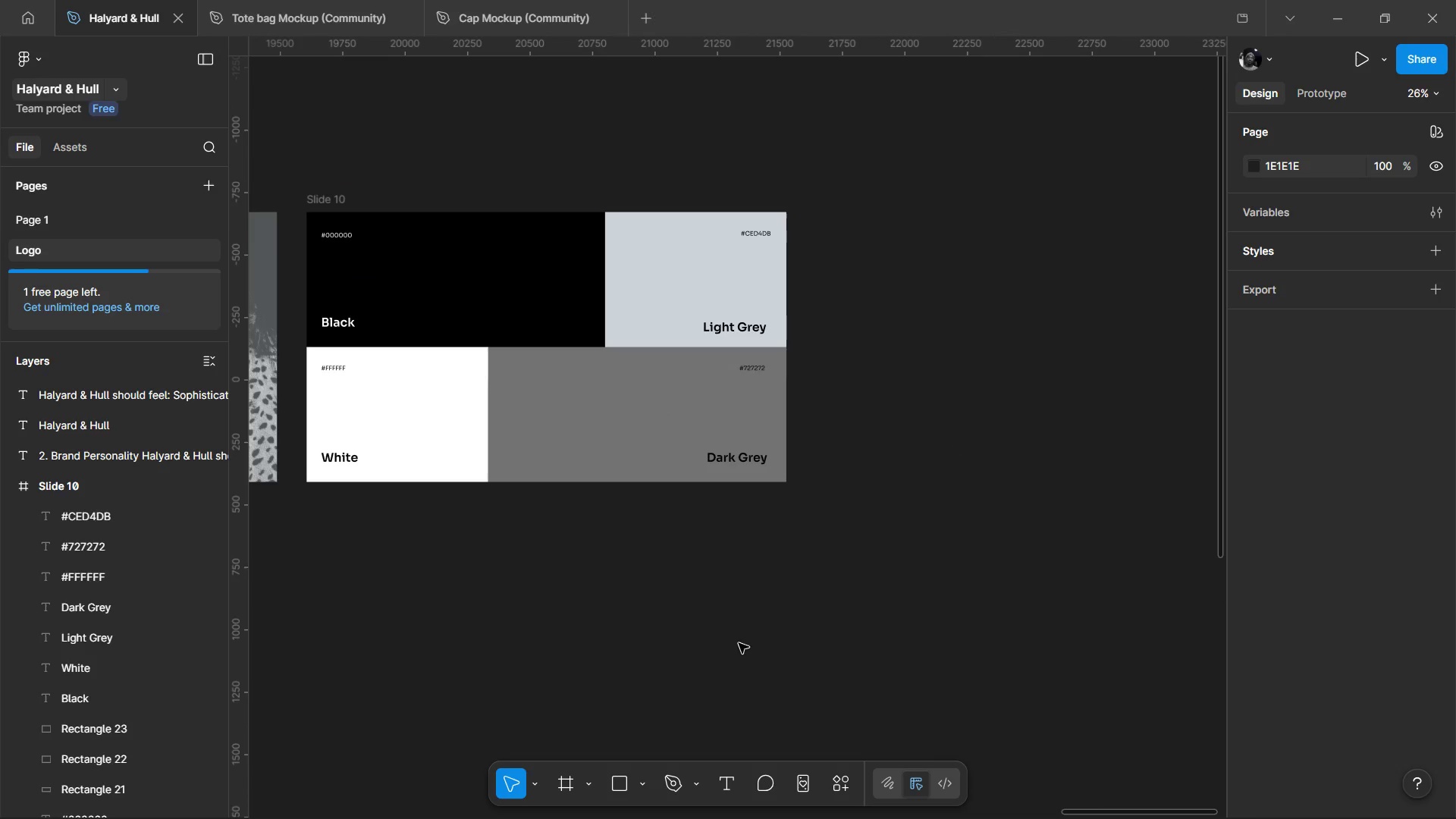 
scroll: coordinate [934, 446], scroll_direction: down, amount: 1.0
 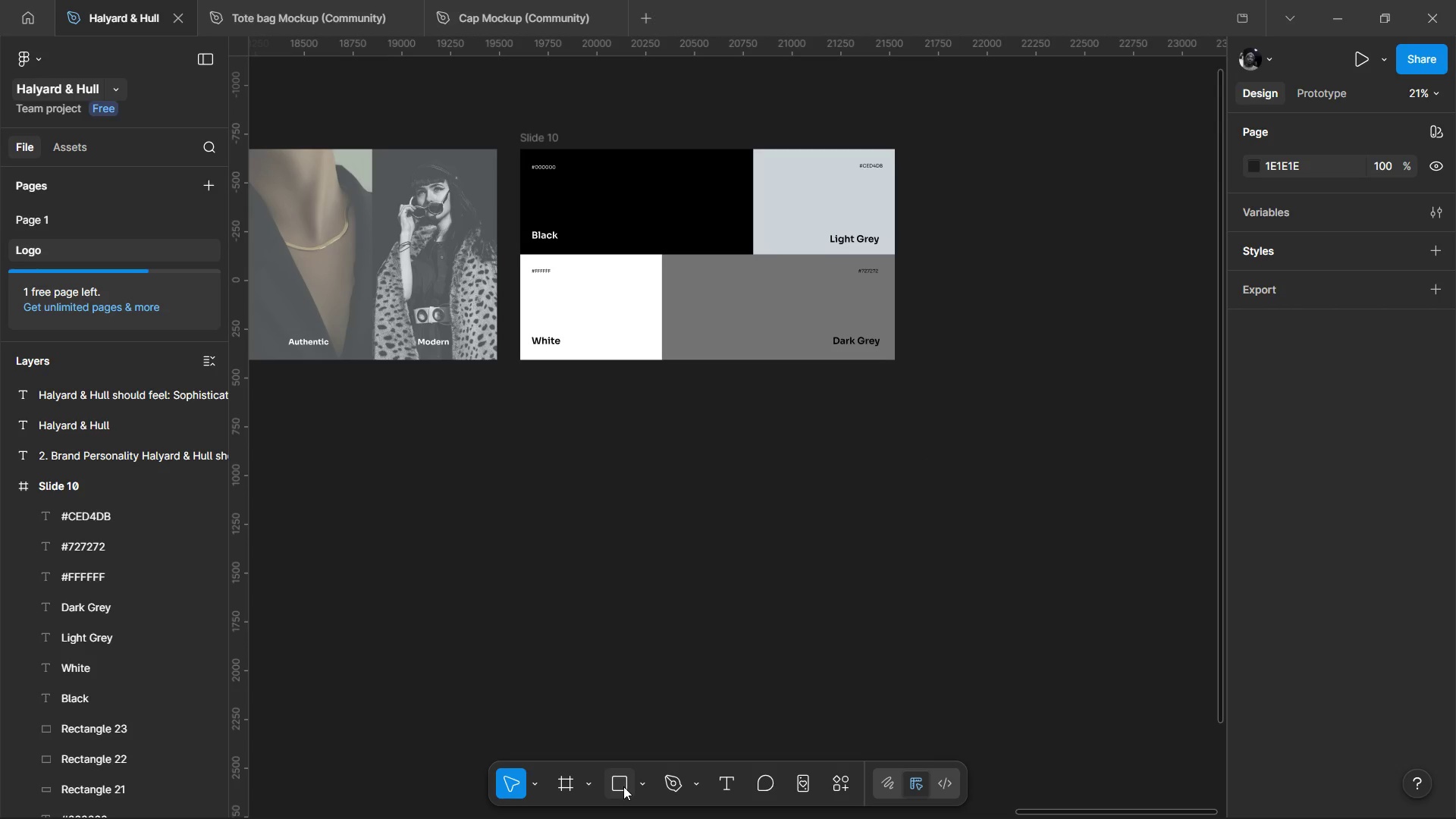 
hold_key(key=ControlLeft, duration=0.89)
 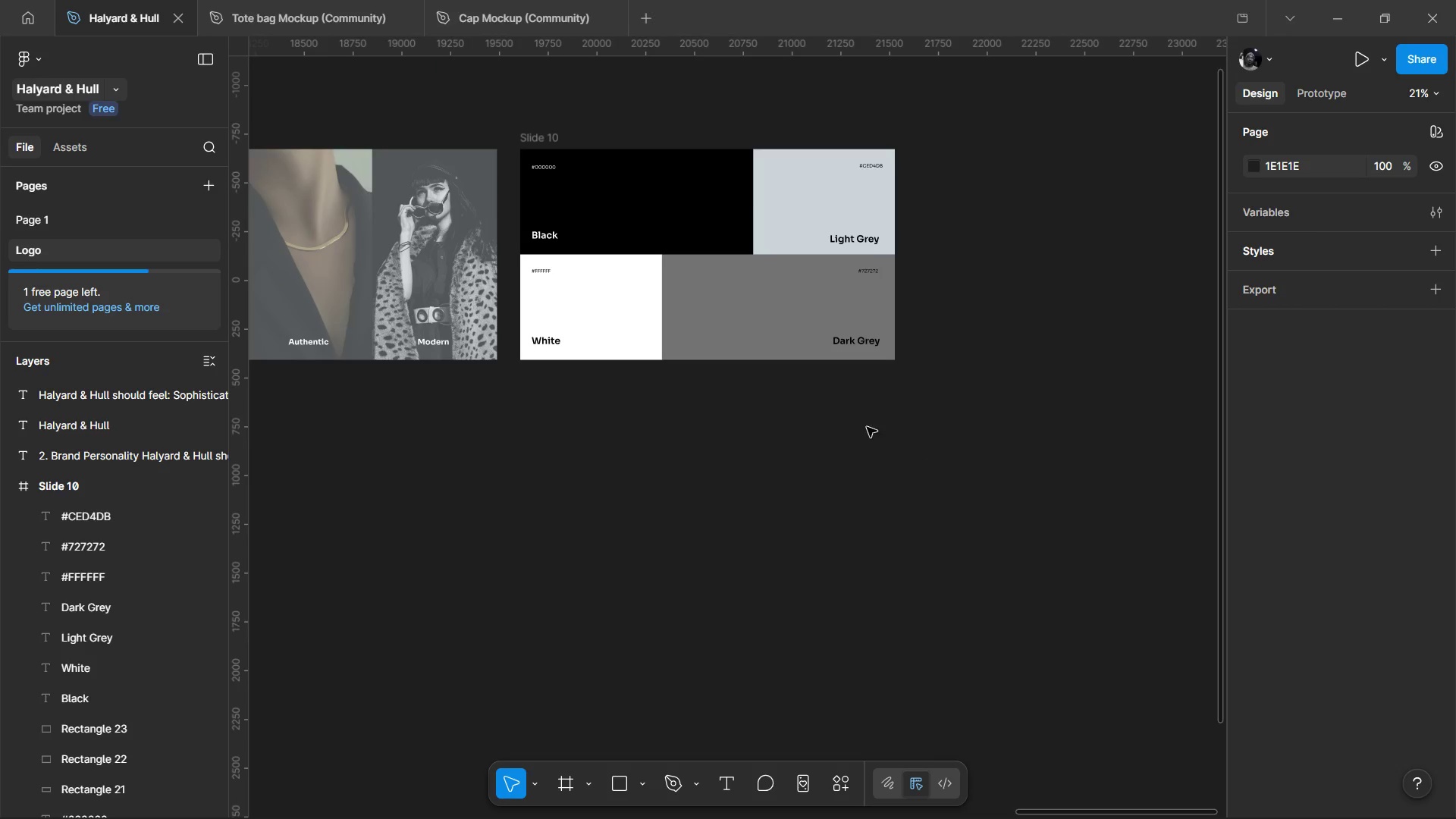 
left_click([574, 795])
 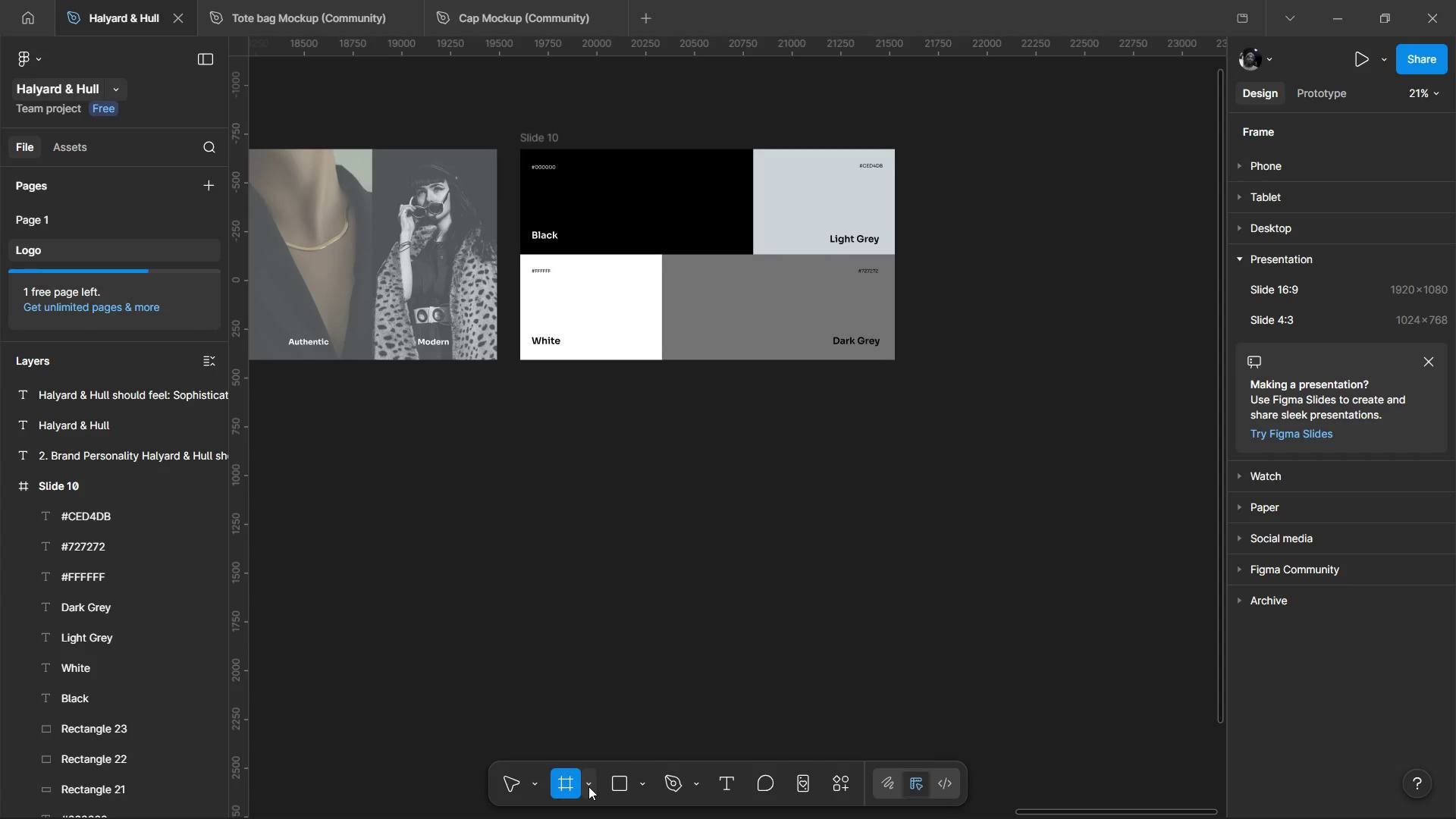 
left_click([588, 786])
 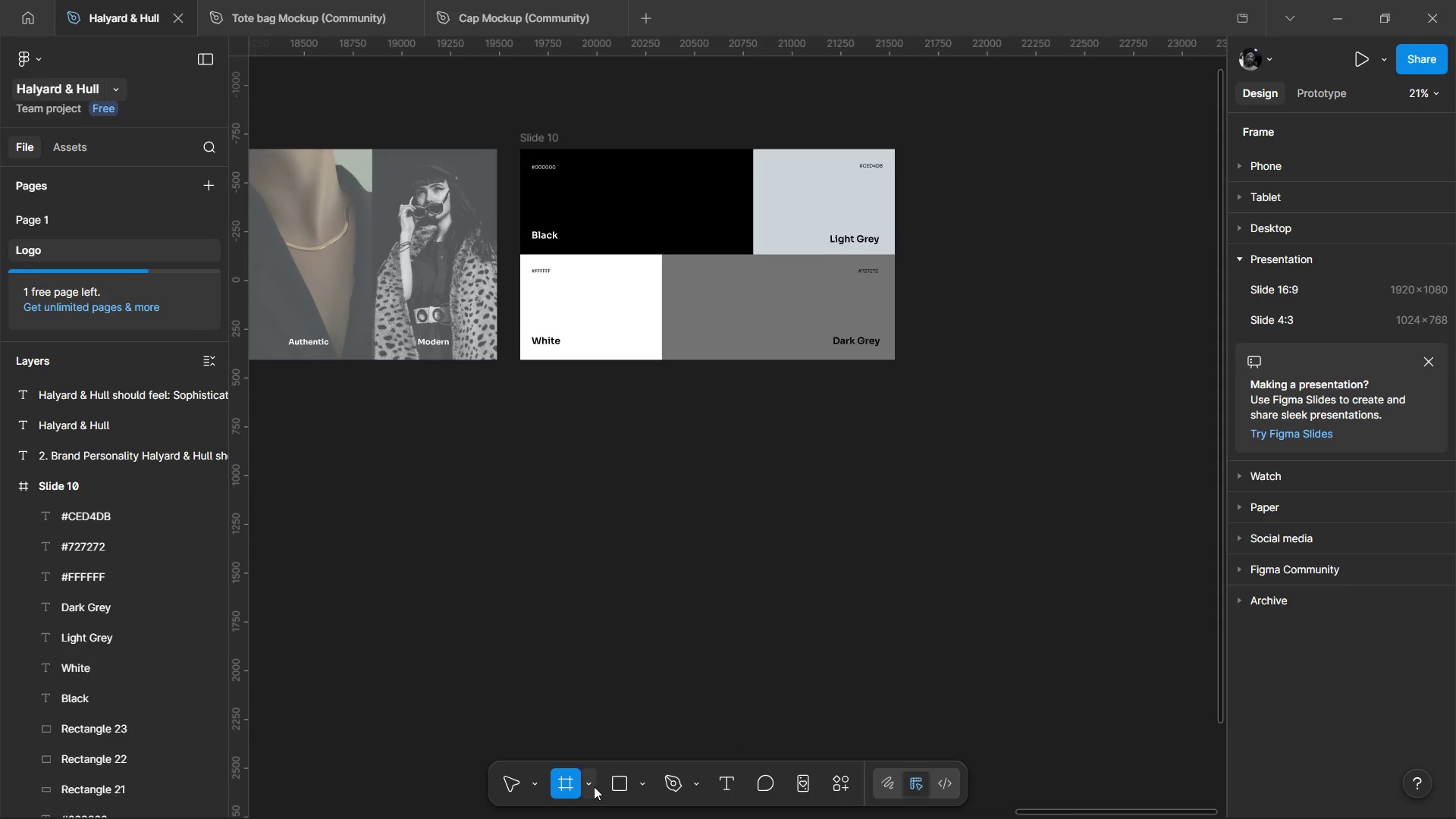 
wait(16.78)
 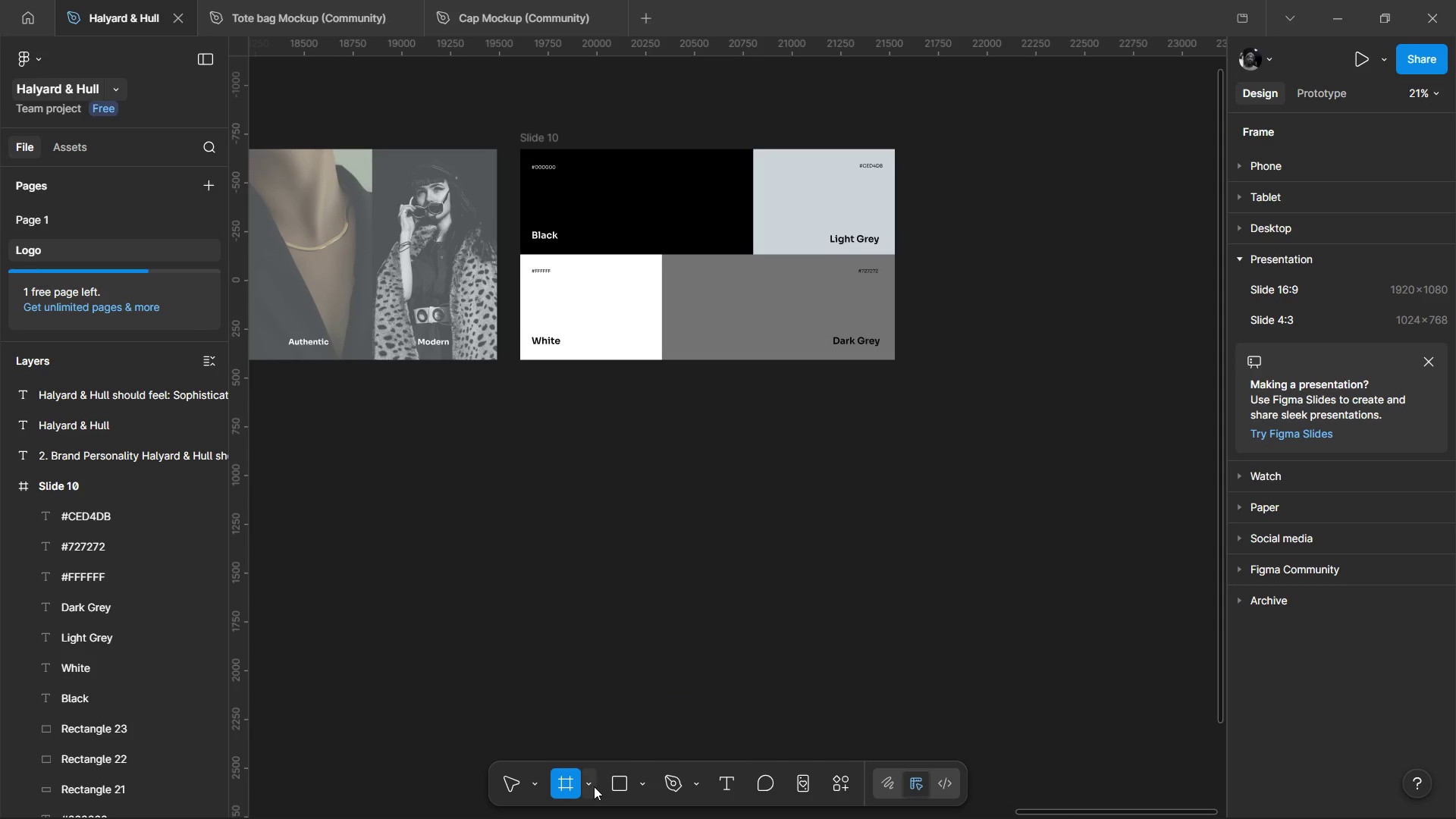 
left_click([1291, 532])
 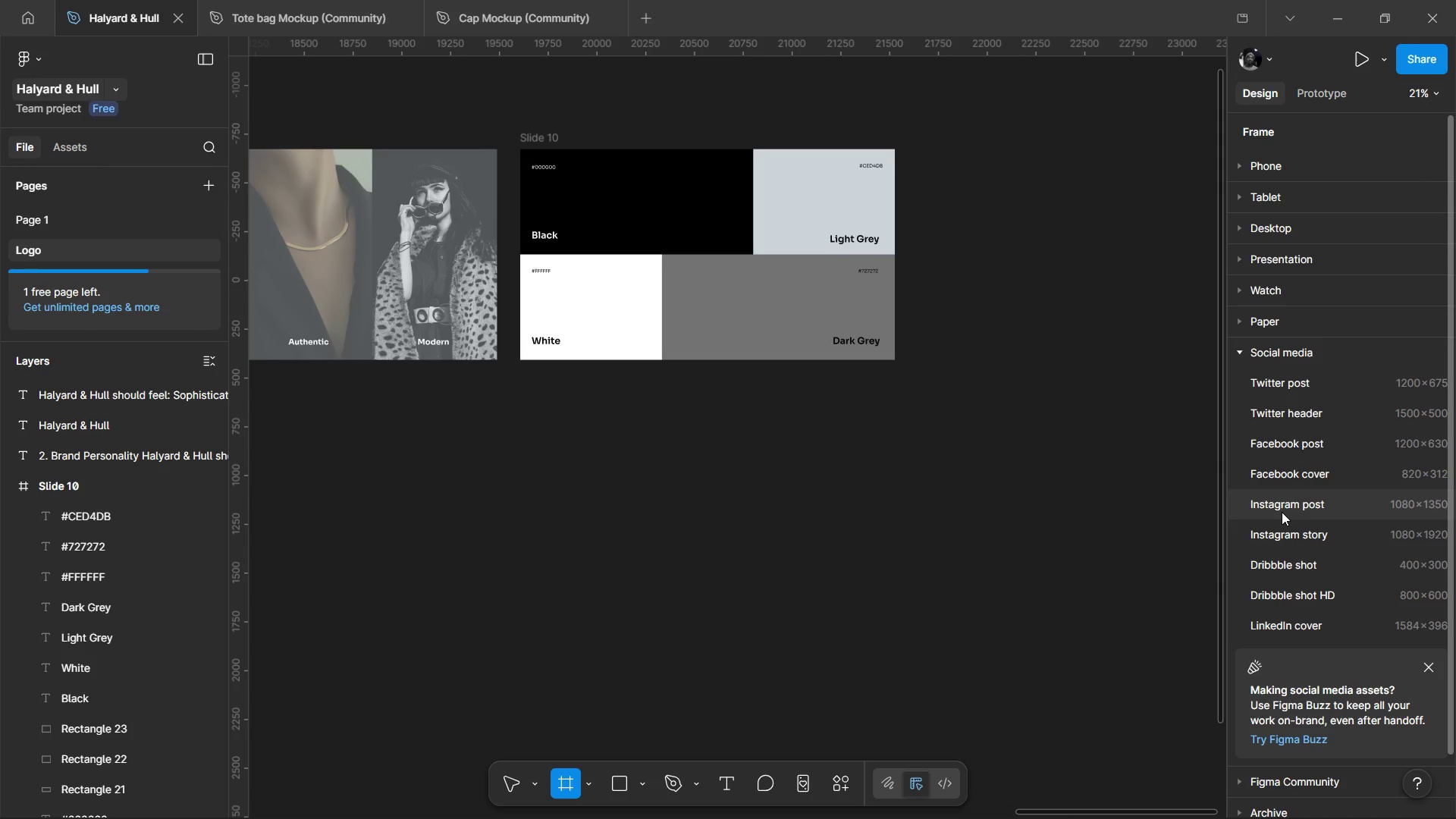 
left_click([1282, 512])
 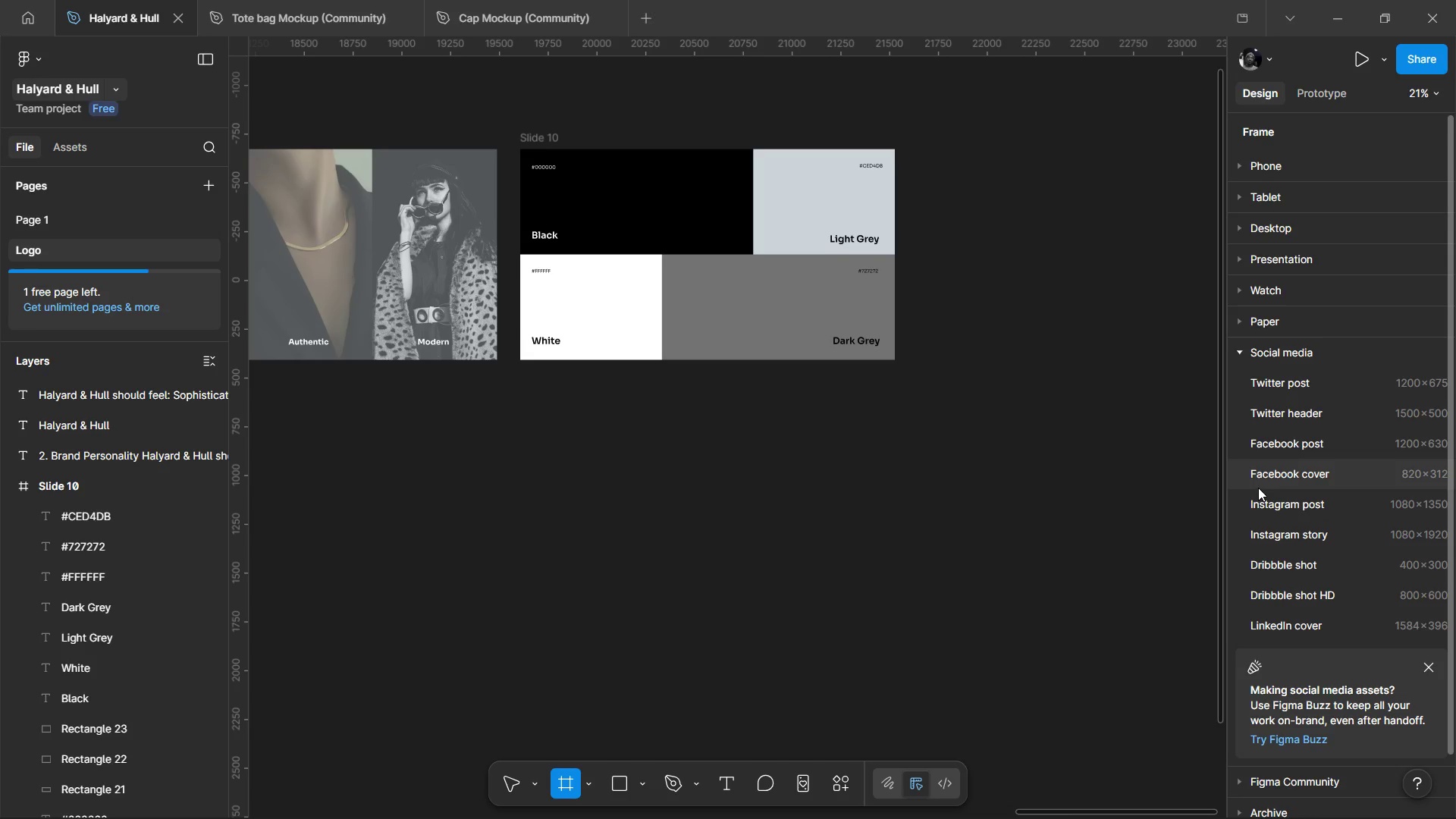 
left_click([469, 493])
 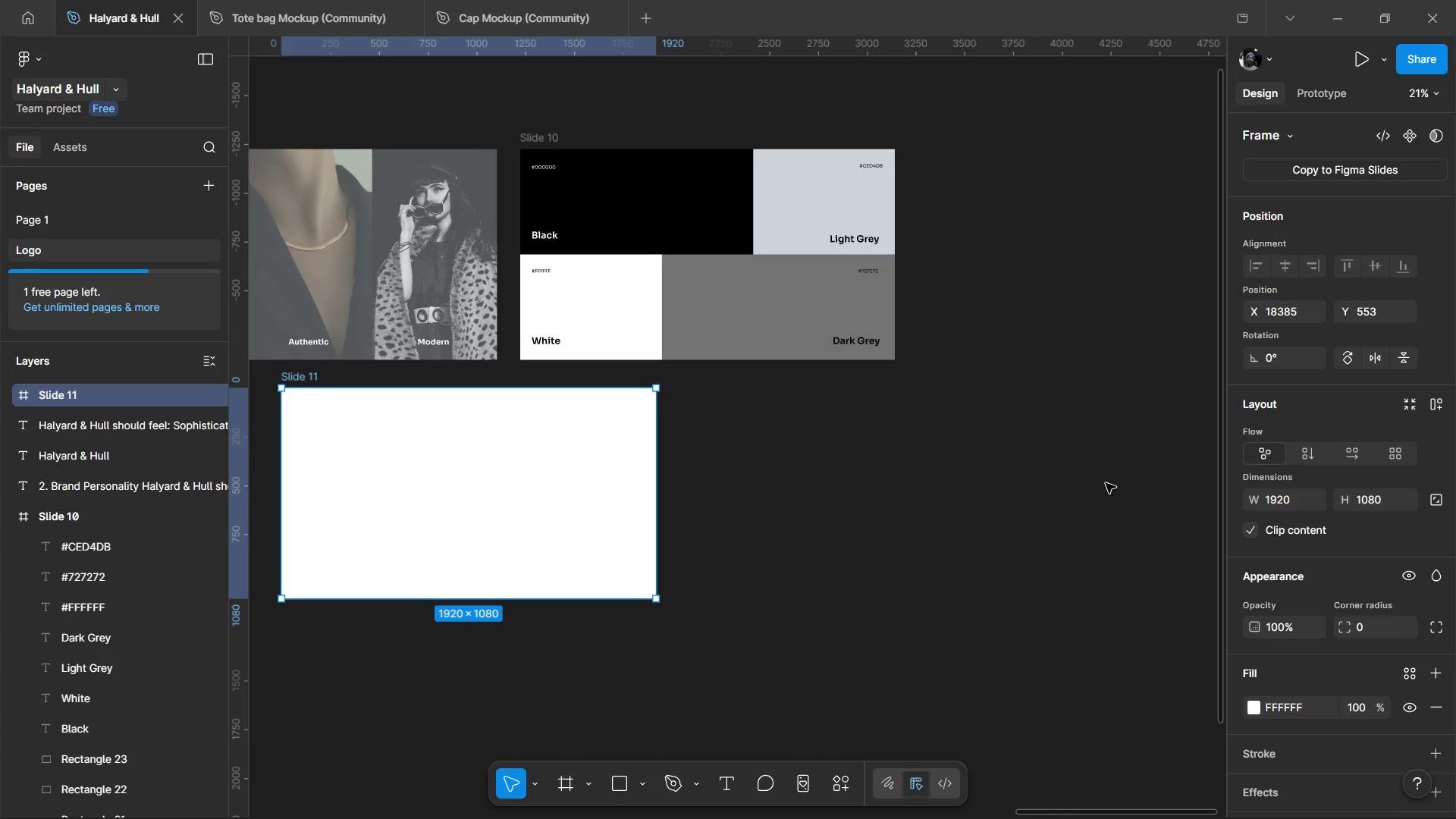 
key(Delete)
 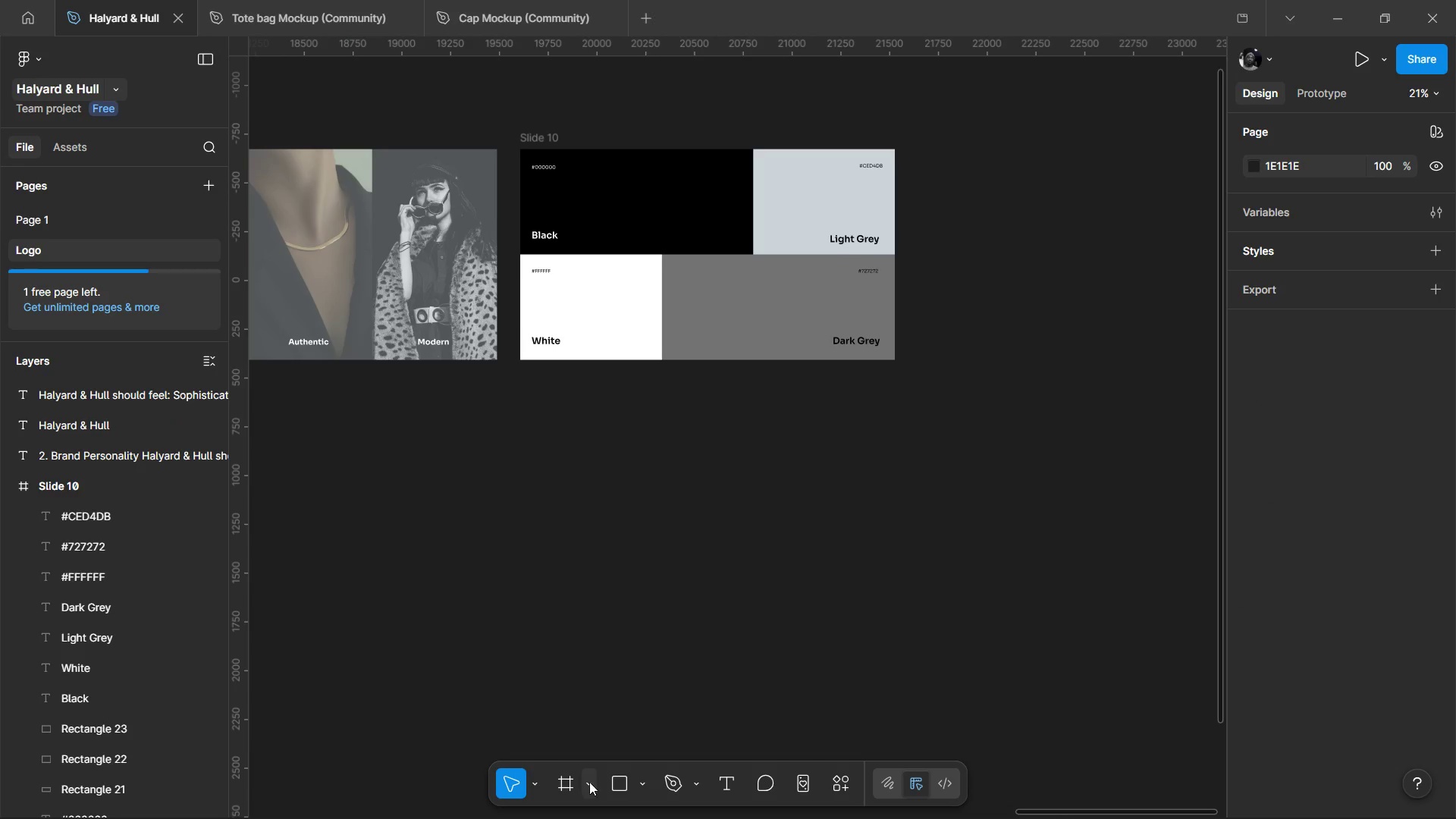 
left_click([589, 782])
 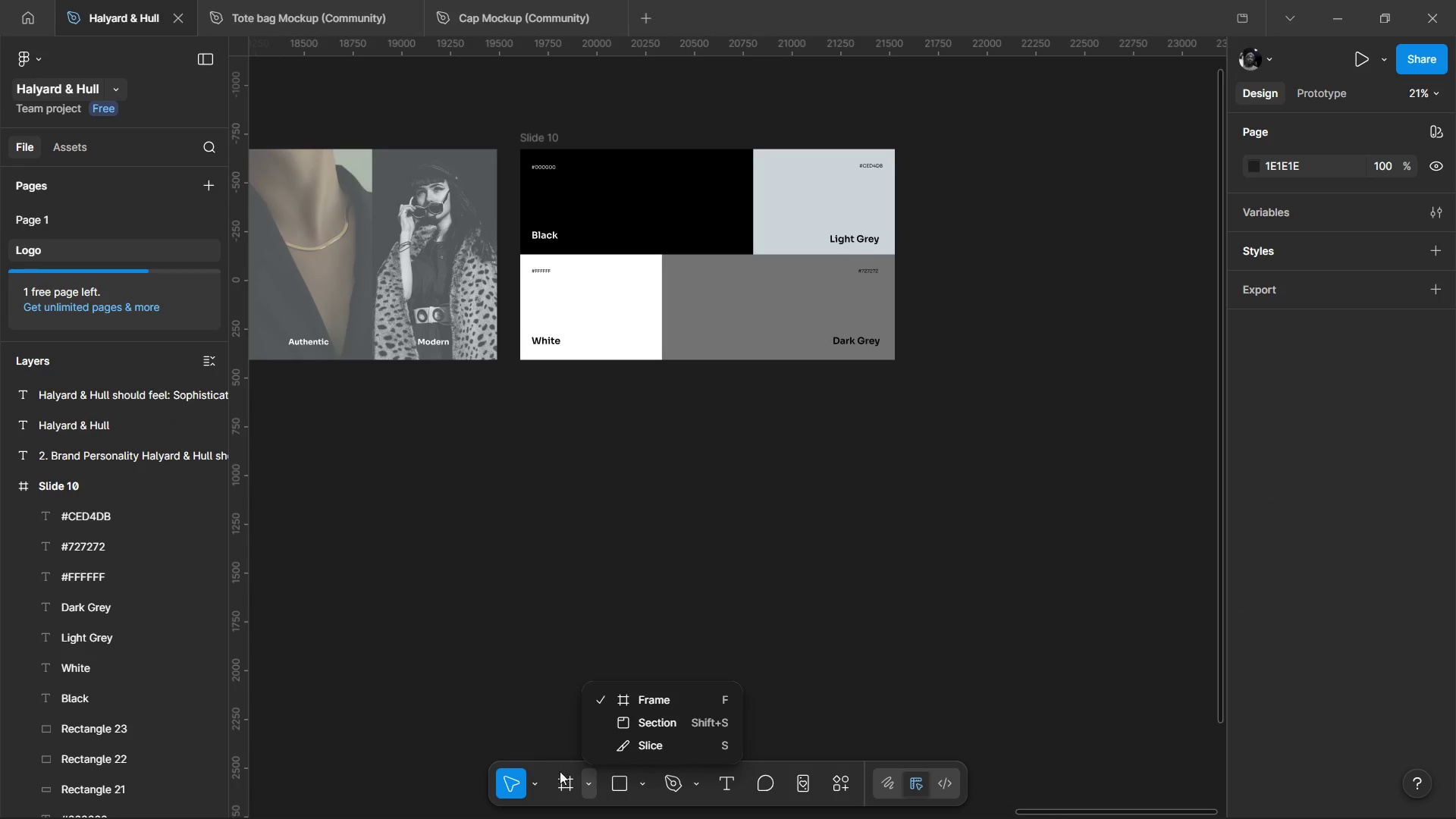 
left_click([649, 708])
 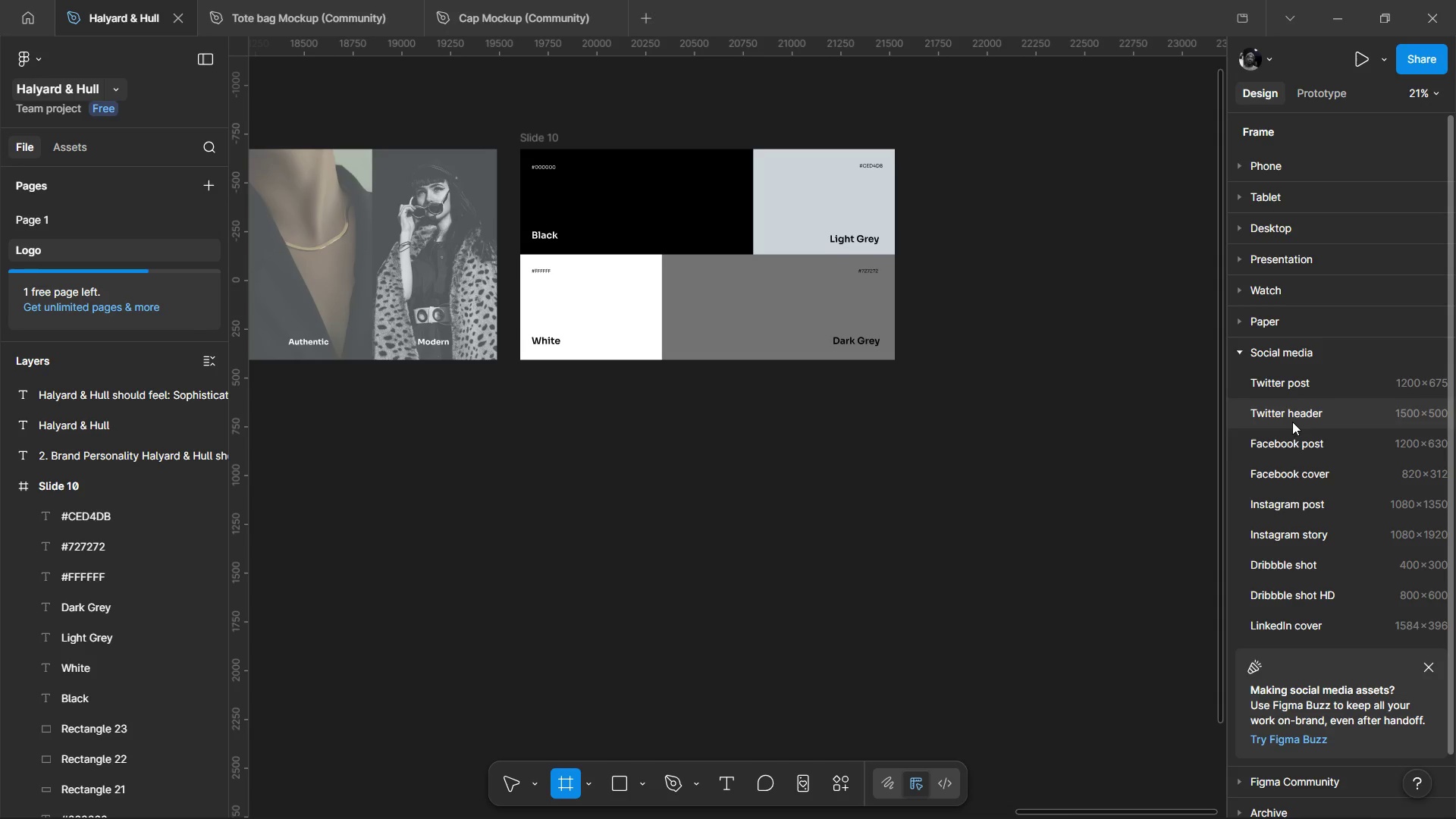 
wait(7.45)
 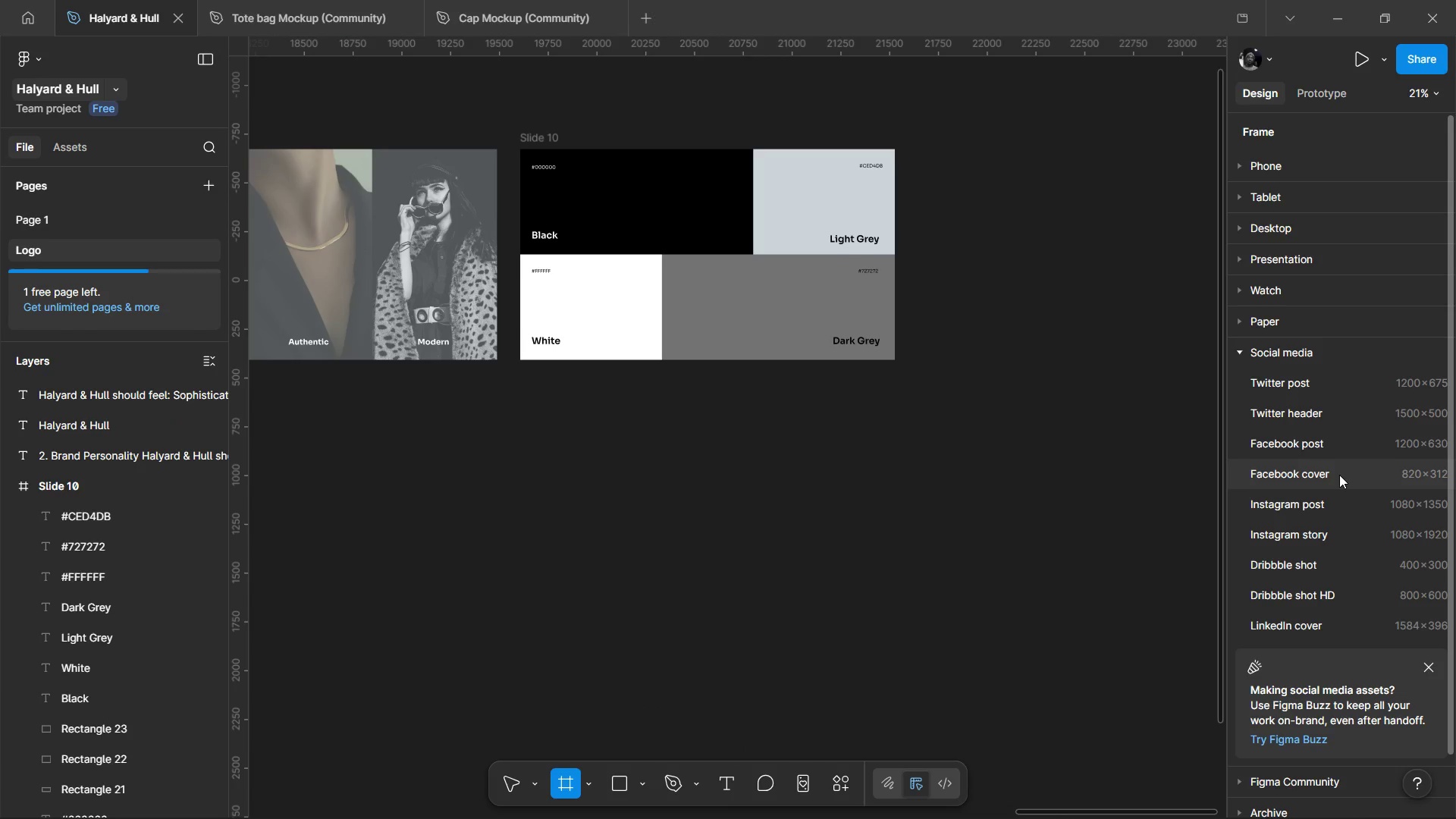 
left_click([1295, 509])
 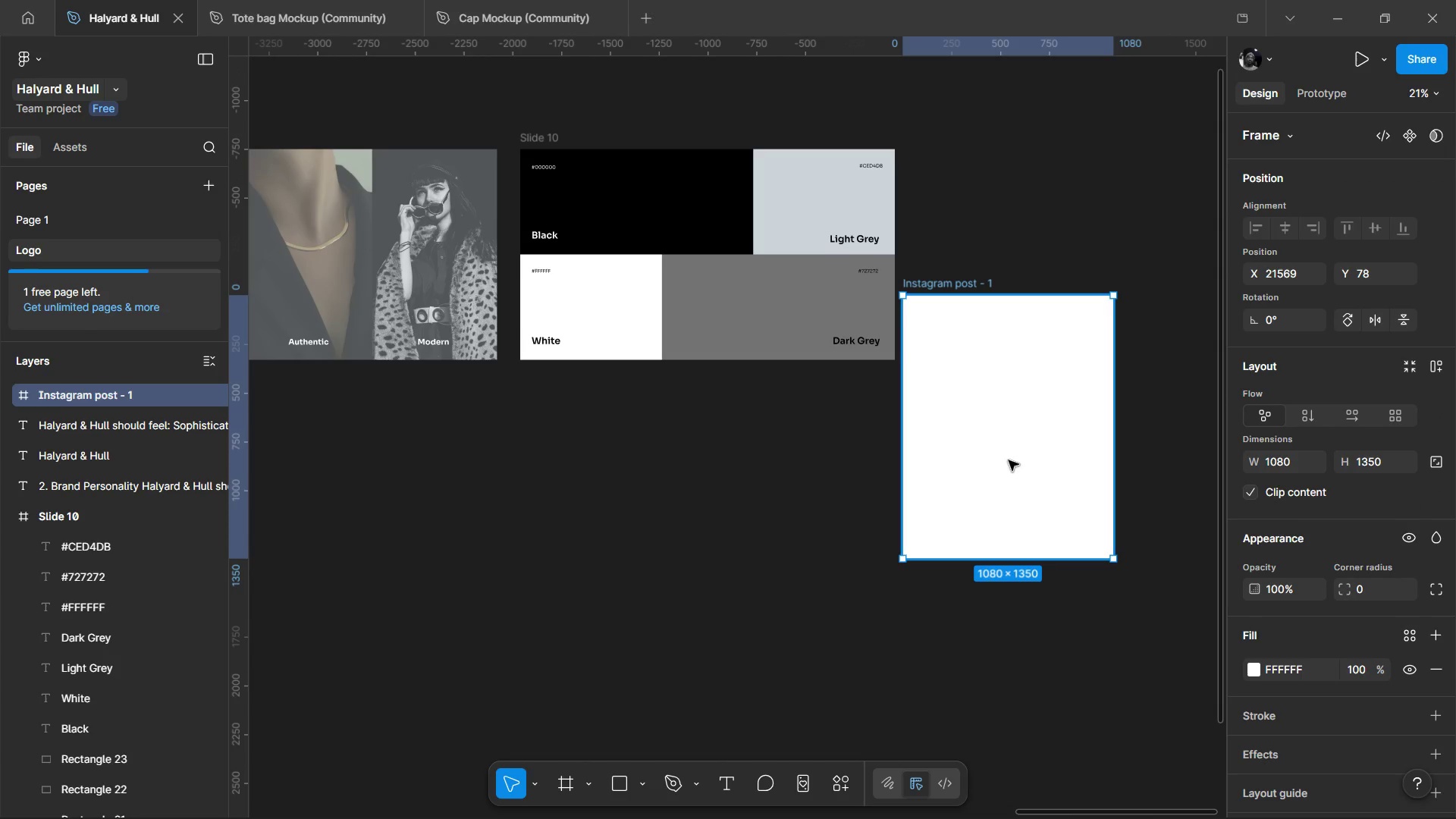 
left_click_drag(start_coordinate=[1009, 460], to_coordinate=[624, 570])
 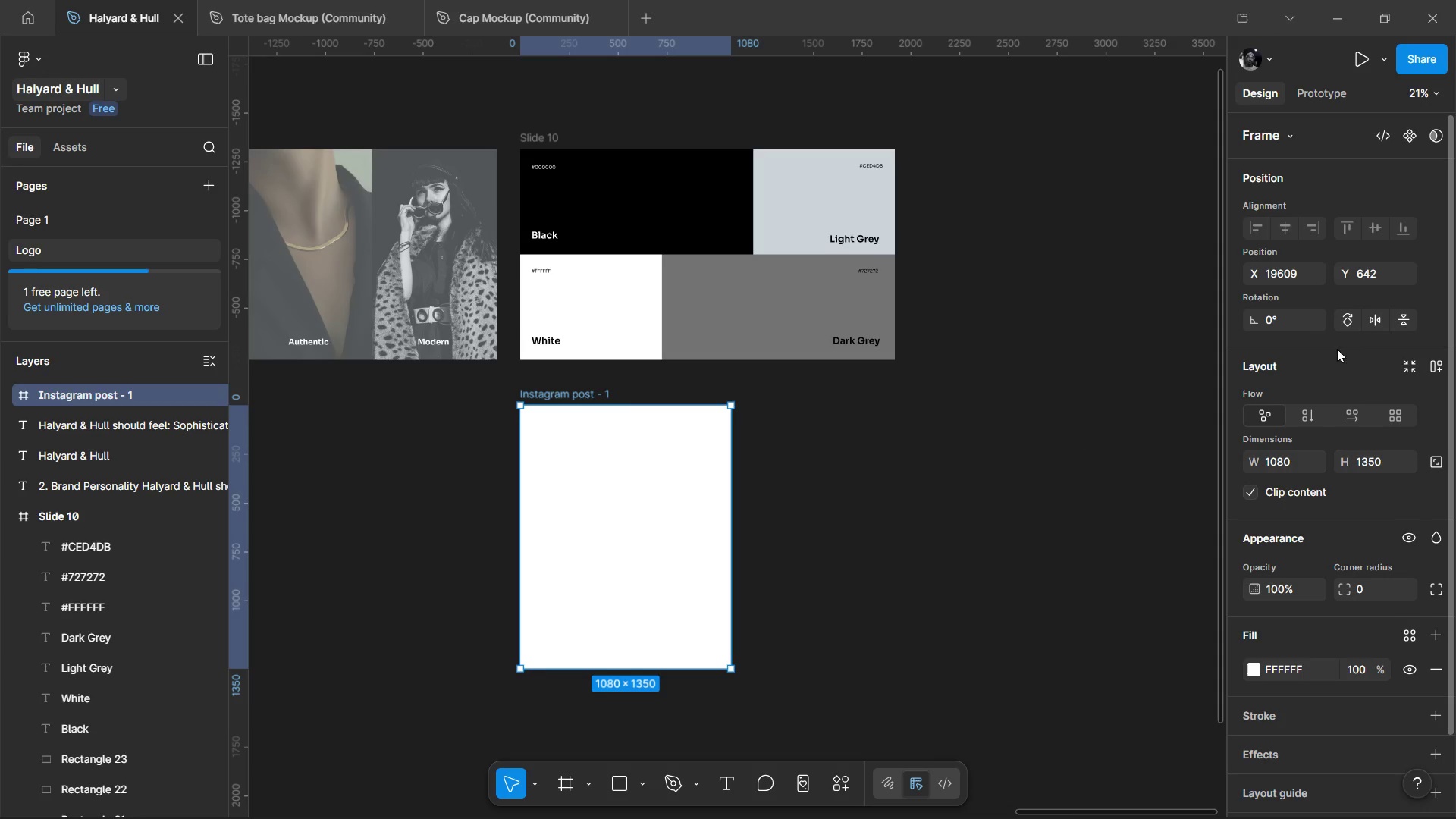 
left_click([1301, 466])
 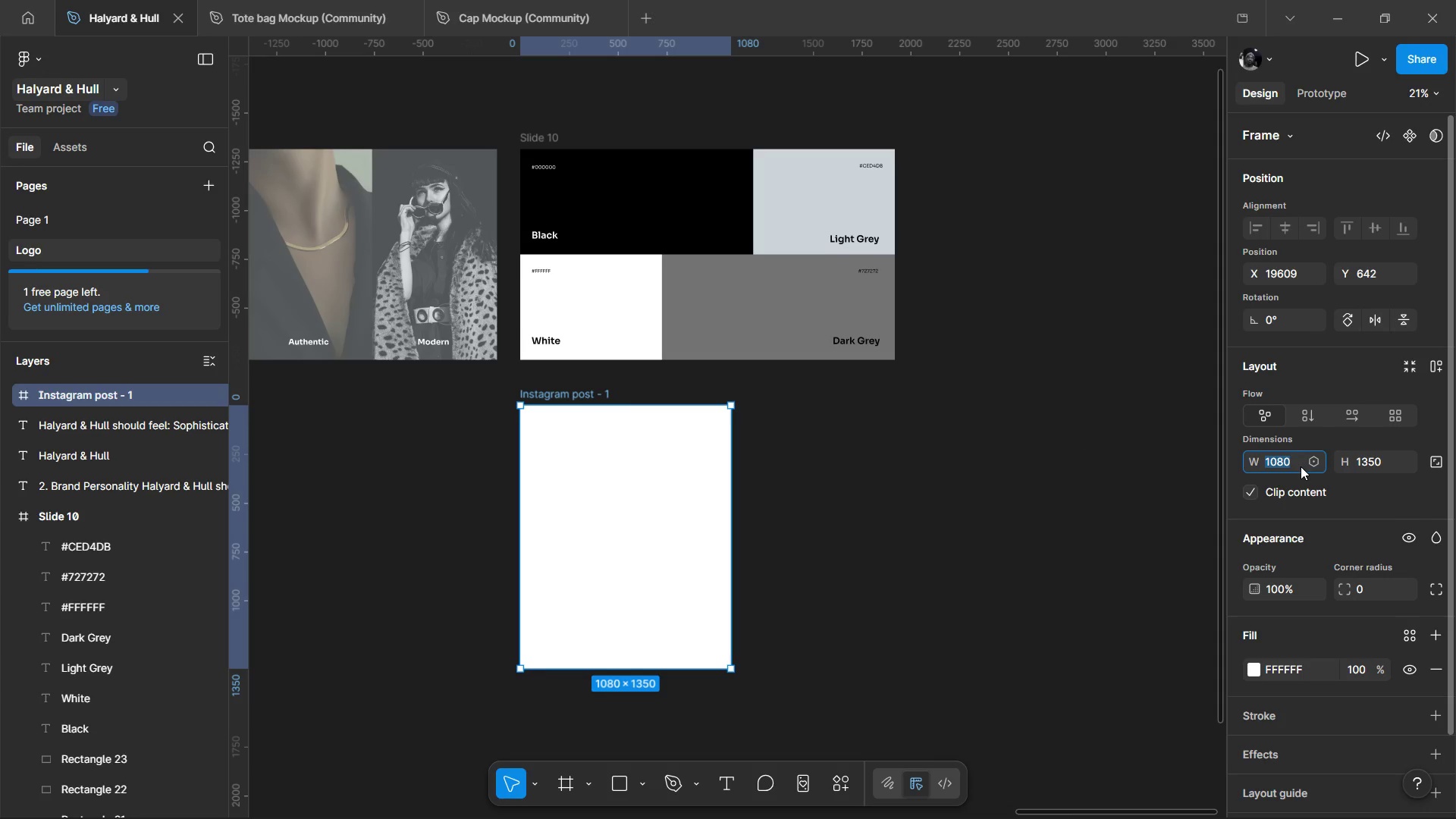 
key(Control+C)
 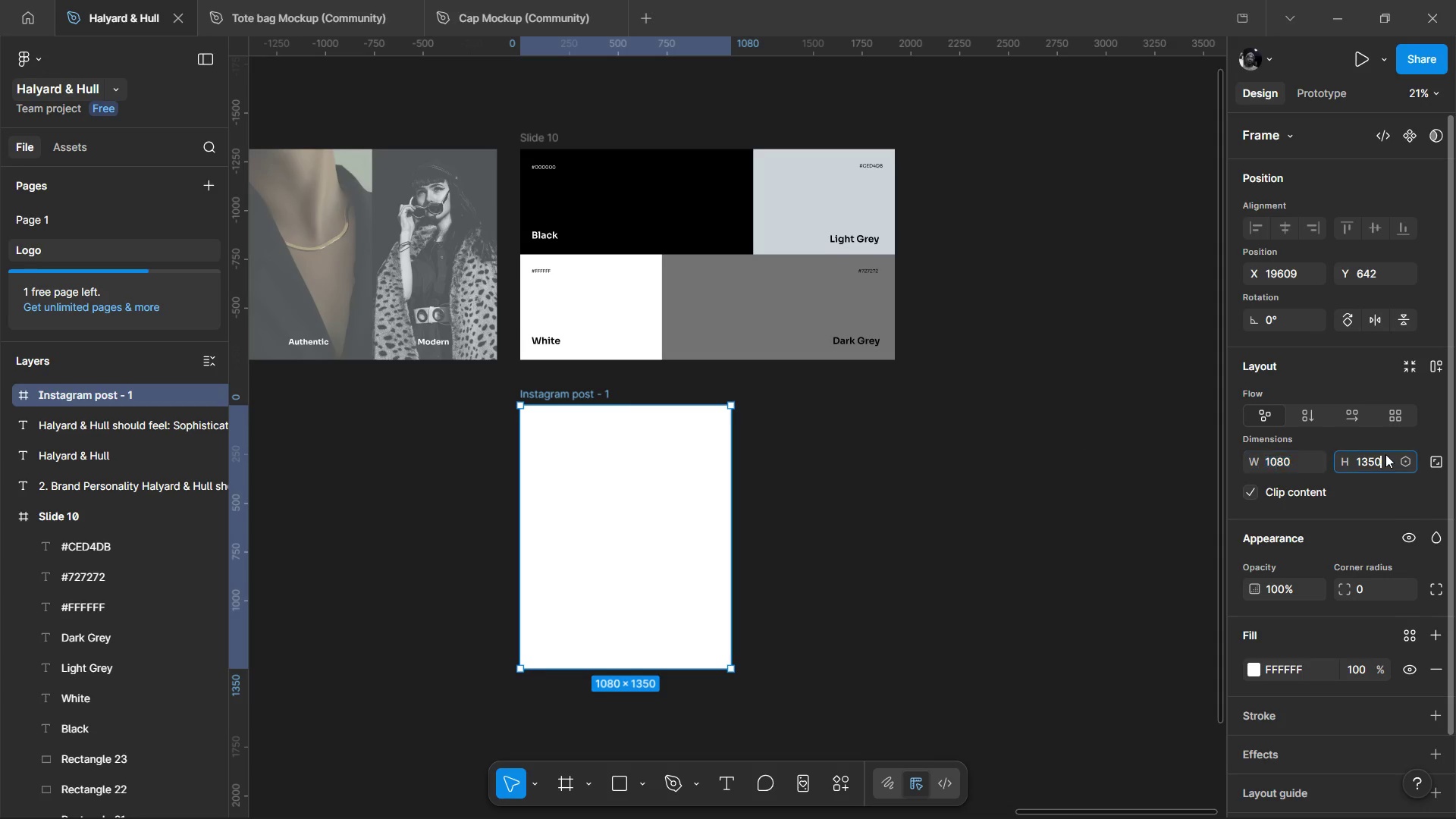 
left_click([1385, 454])
 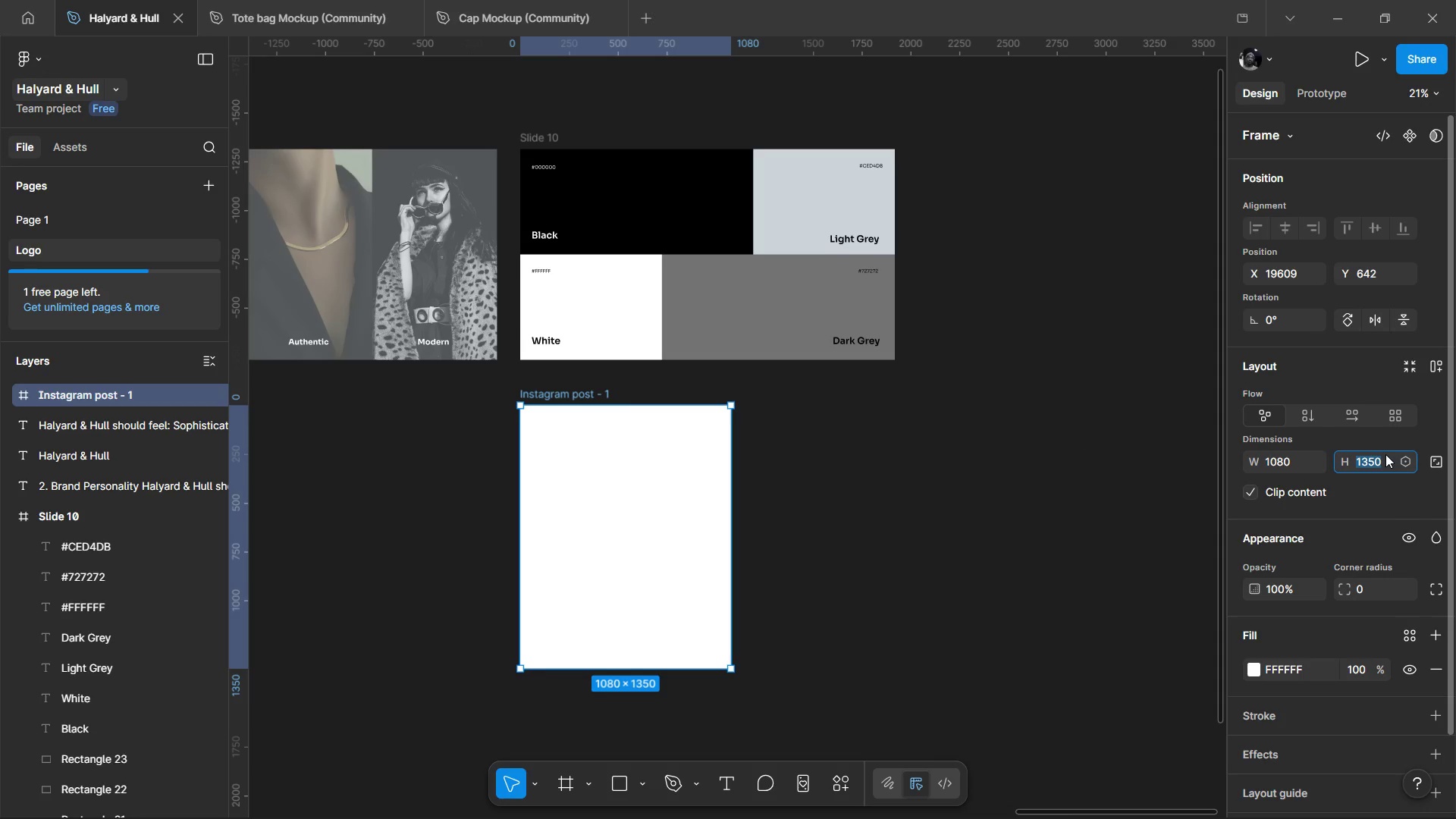 
key(Control+V)
 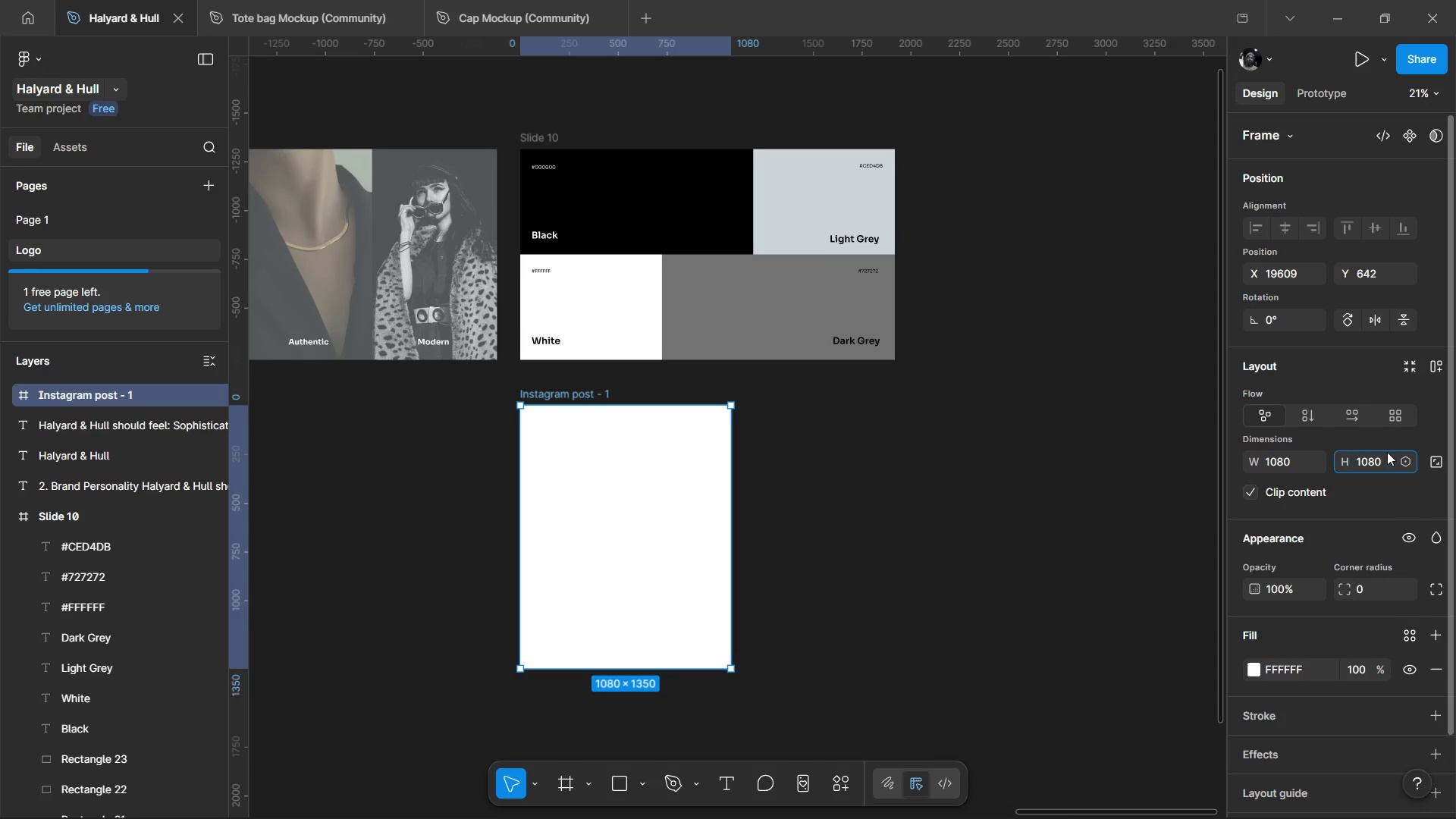 
key(Enter)
 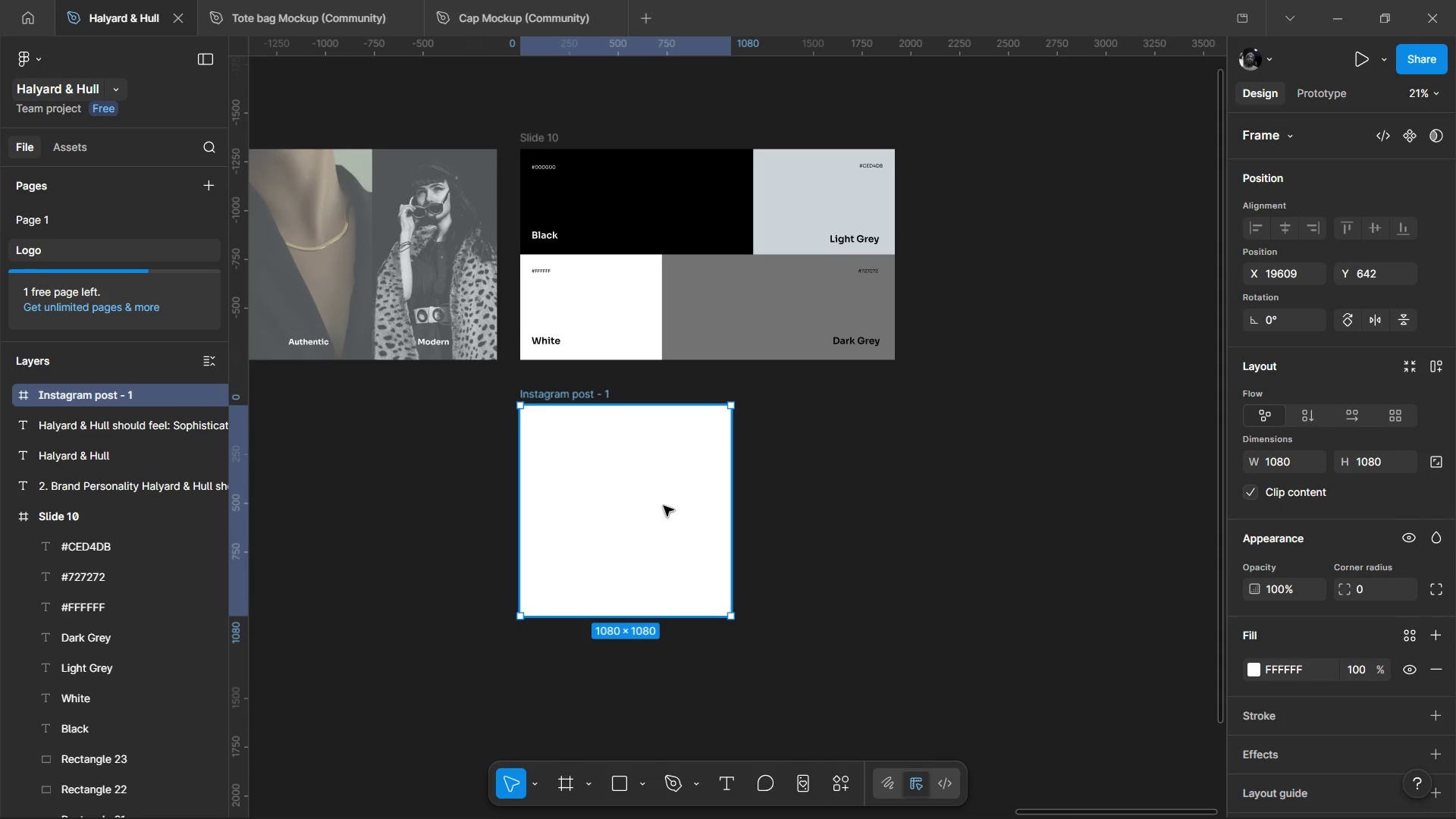 
left_click_drag(start_coordinate=[664, 506], to_coordinate=[802, 534])
 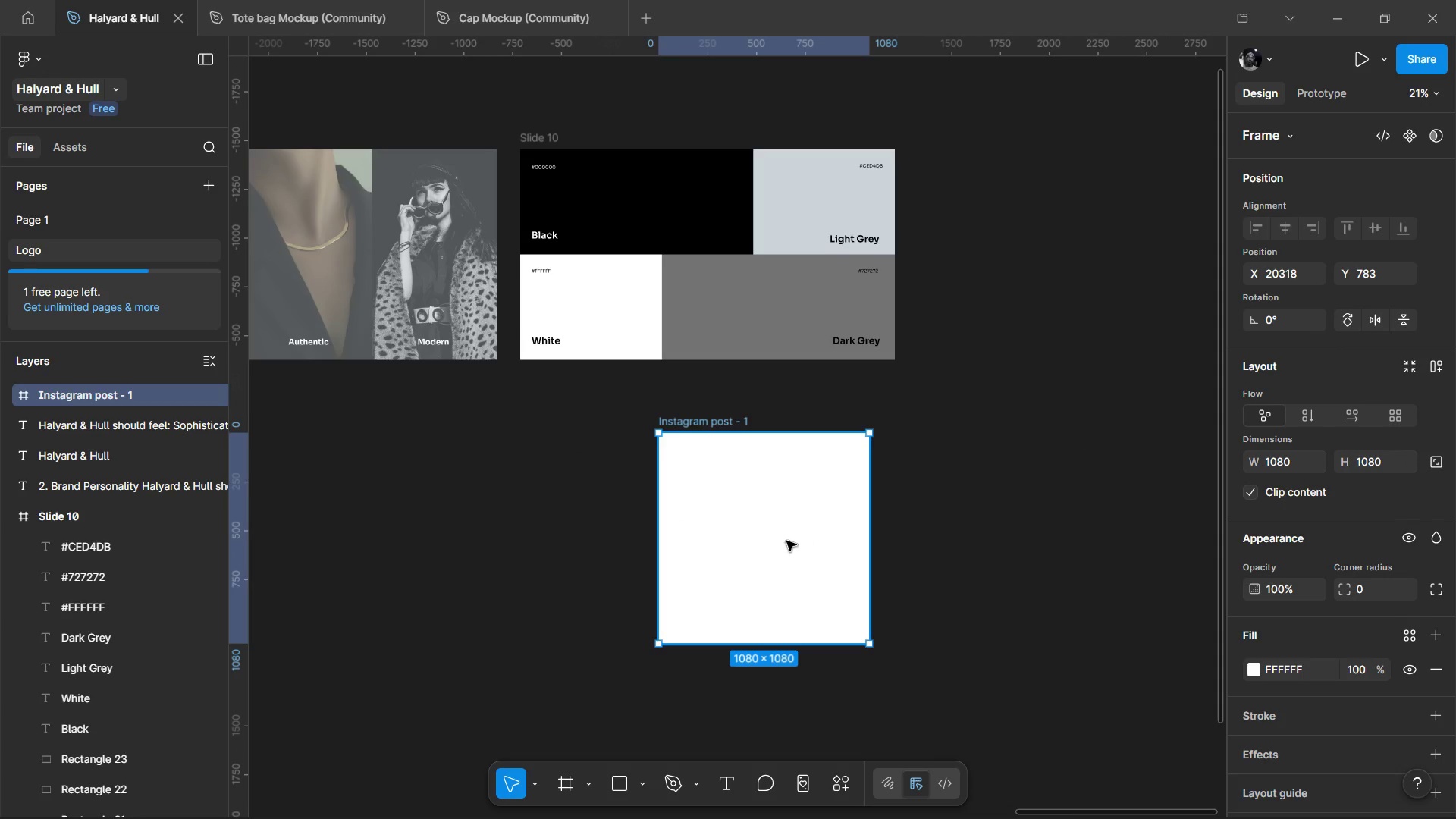 
scroll: coordinate [771, 541], scroll_direction: up, amount: 1.0
 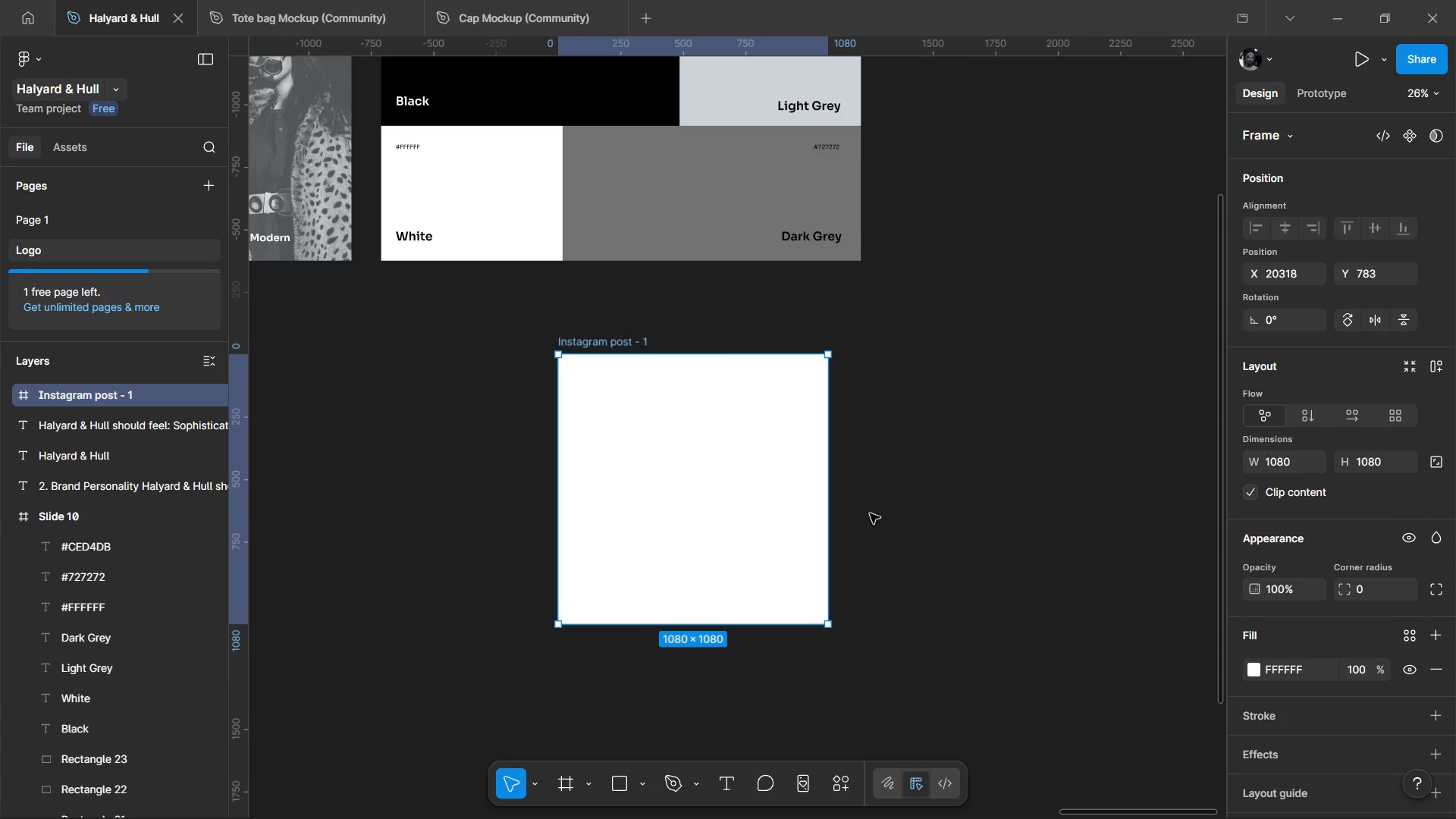 
hold_key(key=ControlLeft, duration=0.81)
 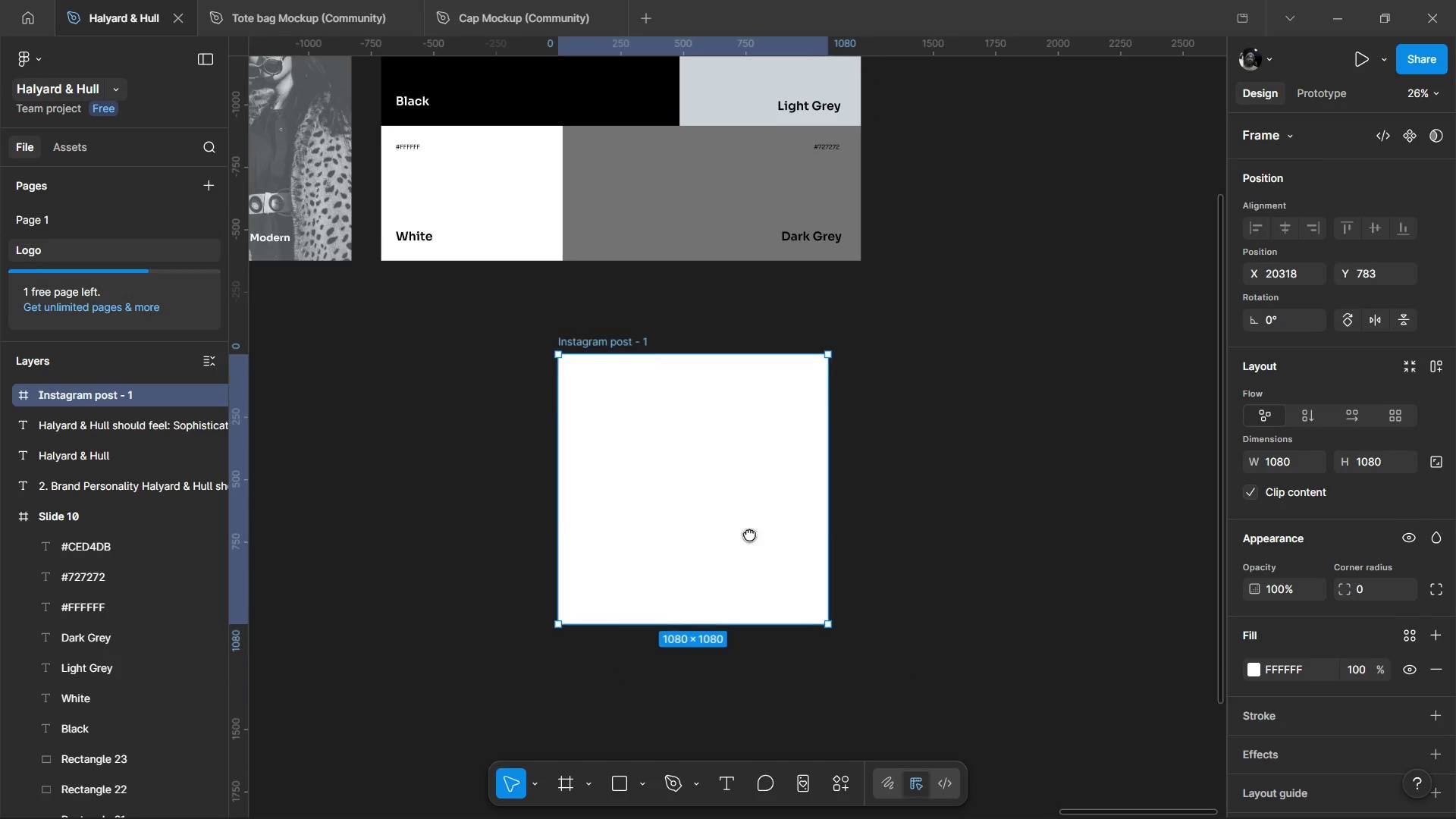 
double_click([730, 480])
 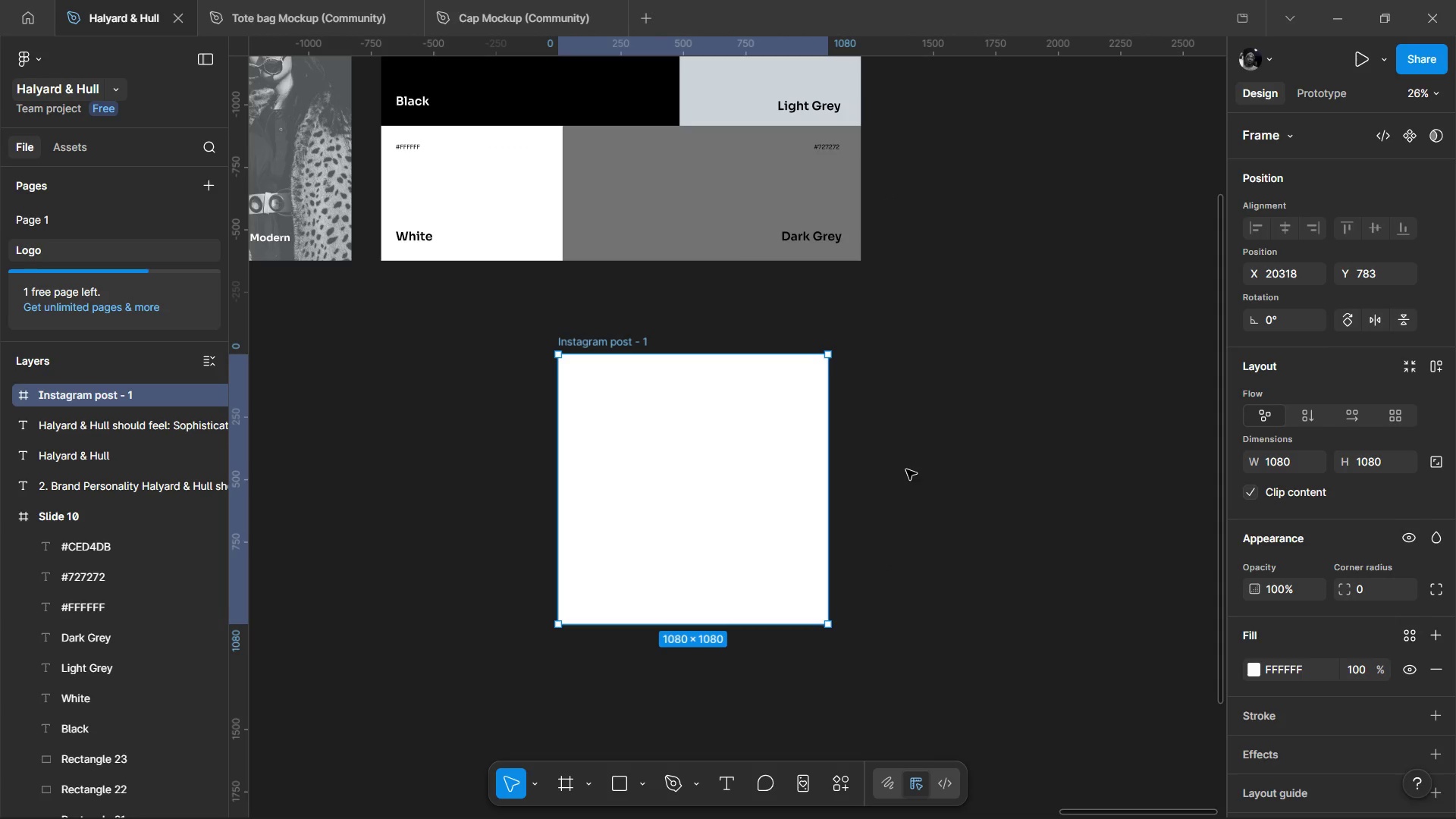 
scroll: coordinate [654, 489], scroll_direction: up, amount: 2.0
 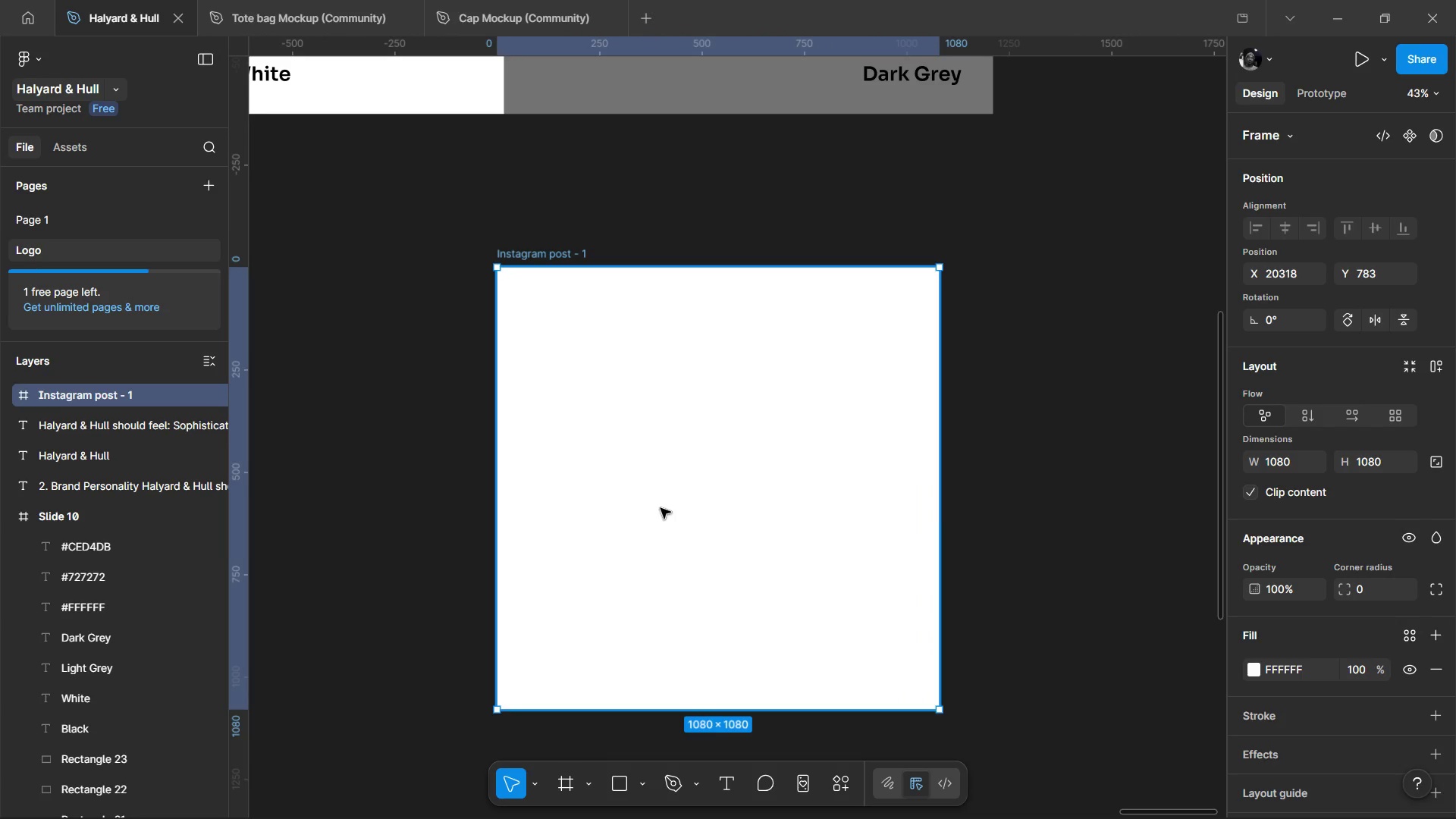 
hold_key(key=ControlLeft, duration=1.61)
 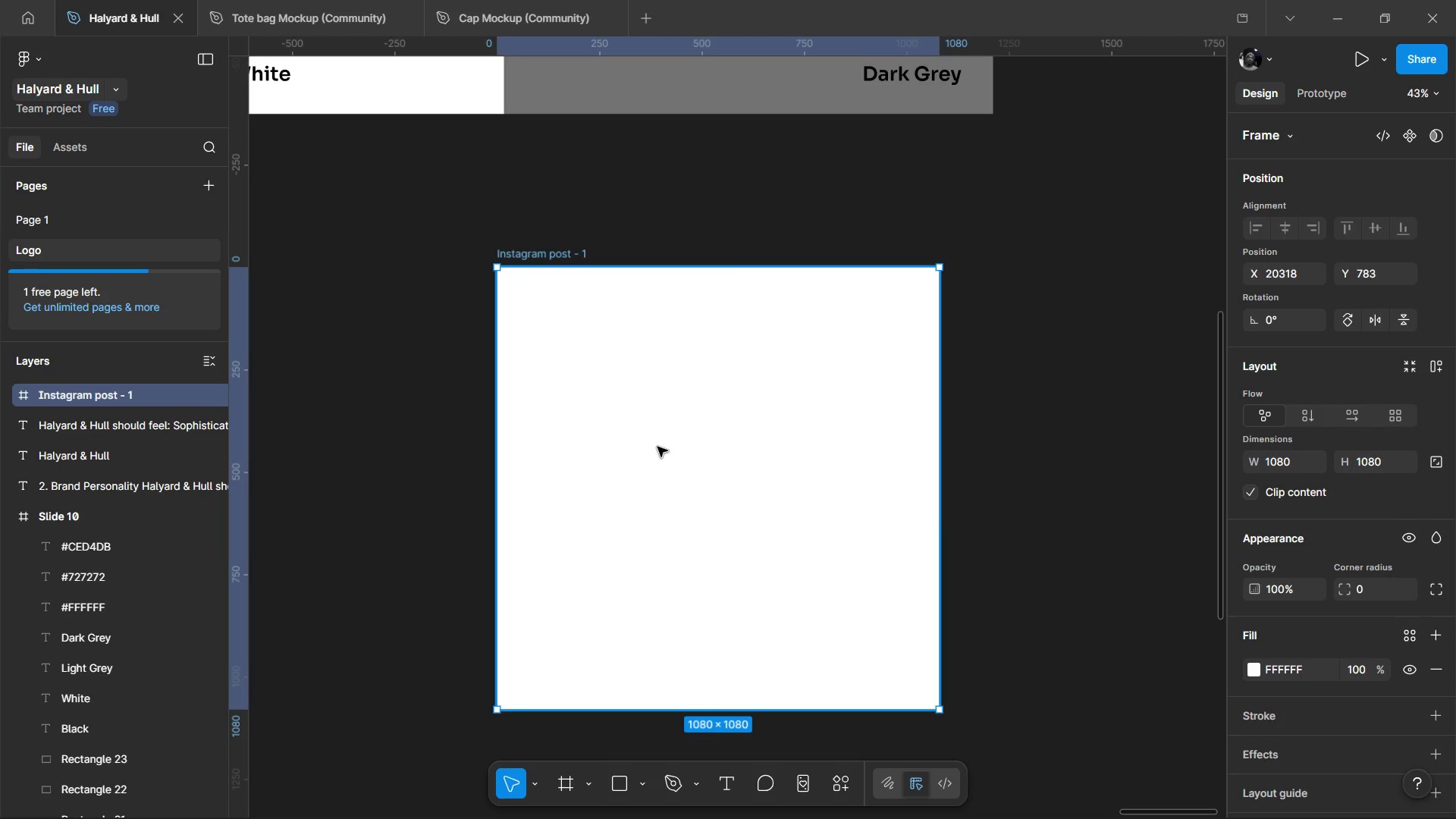 
hold_key(key=ControlLeft, duration=0.88)
 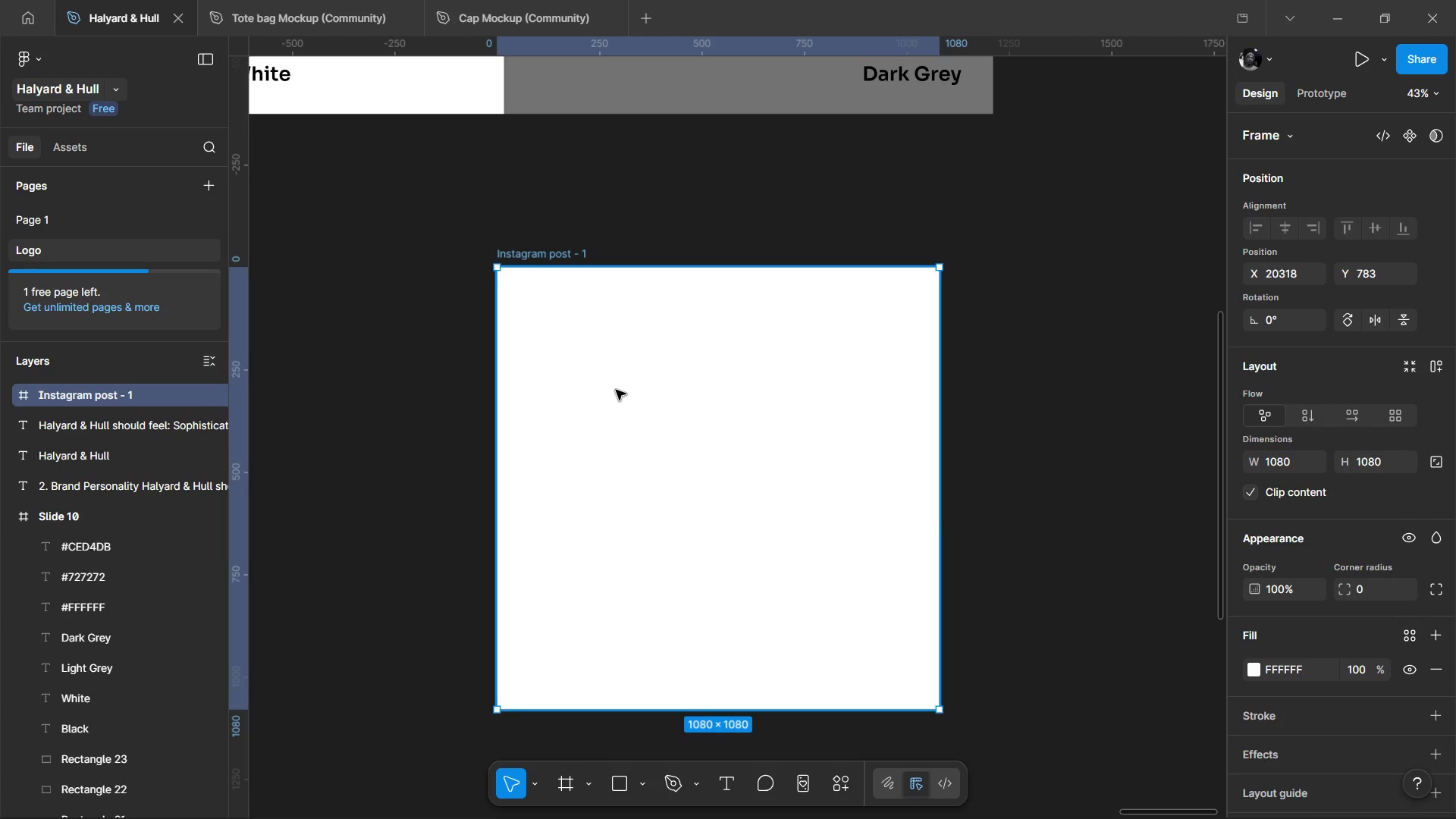 
key(R)
 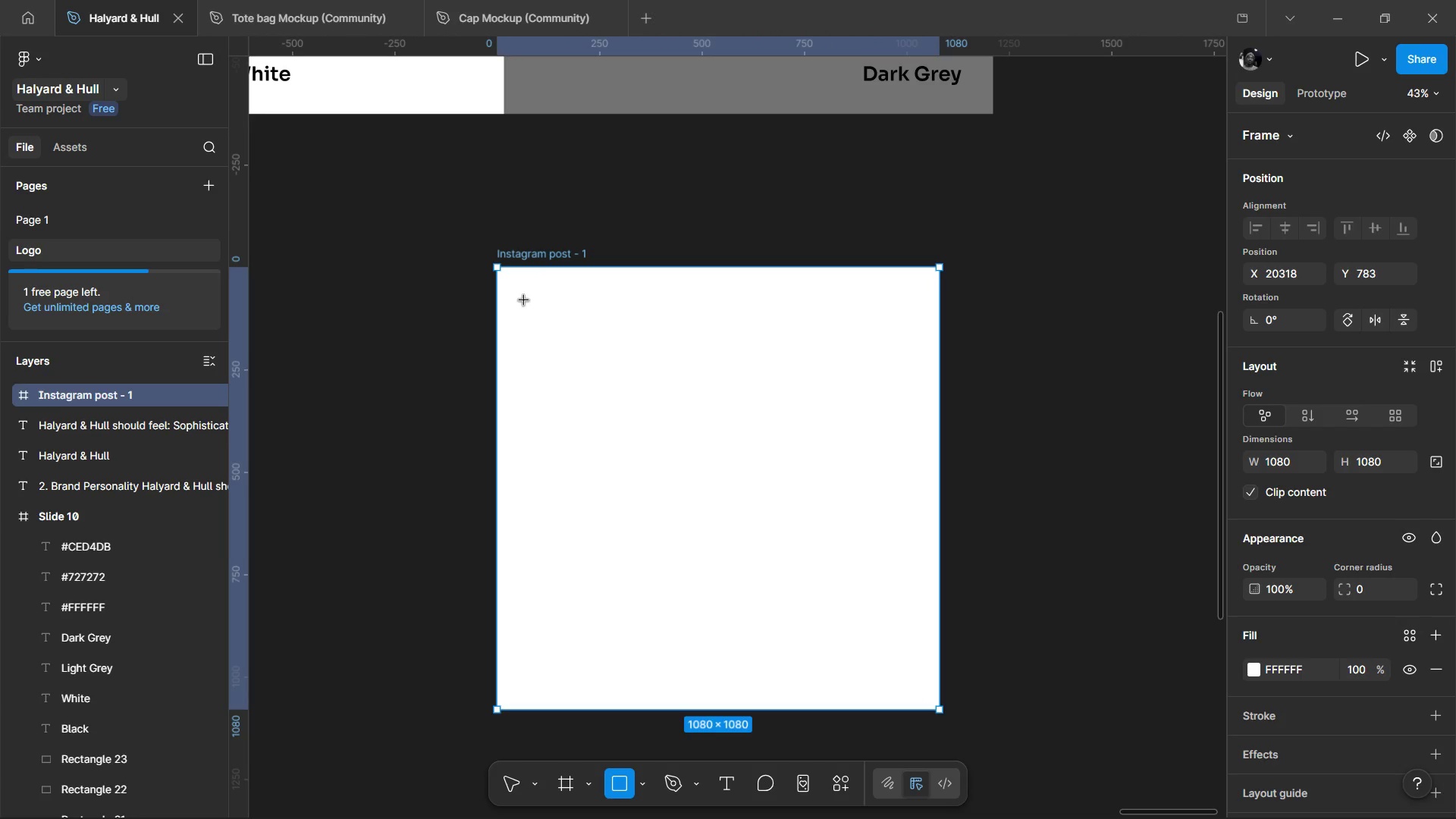 
hold_key(key=ShiftLeft, duration=1.52)
left_click_drag(start_coordinate=[524, 300], to_coordinate=[872, 623])
 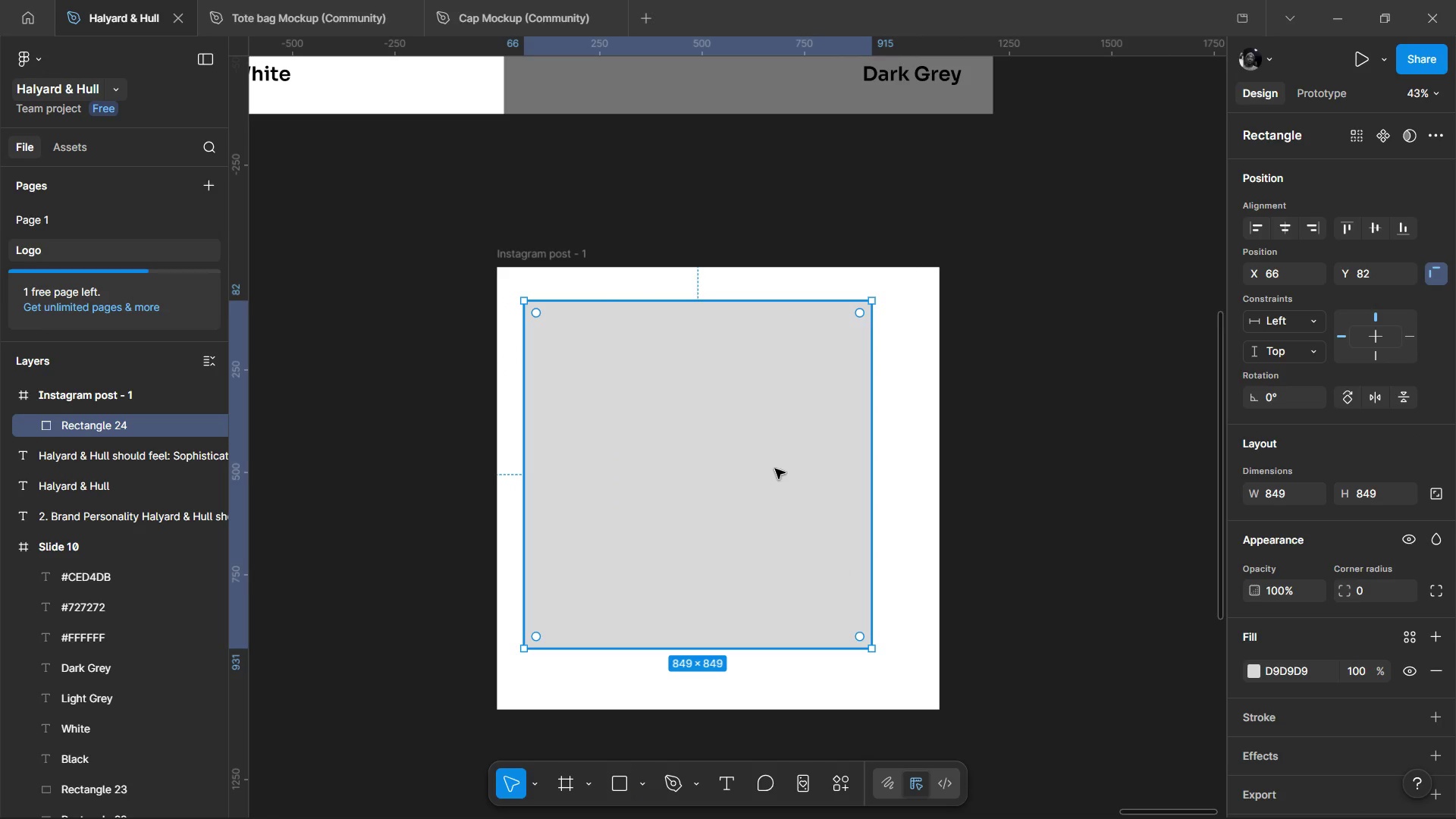 
hold_key(key=ShiftLeft, duration=1.5)
 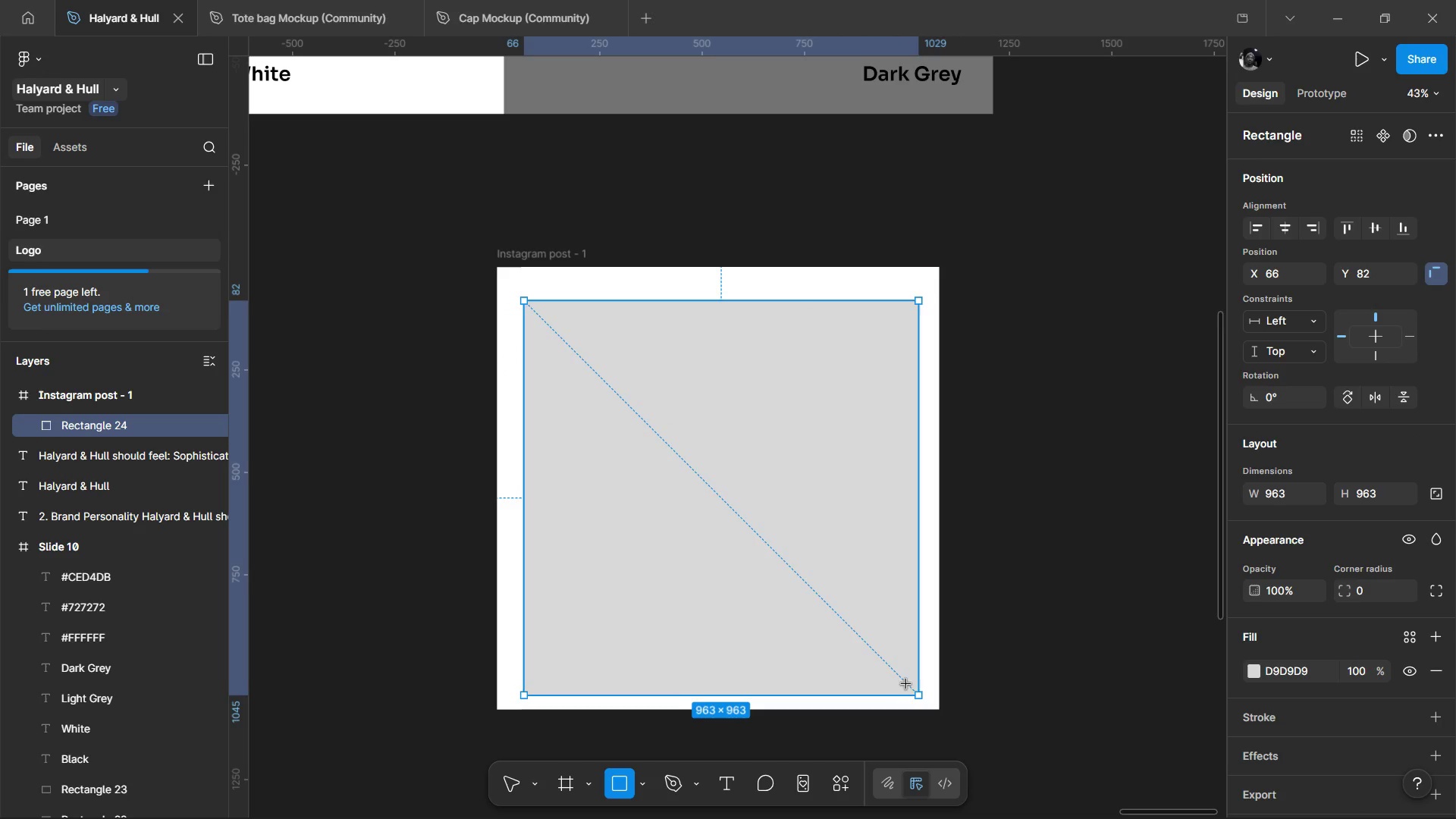 
hold_key(key=ShiftLeft, duration=1.5)
 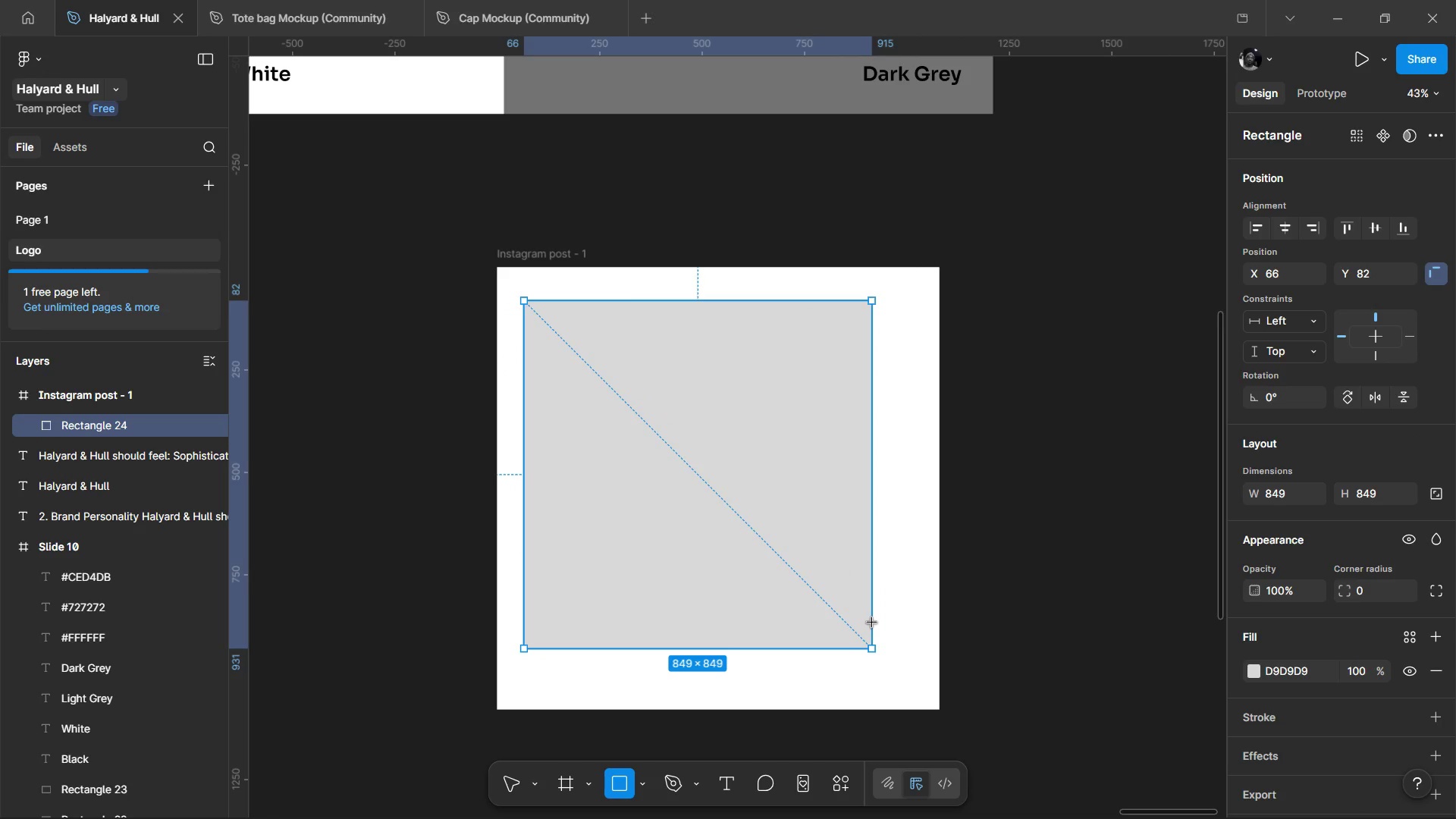 
hold_key(key=ShiftLeft, duration=1.33)
 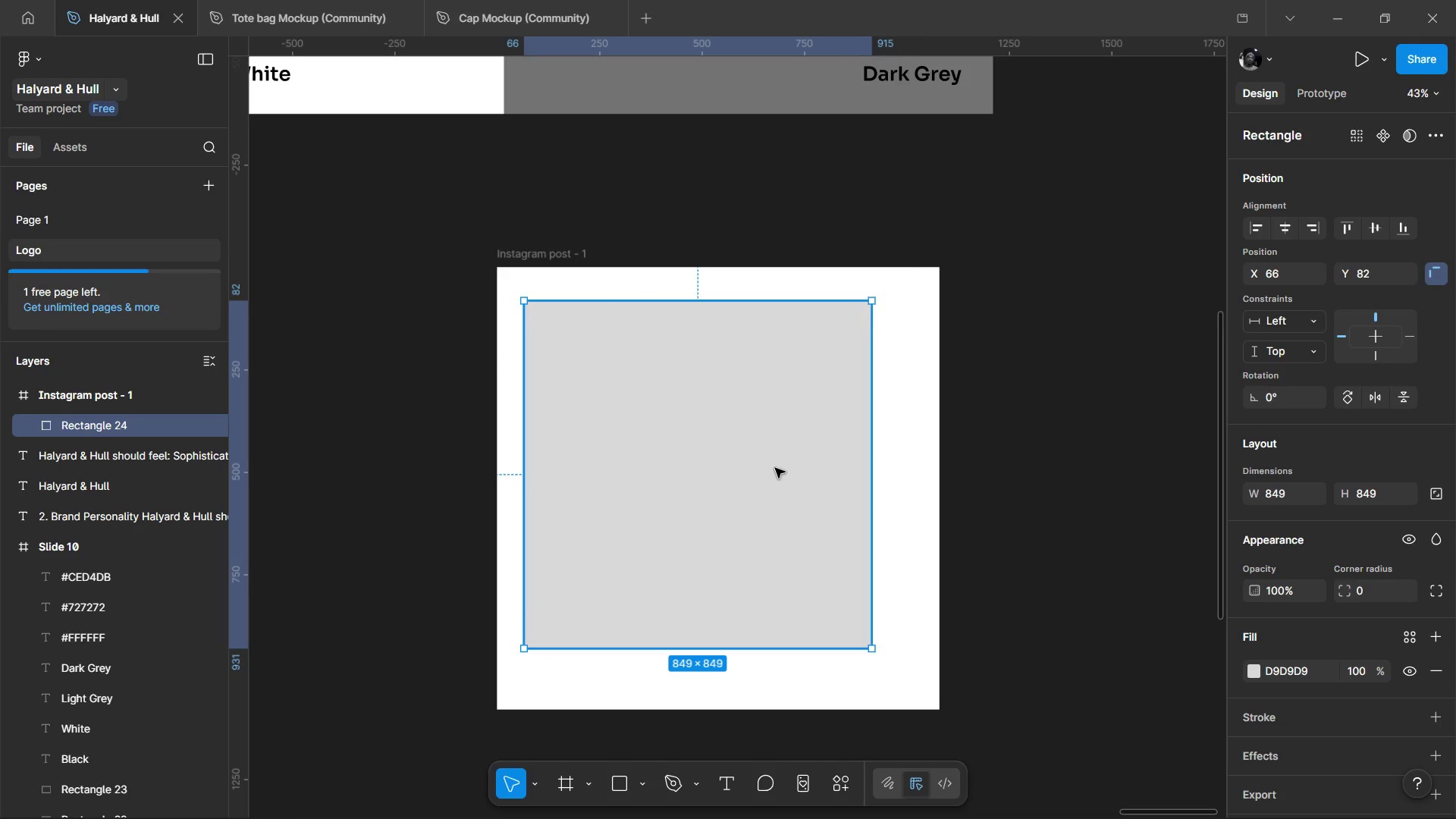 
left_click_drag(start_coordinate=[775, 469], to_coordinate=[798, 481])
 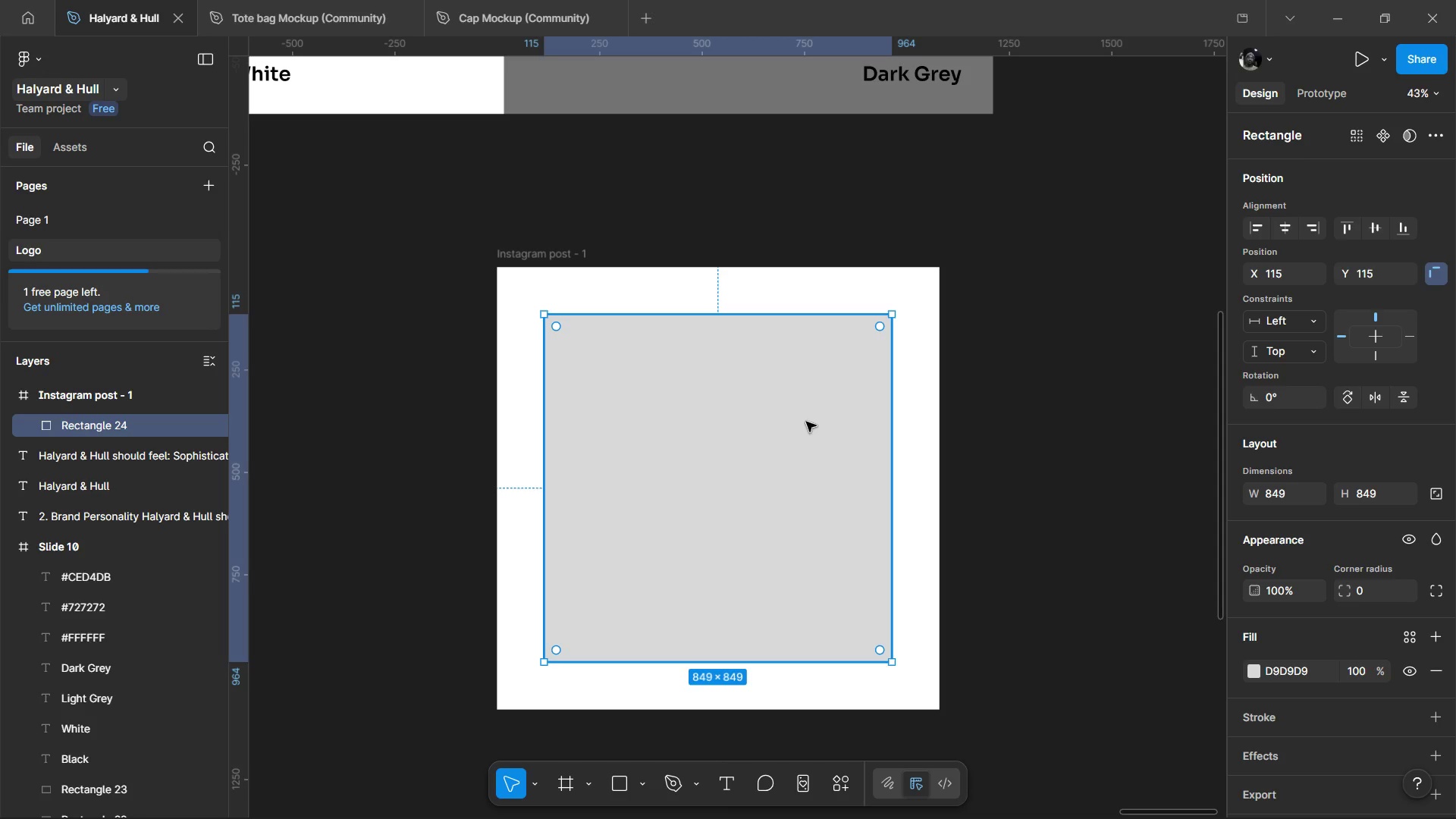 
scroll: coordinate [785, 442], scroll_direction: down, amount: 3.0
 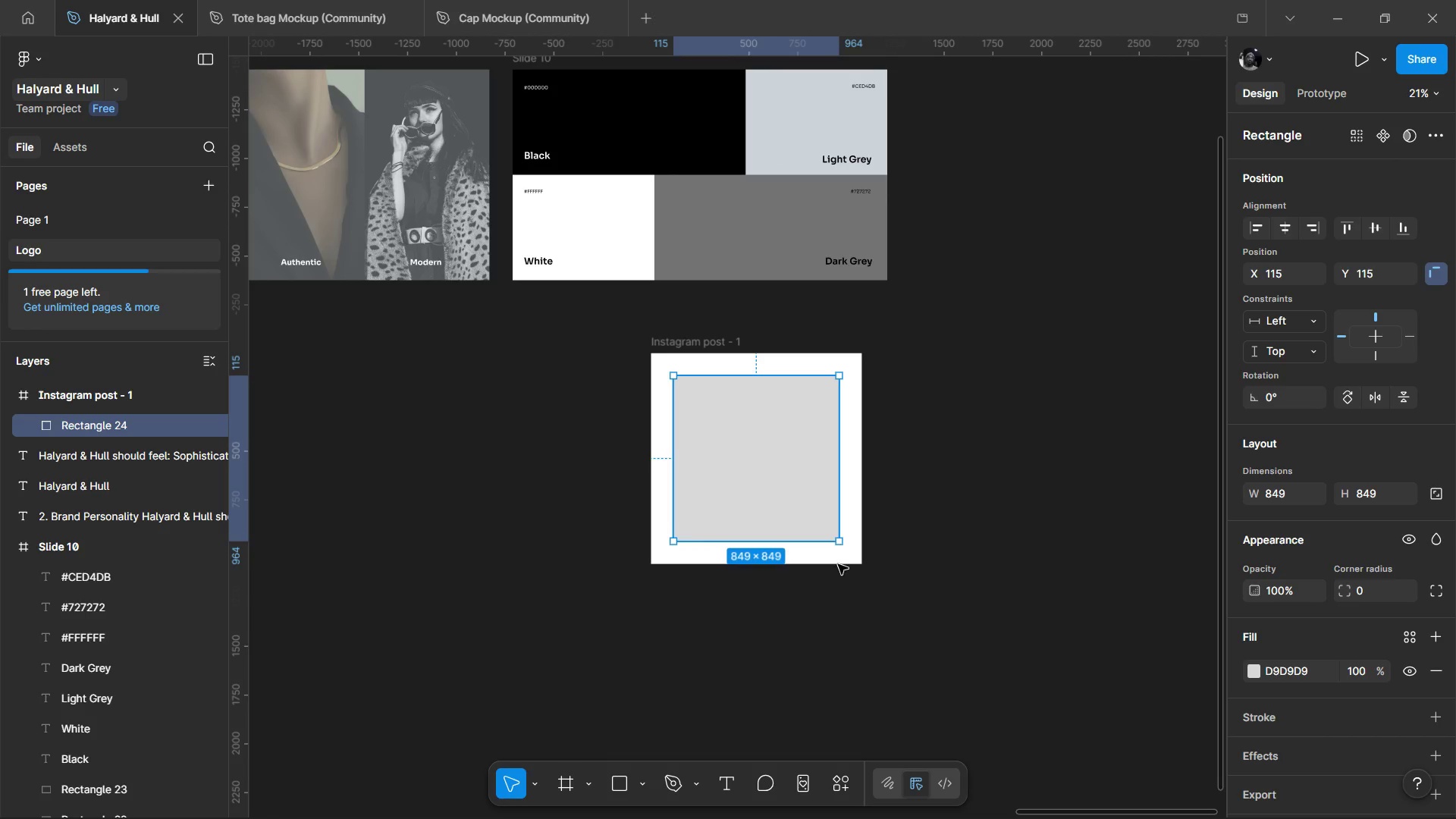 
hold_key(key=ControlLeft, duration=0.98)
 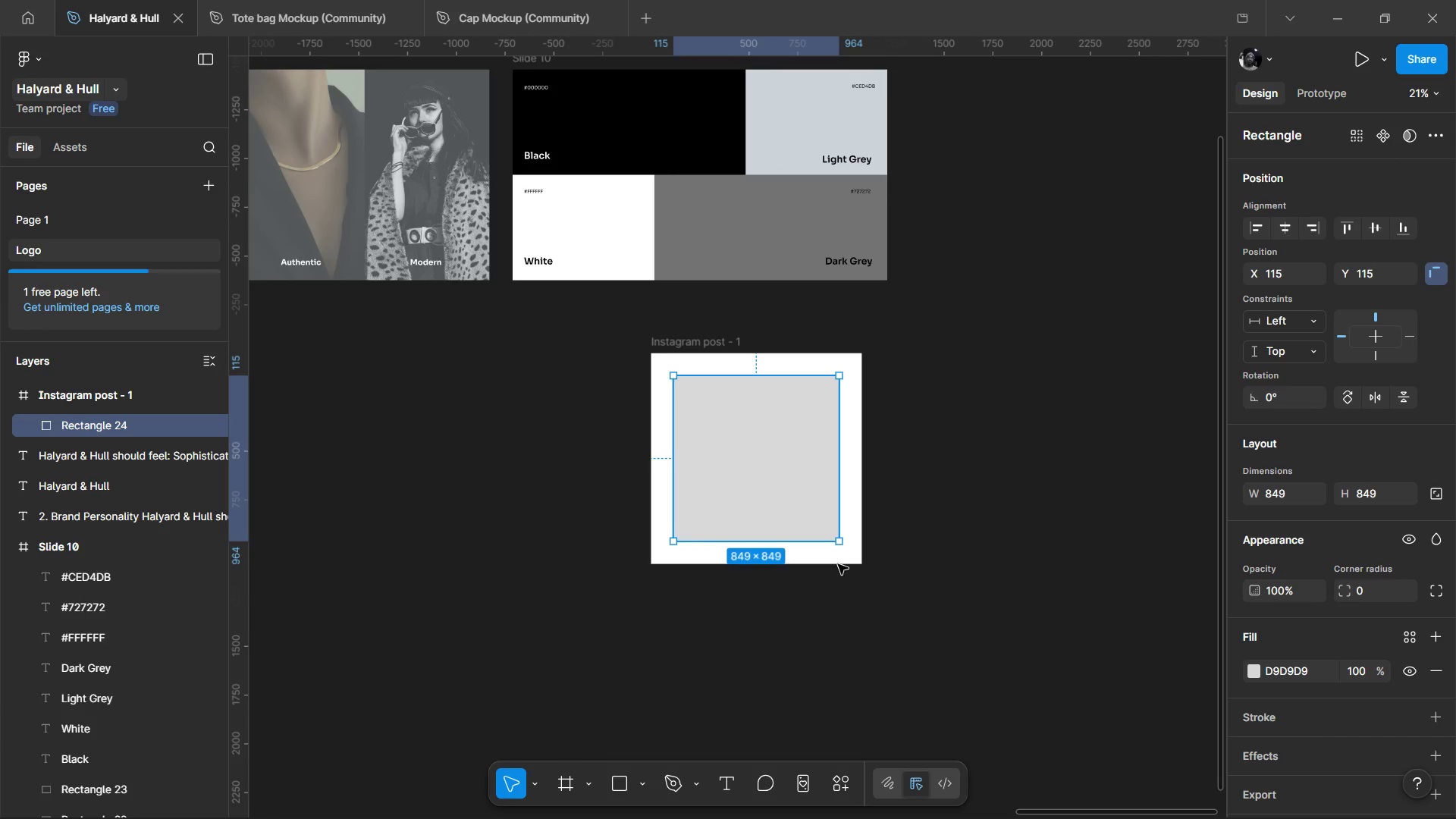 
hold_key(key=ControlLeft, duration=0.7)
left_click([915, 483])
 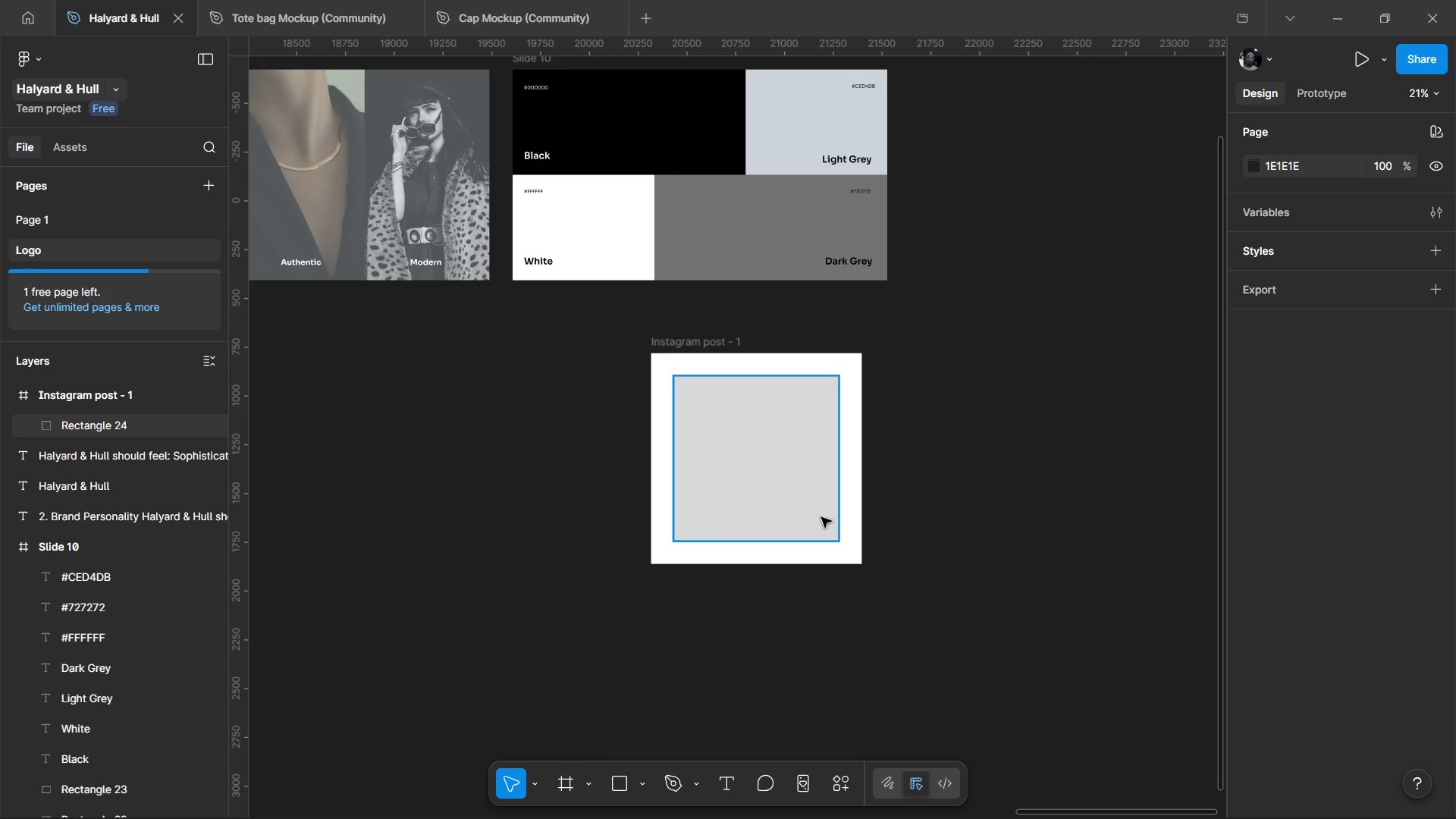 
left_click_drag(start_coordinate=[793, 484], to_coordinate=[505, 496])
 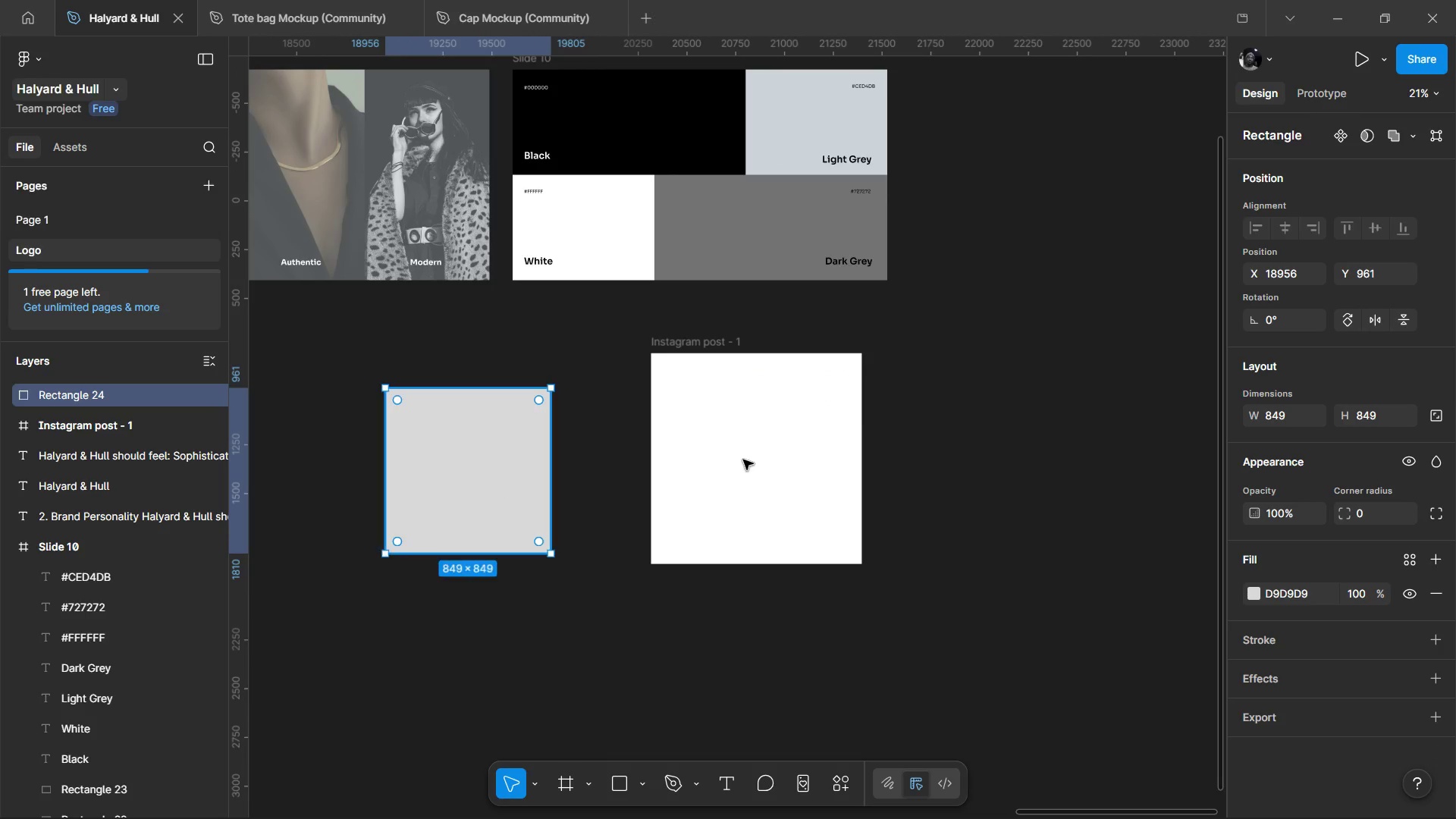 
left_click([743, 460])
 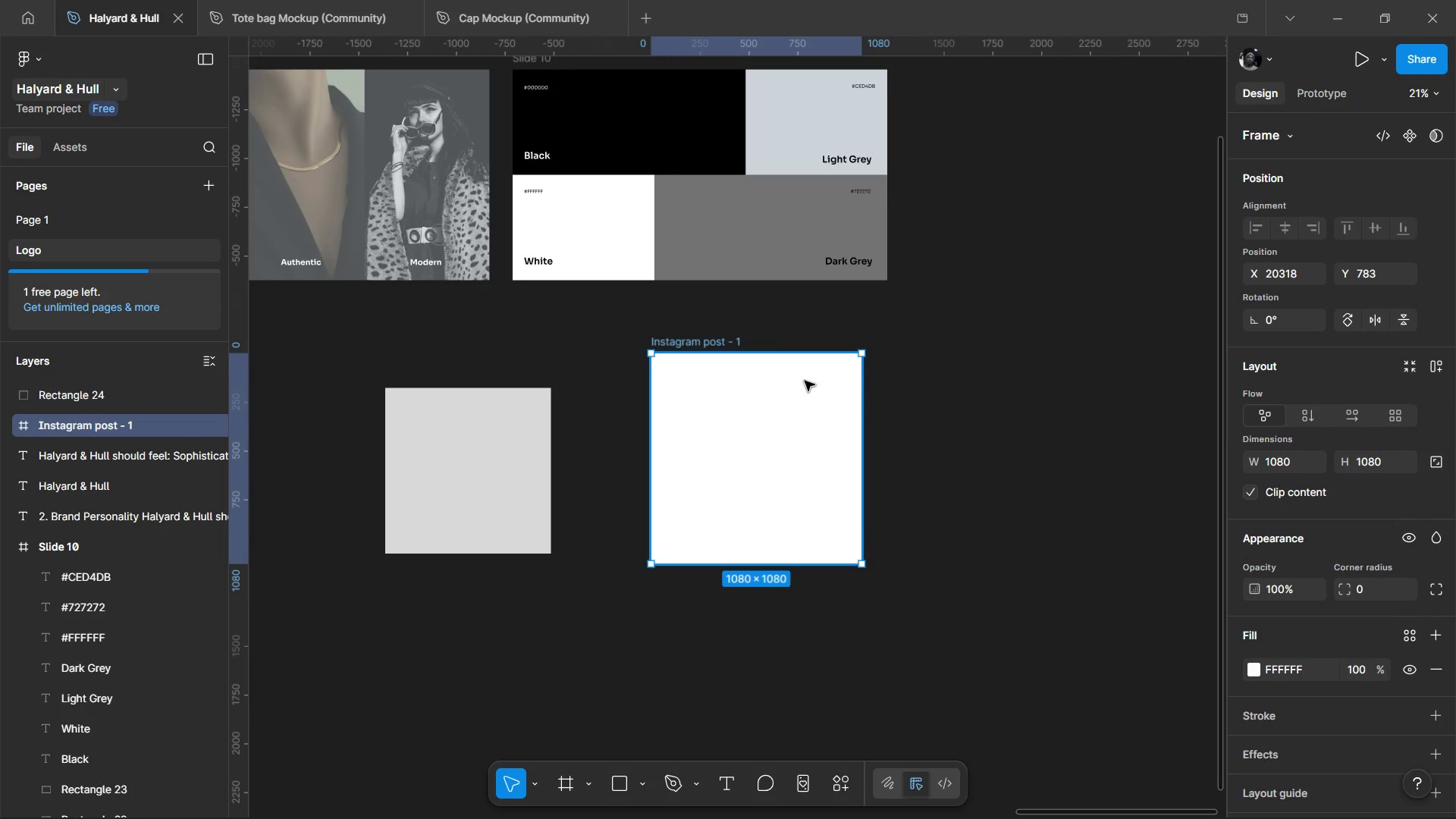 
left_click([930, 484])
 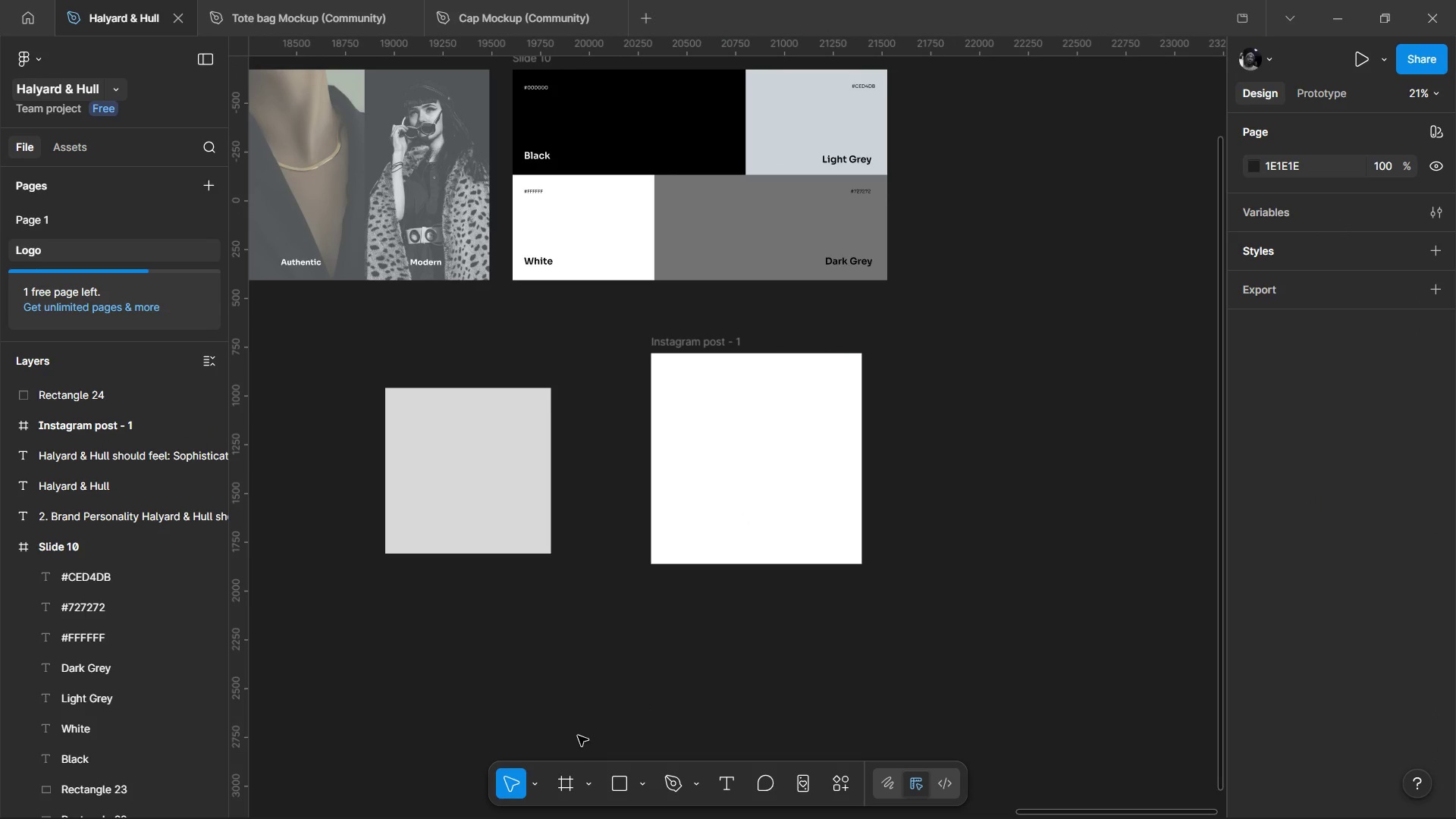 
left_click([561, 783])
 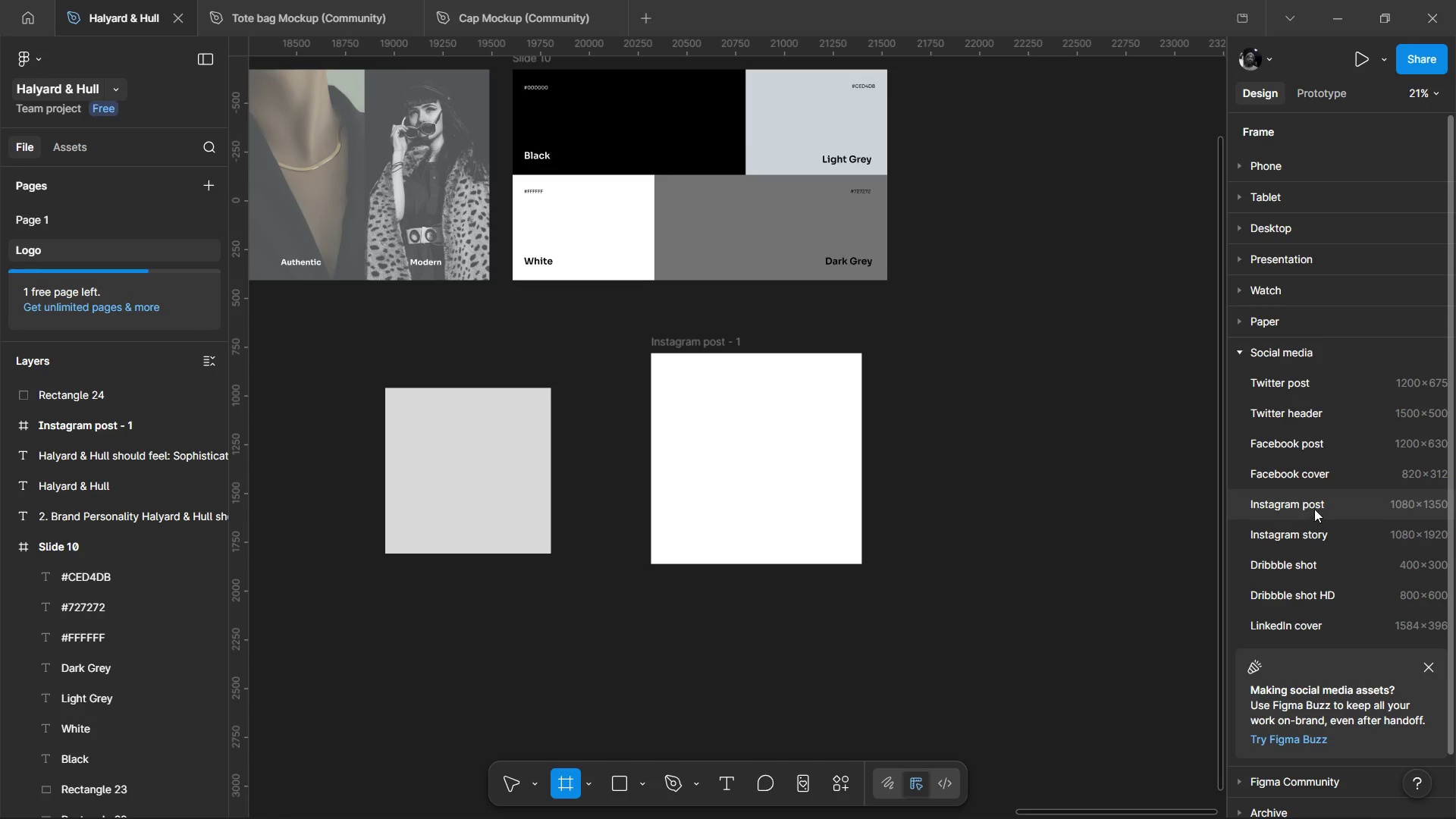 
left_click([1314, 506])
 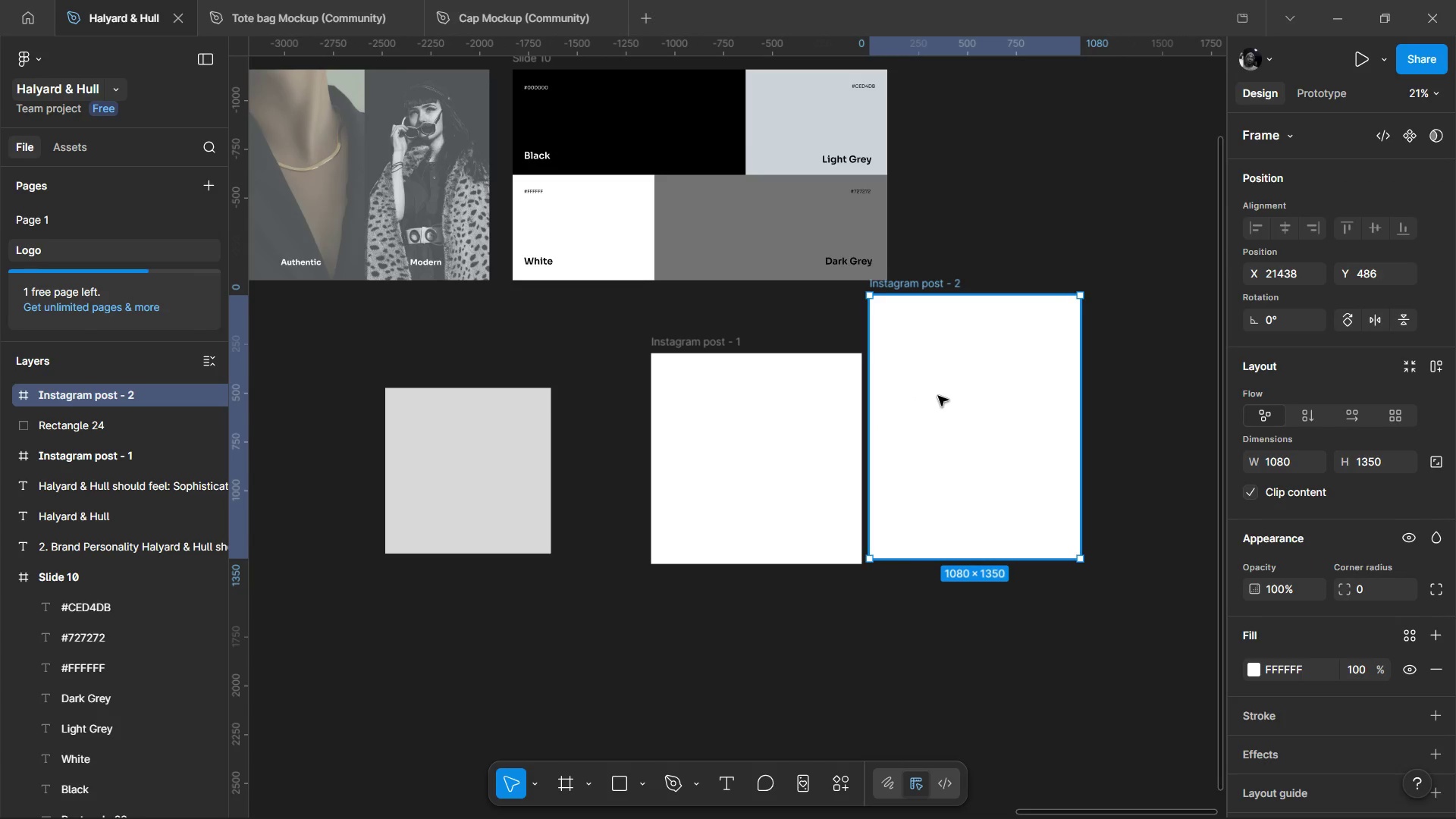 
left_click_drag(start_coordinate=[946, 395], to_coordinate=[949, 450])
 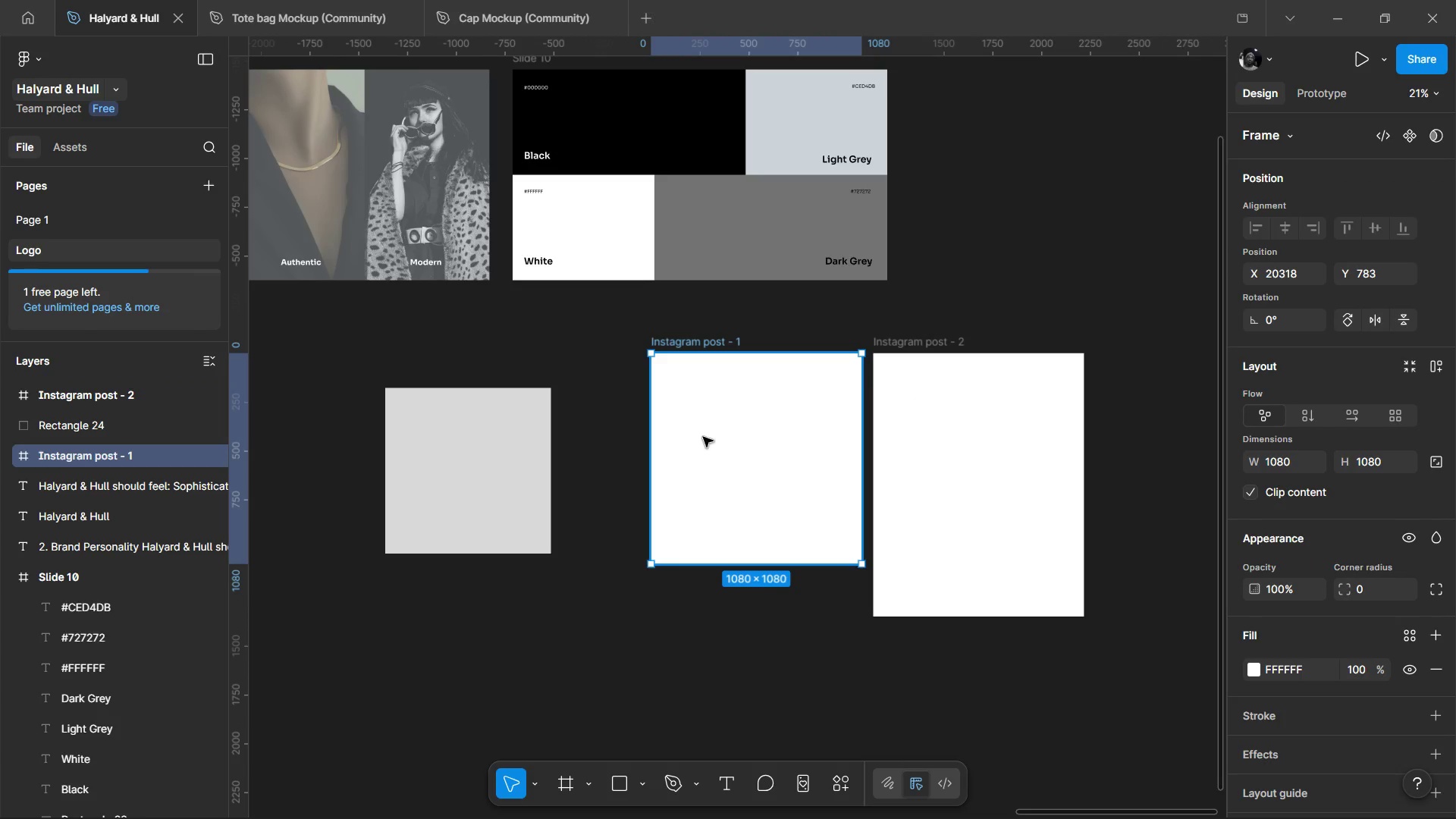 
left_click_drag(start_coordinate=[701, 435], to_coordinate=[948, 453])
 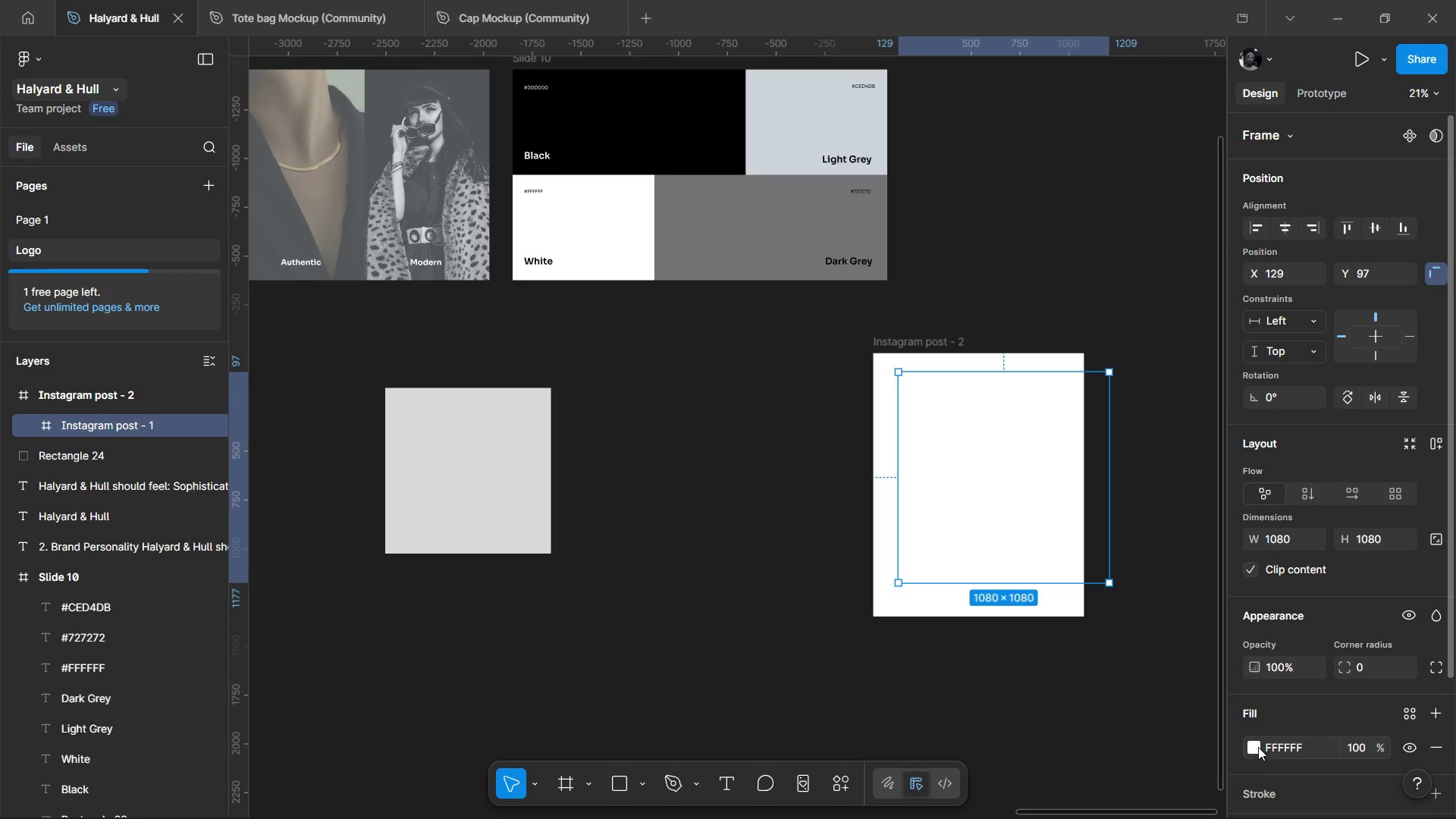 
left_click([1258, 747])
 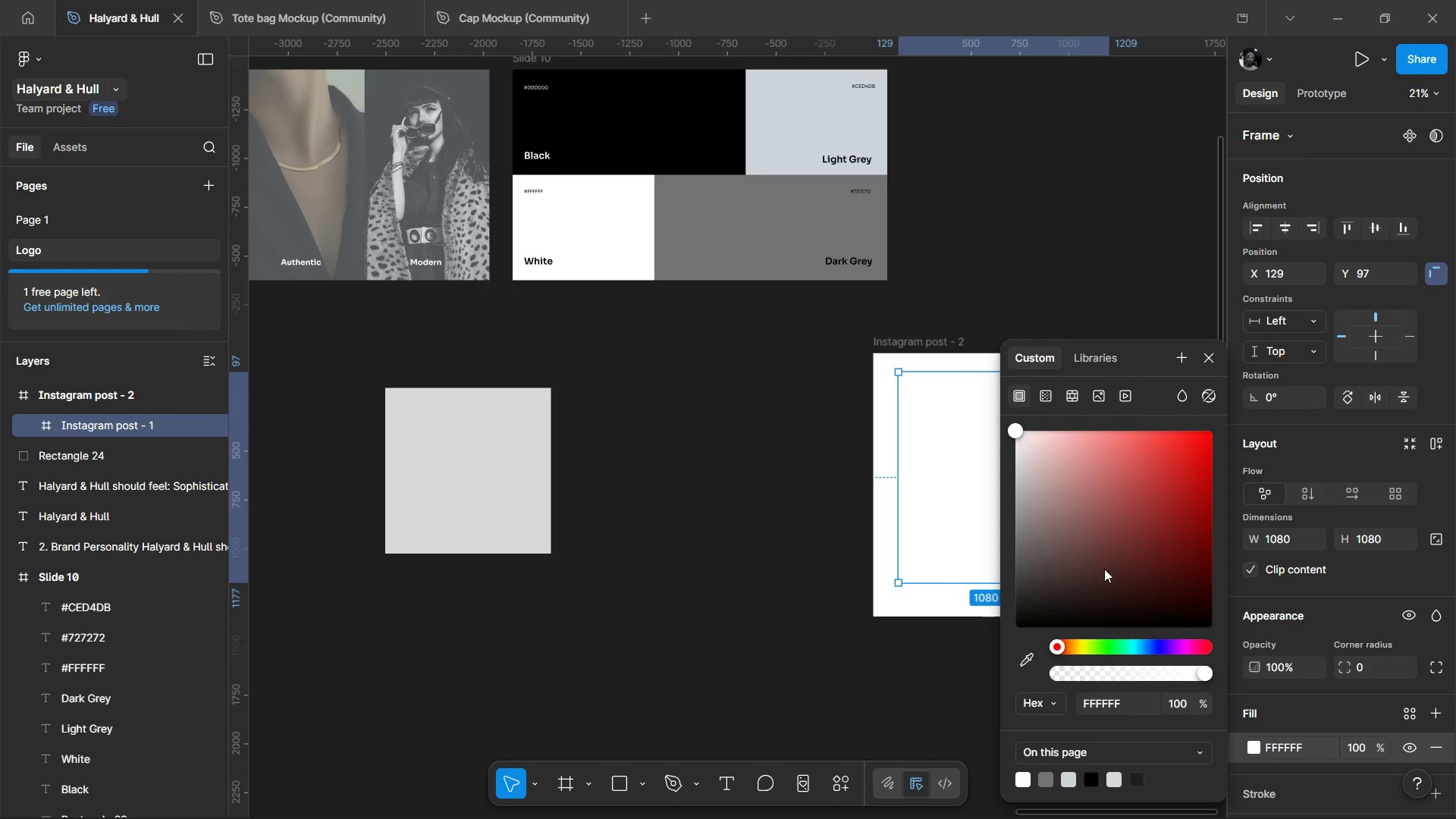 
left_click([1037, 568])
 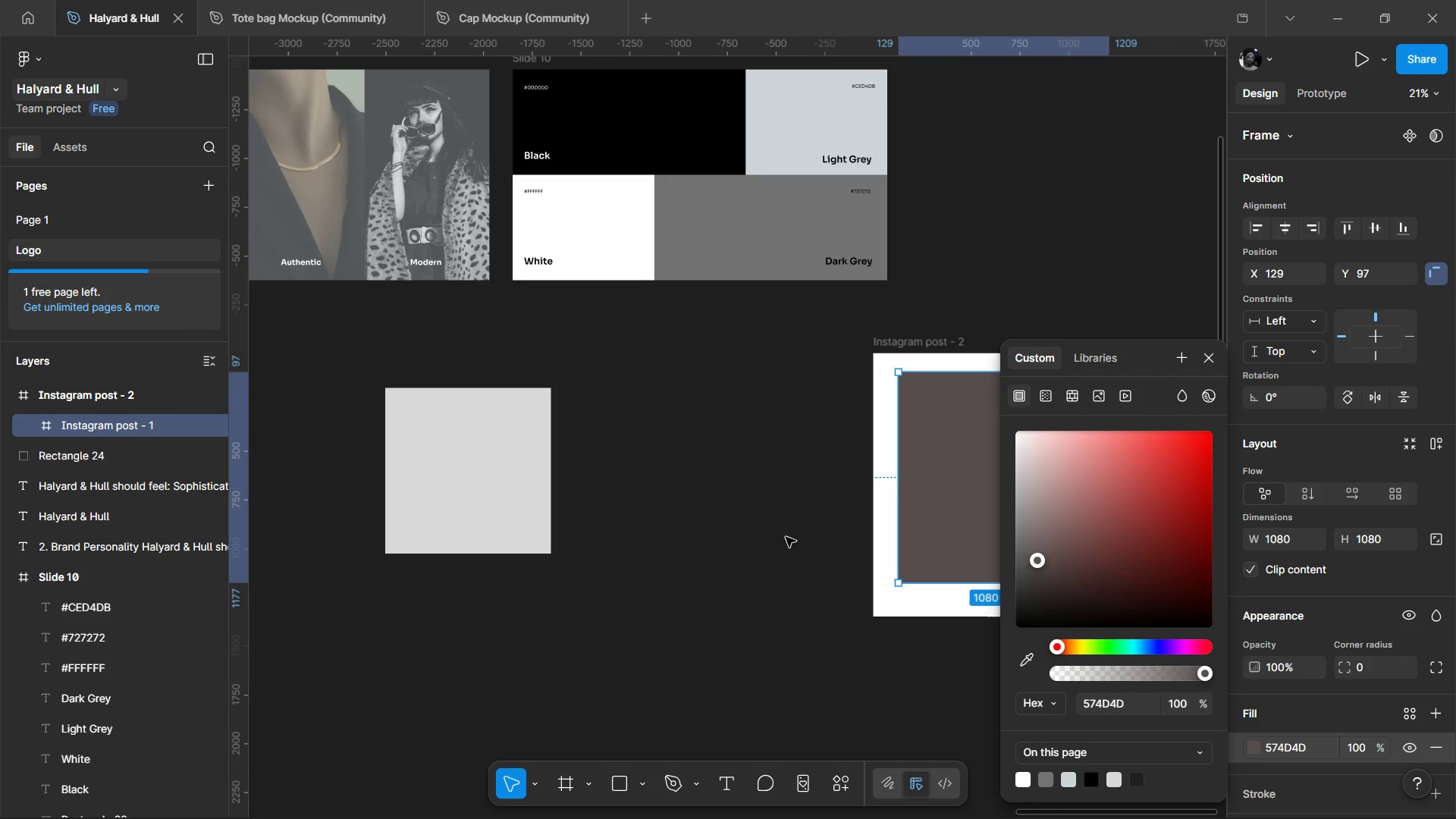 
left_click([786, 537])
 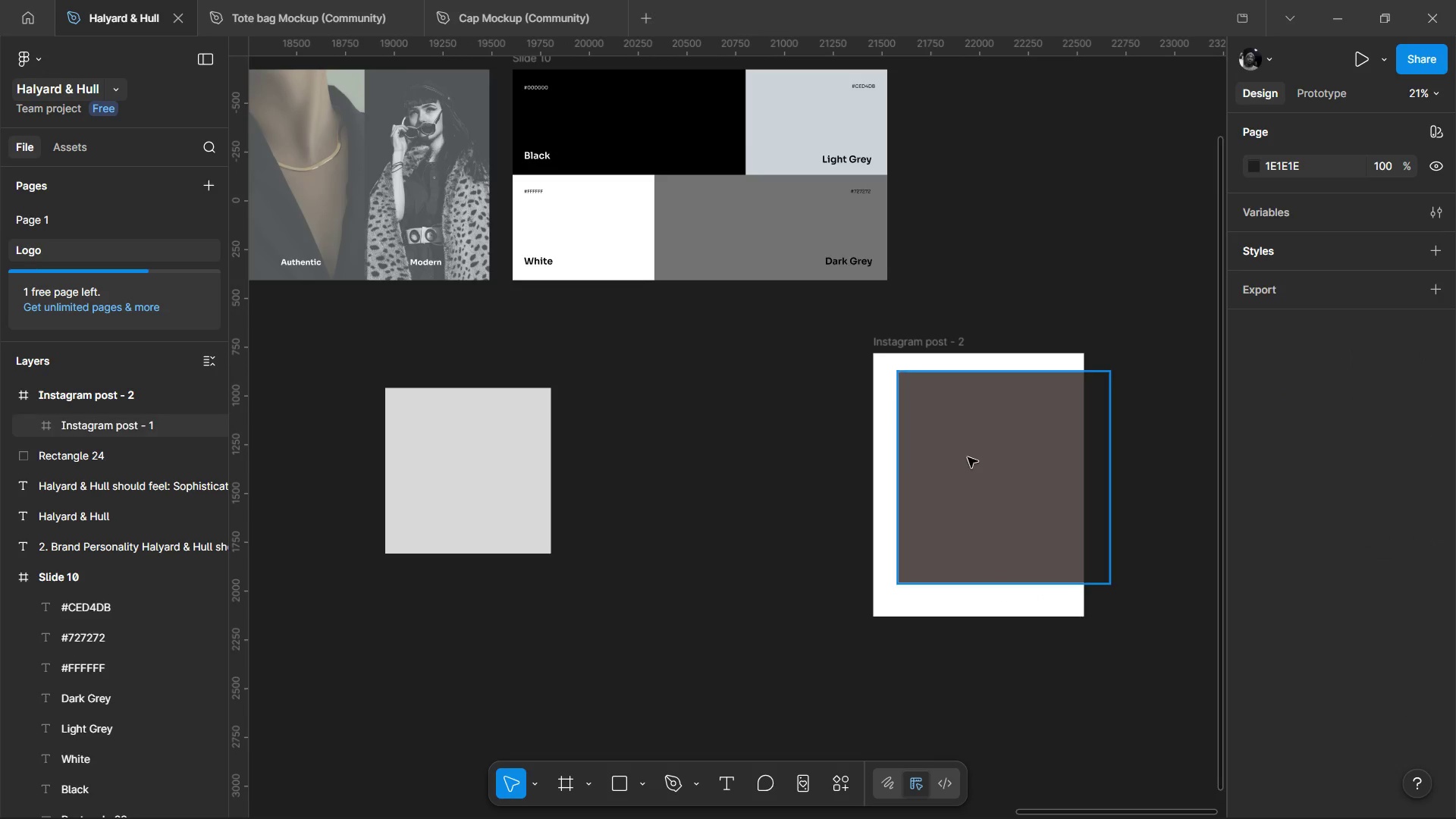 
left_click_drag(start_coordinate=[968, 457], to_coordinate=[943, 454])
 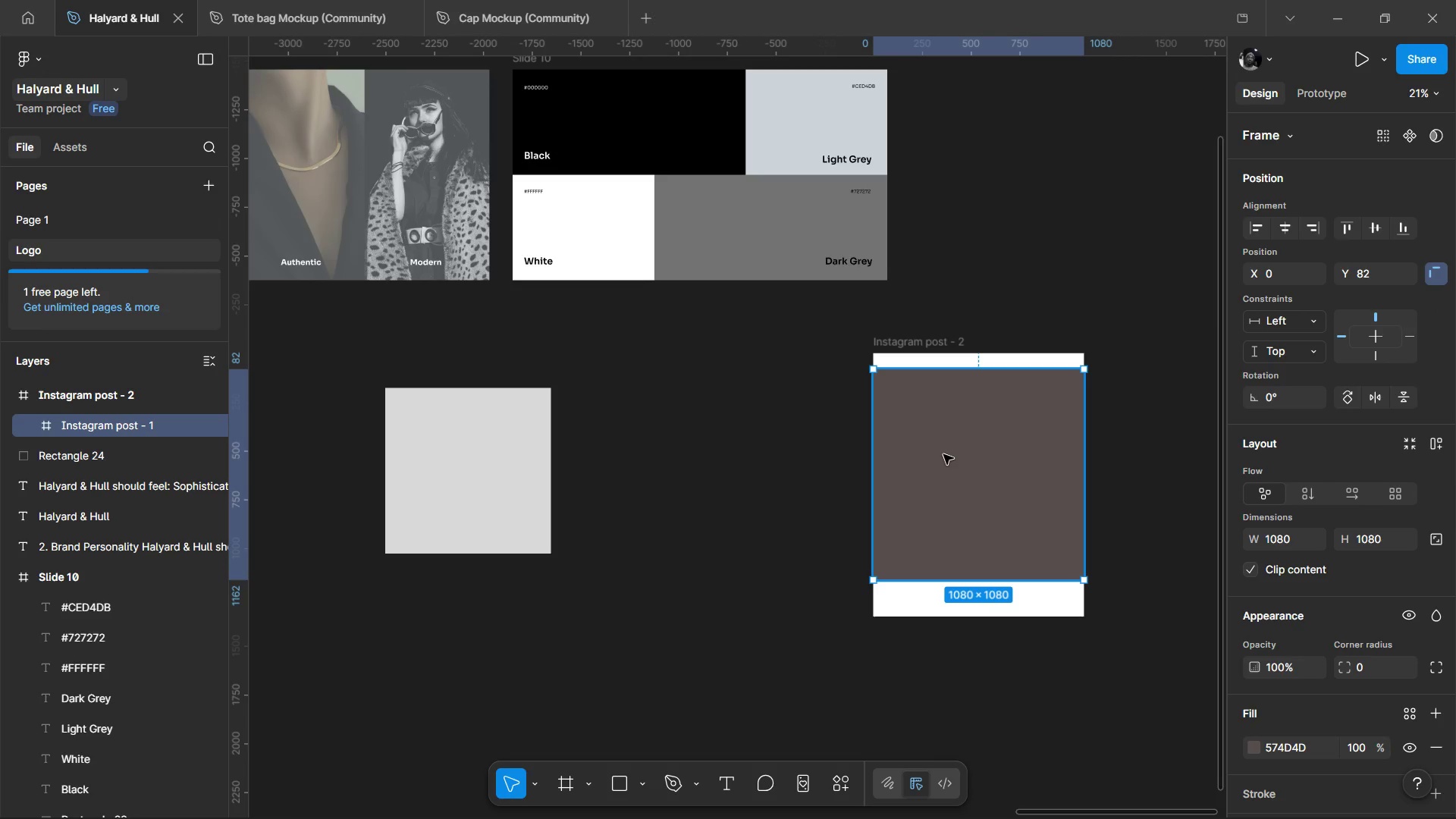 
key(Control+Z)
 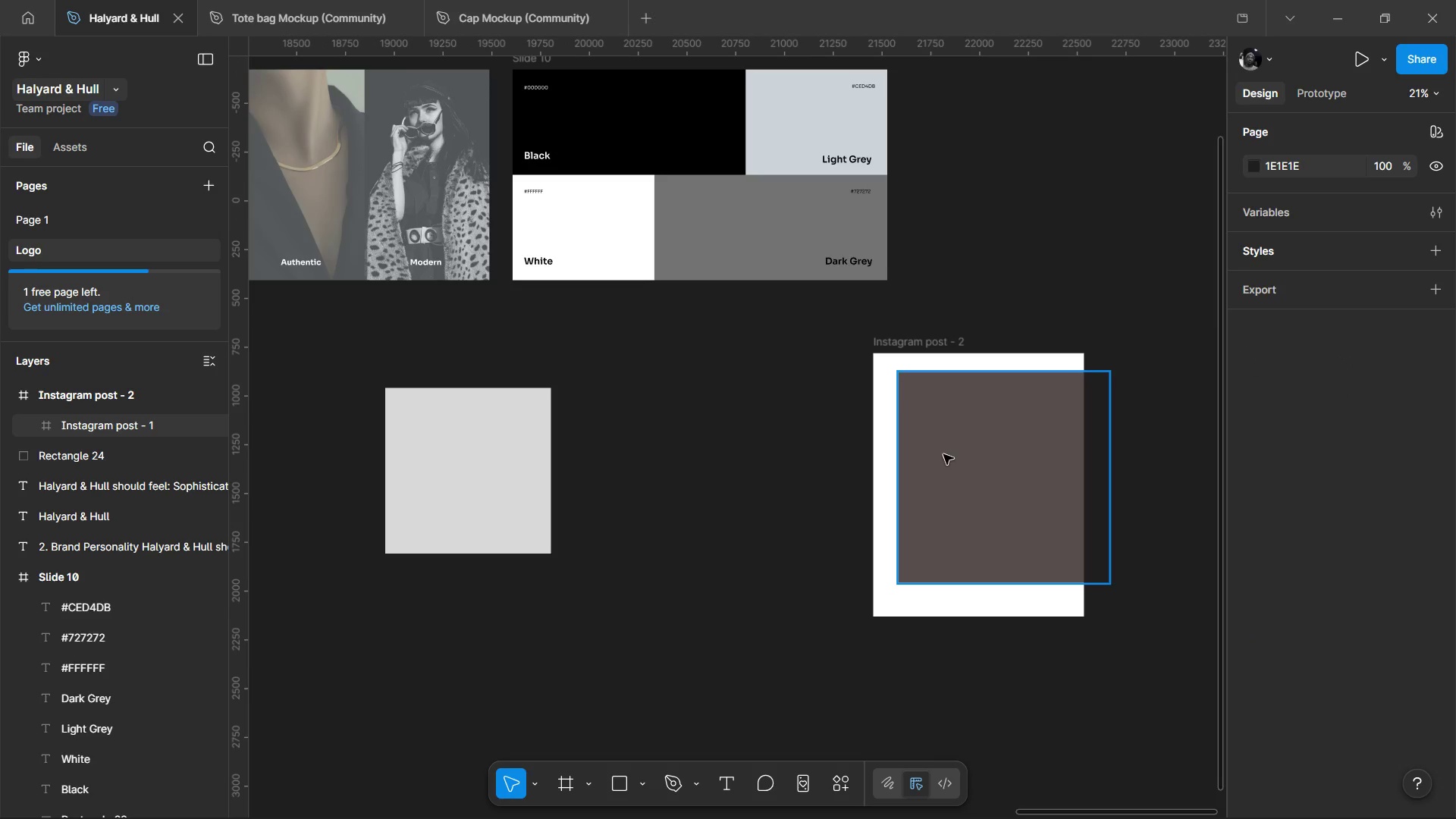 
left_click_drag(start_coordinate=[976, 457], to_coordinate=[647, 543])
 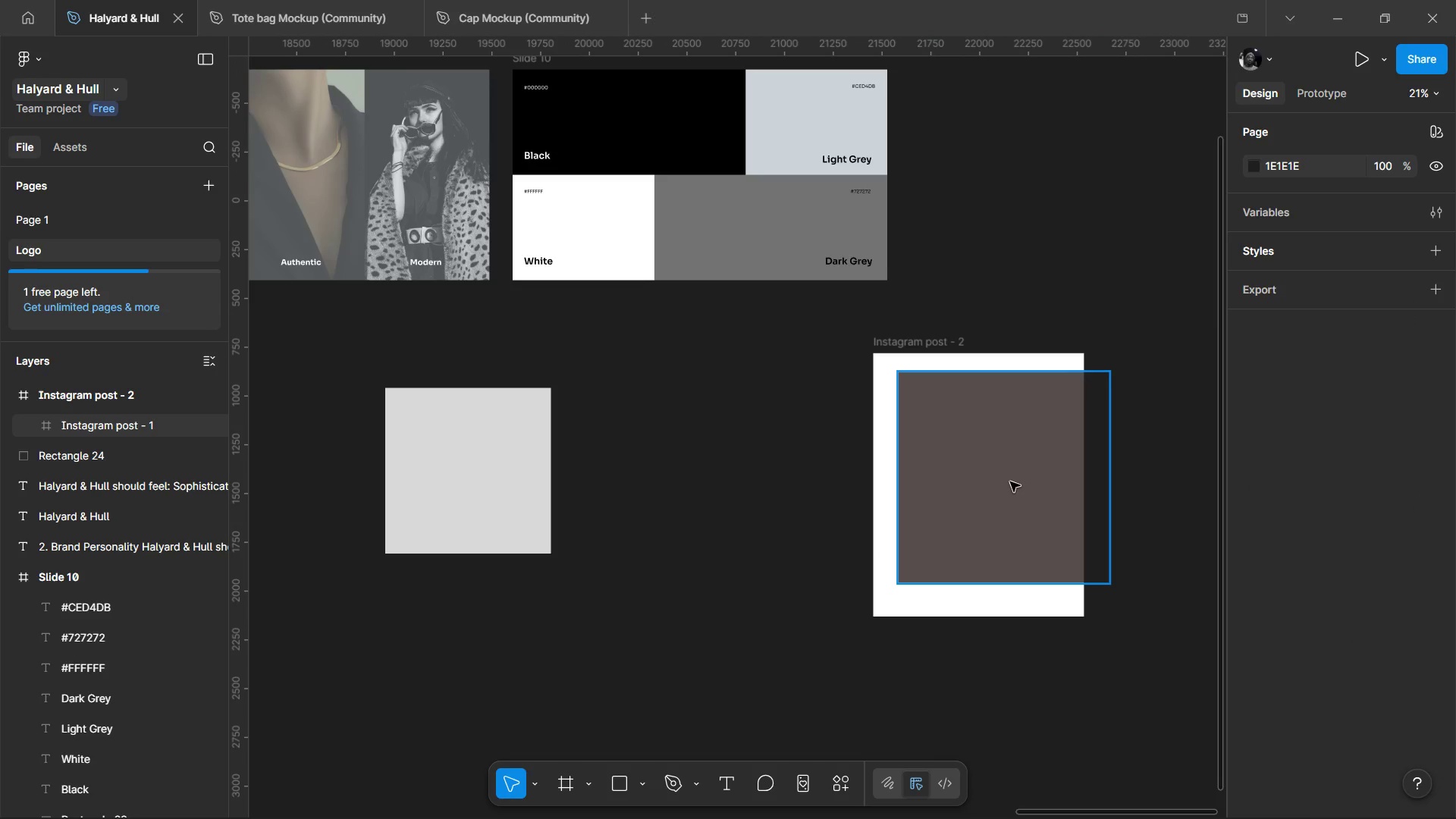 
left_click_drag(start_coordinate=[1006, 475], to_coordinate=[699, 511])
 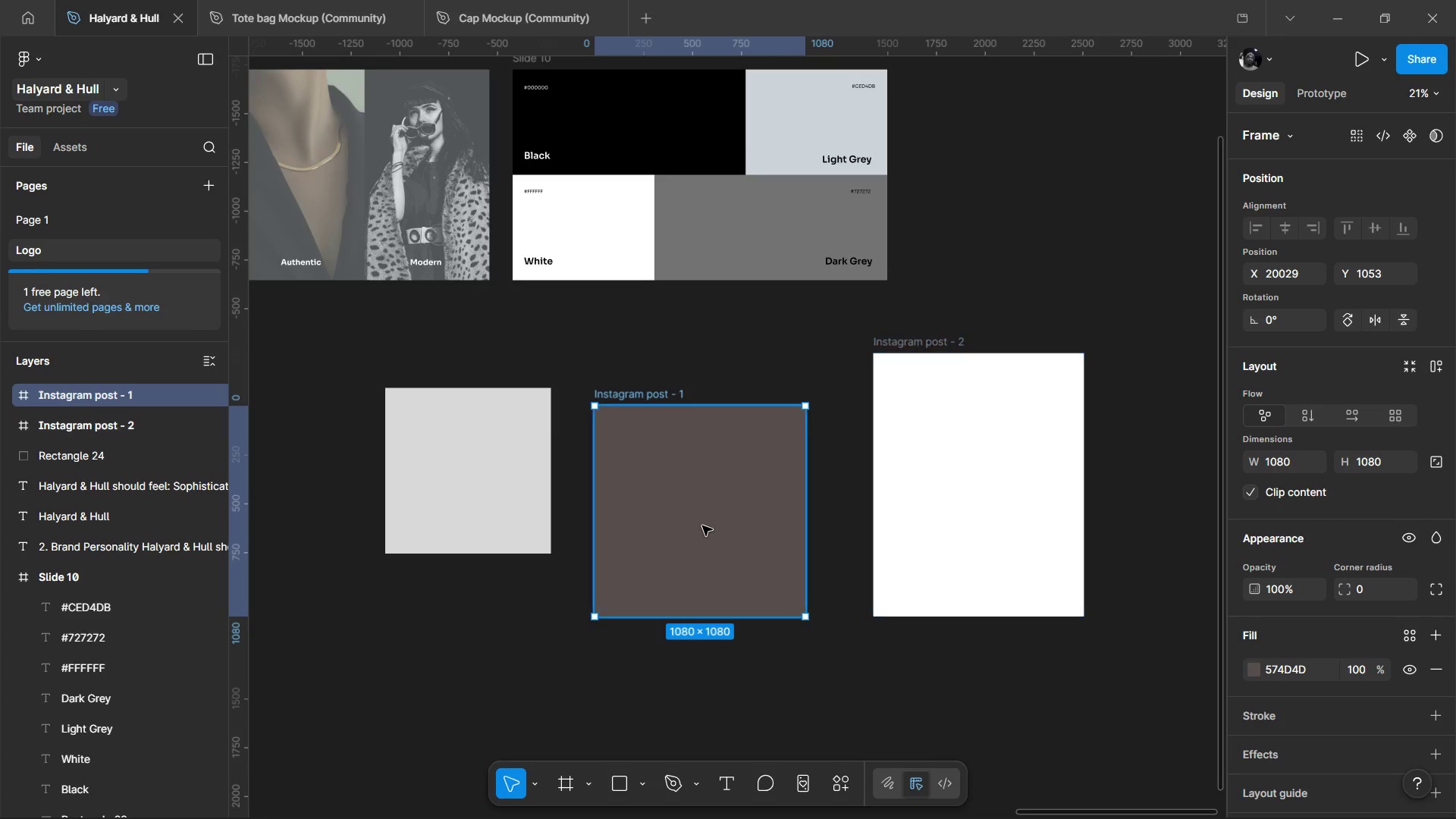 
left_click_drag(start_coordinate=[702, 526], to_coordinate=[679, 468])
 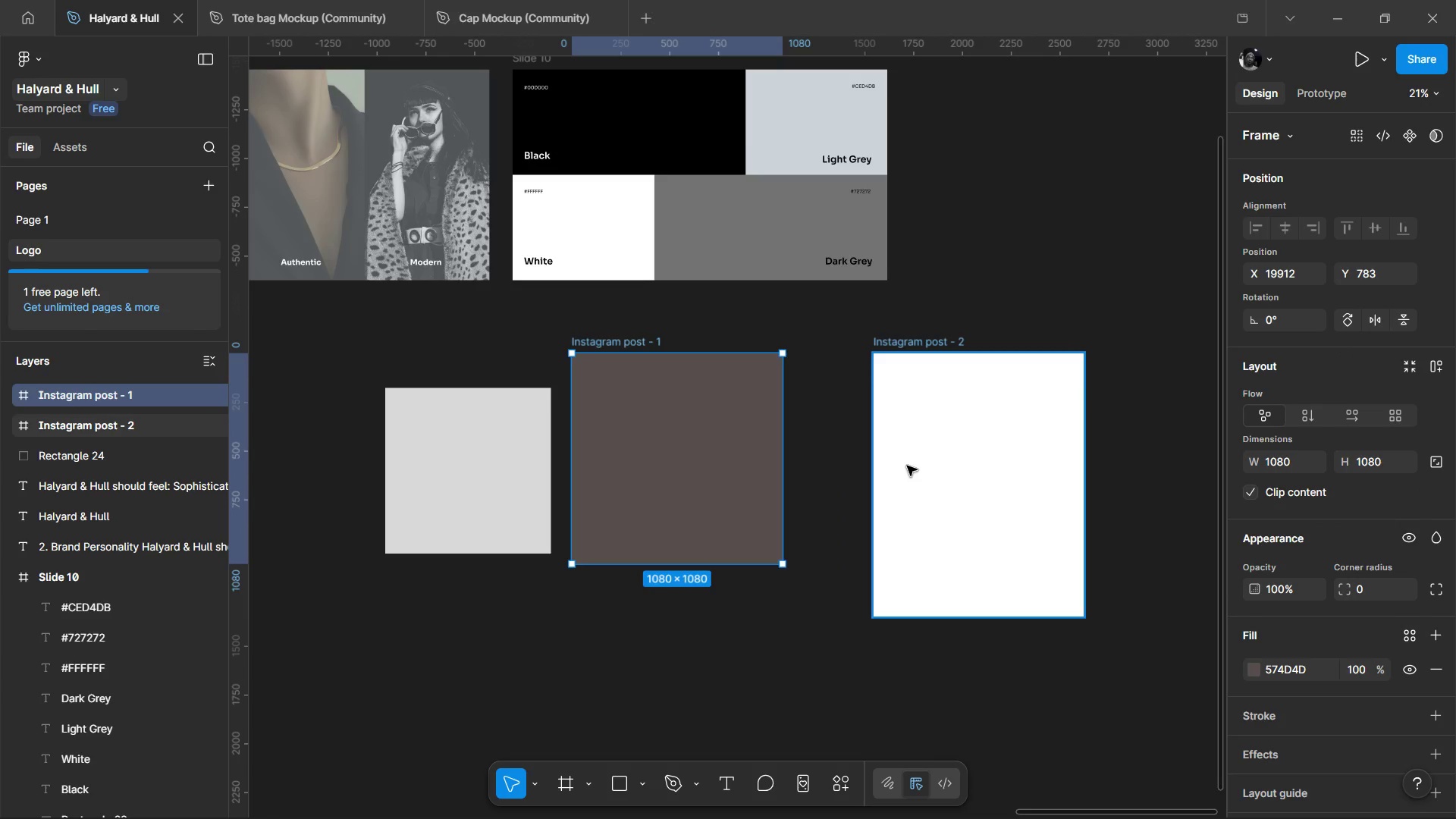 
left_click([907, 466])
 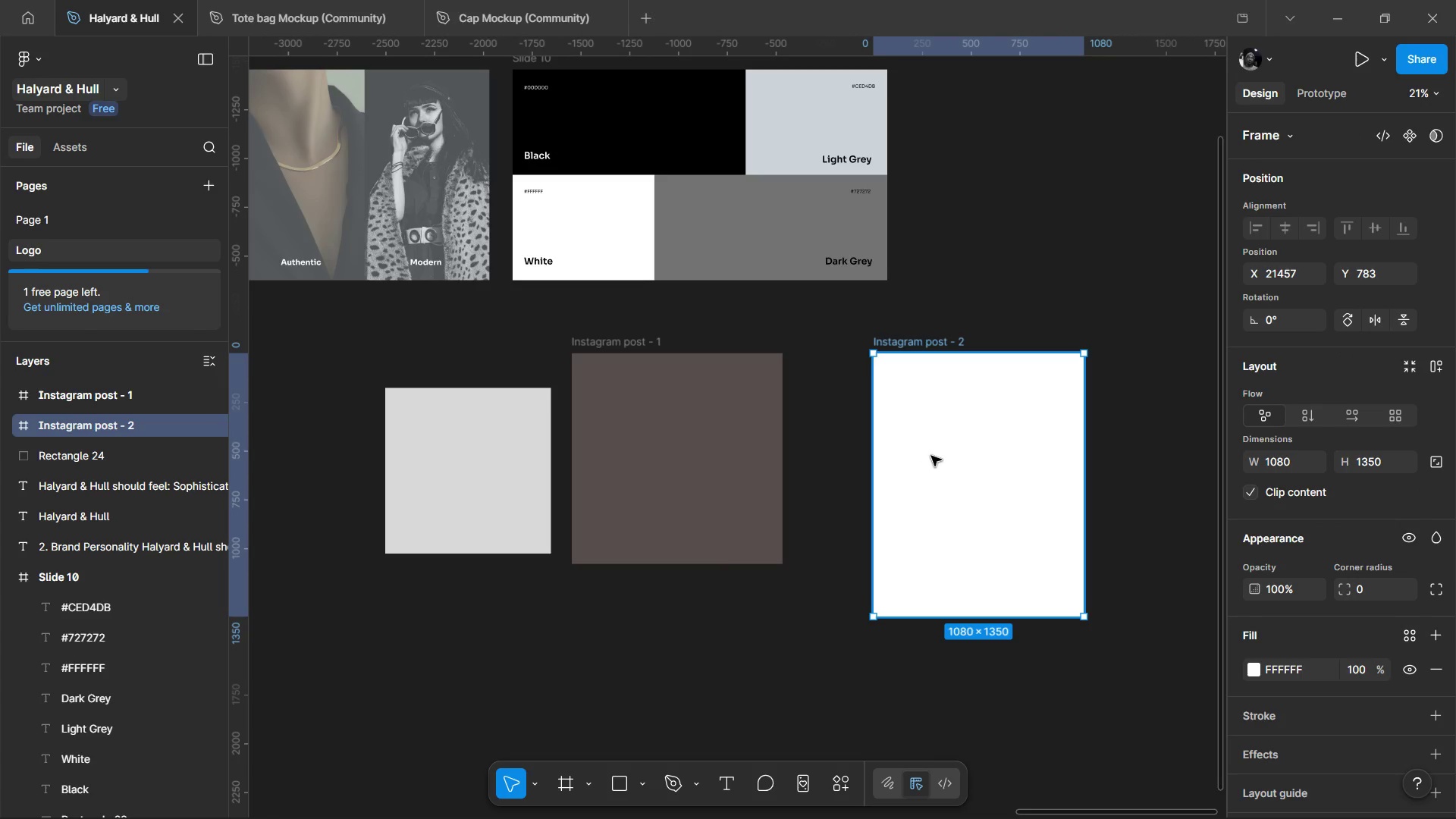 
left_click_drag(start_coordinate=[931, 456], to_coordinate=[884, 455])
 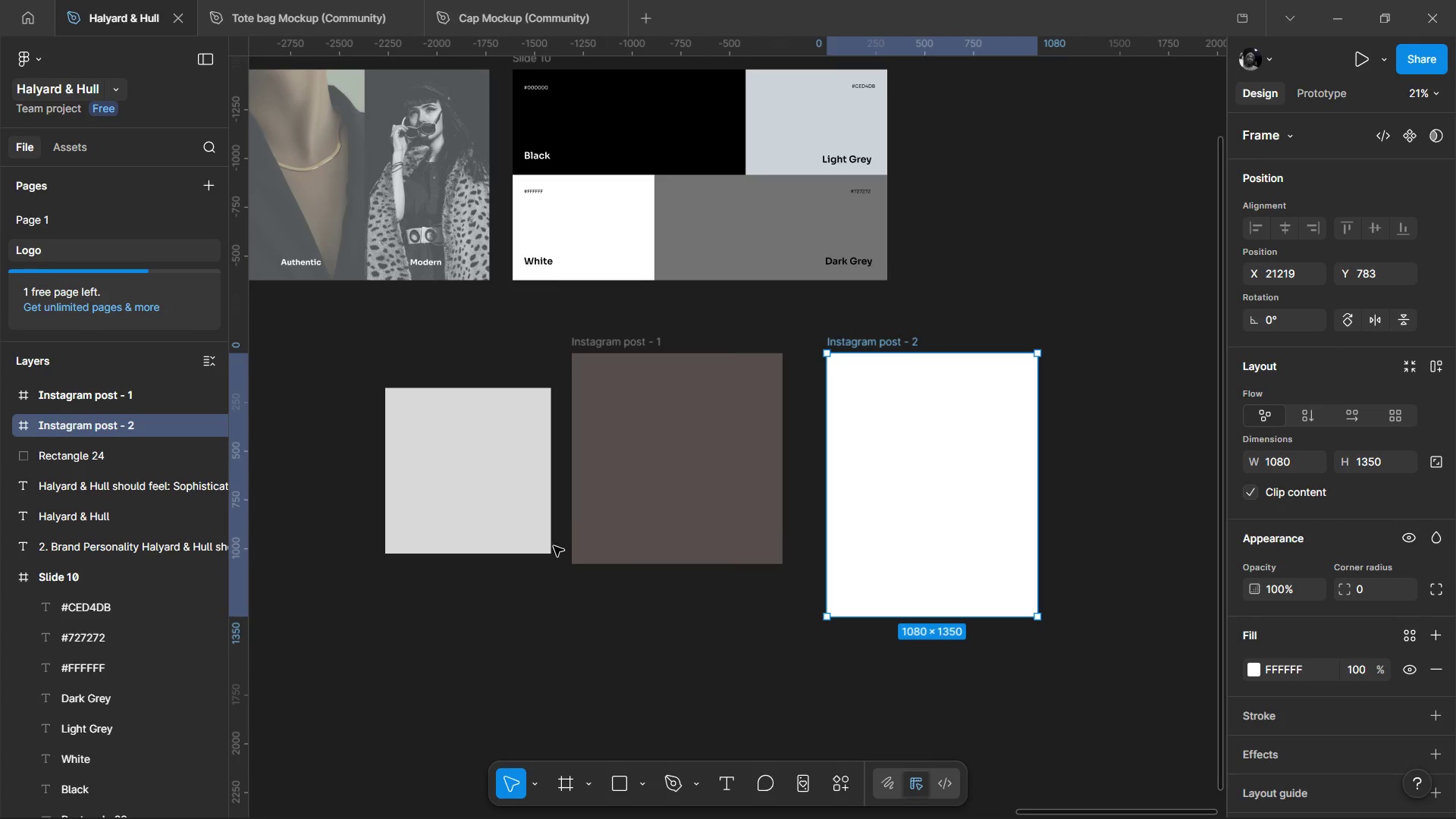 
left_click([589, 530])
 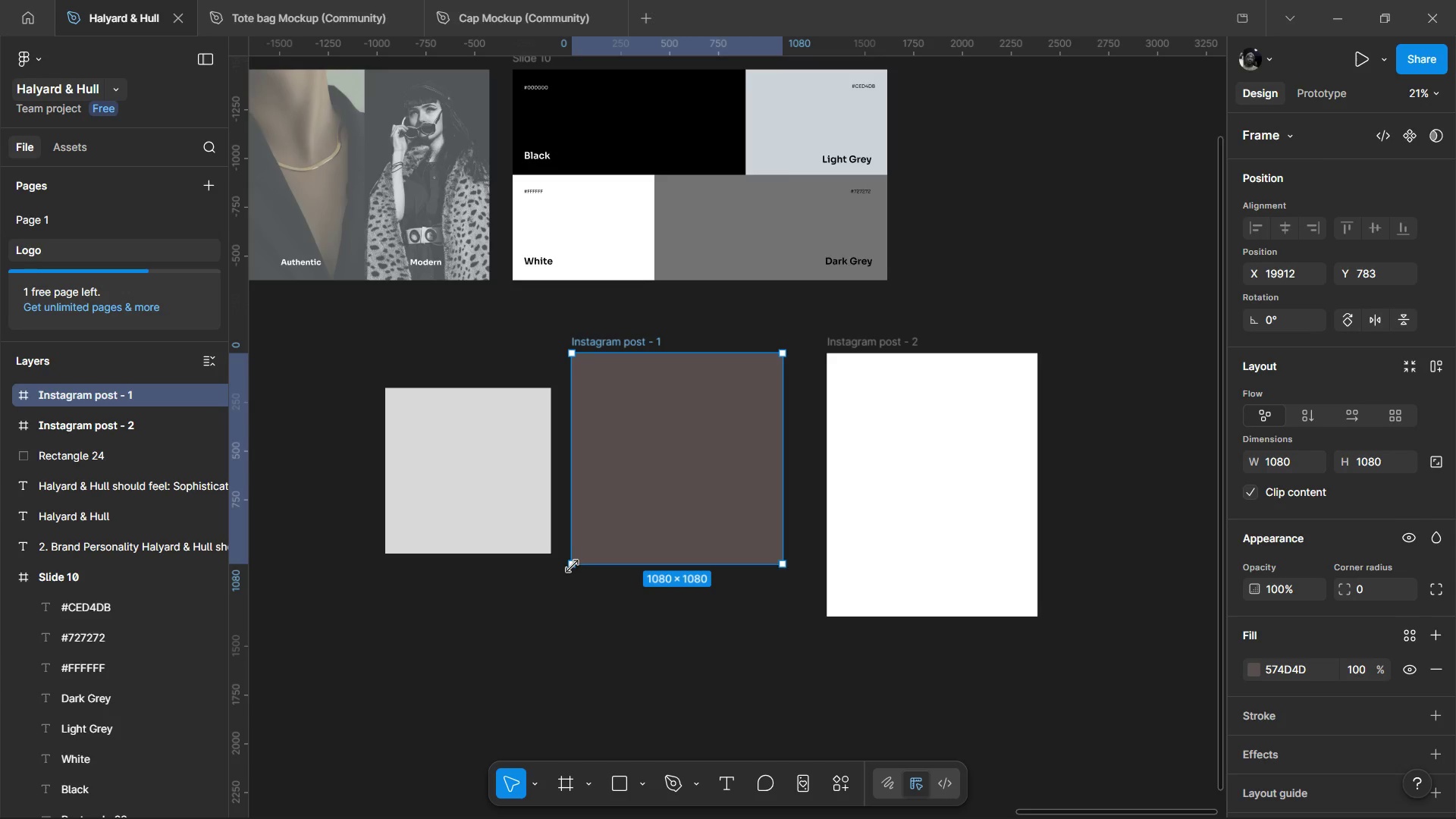 
left_click_drag(start_coordinate=[572, 566], to_coordinate=[596, 531])
 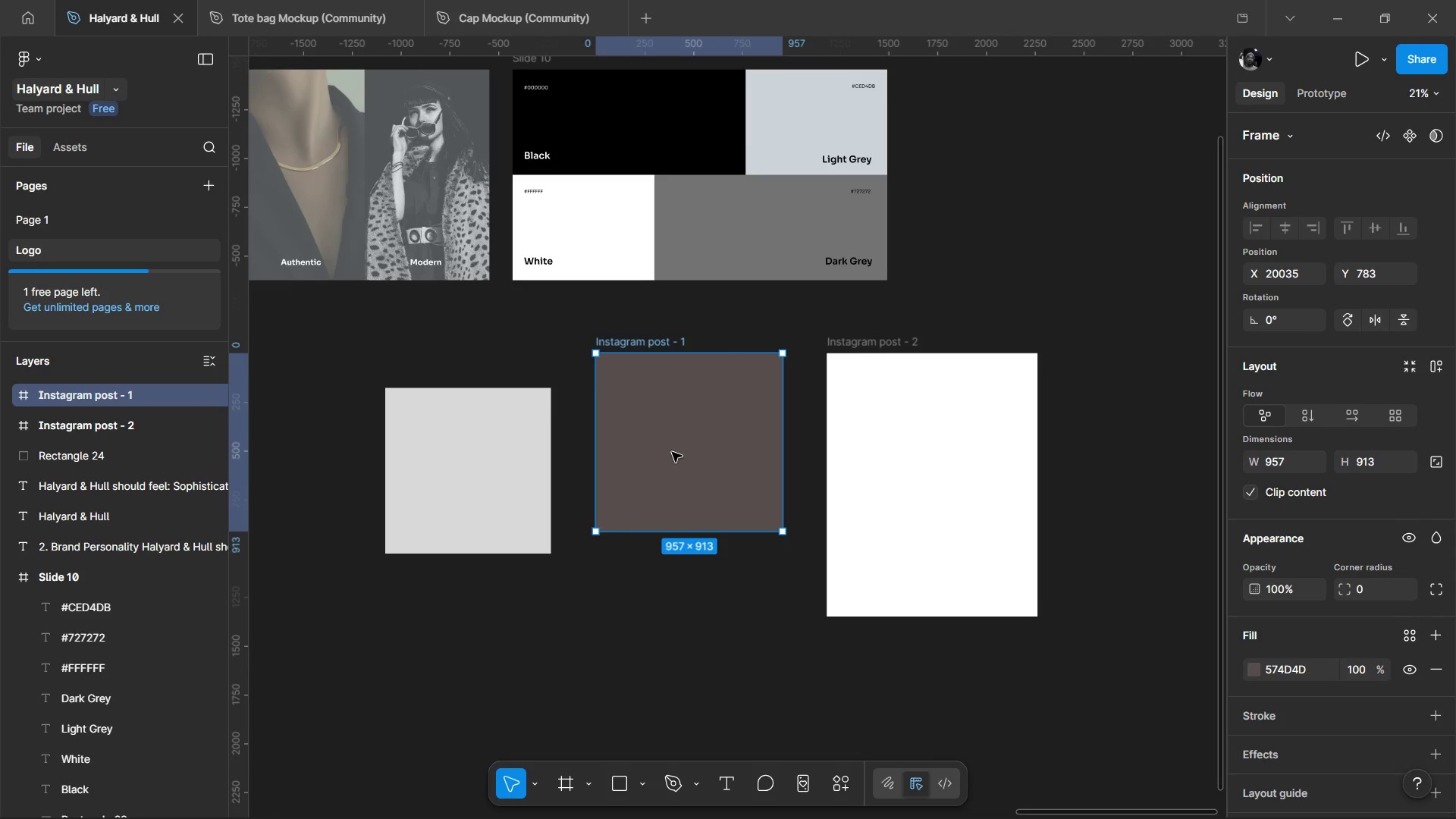 
left_click_drag(start_coordinate=[672, 452], to_coordinate=[915, 502])
 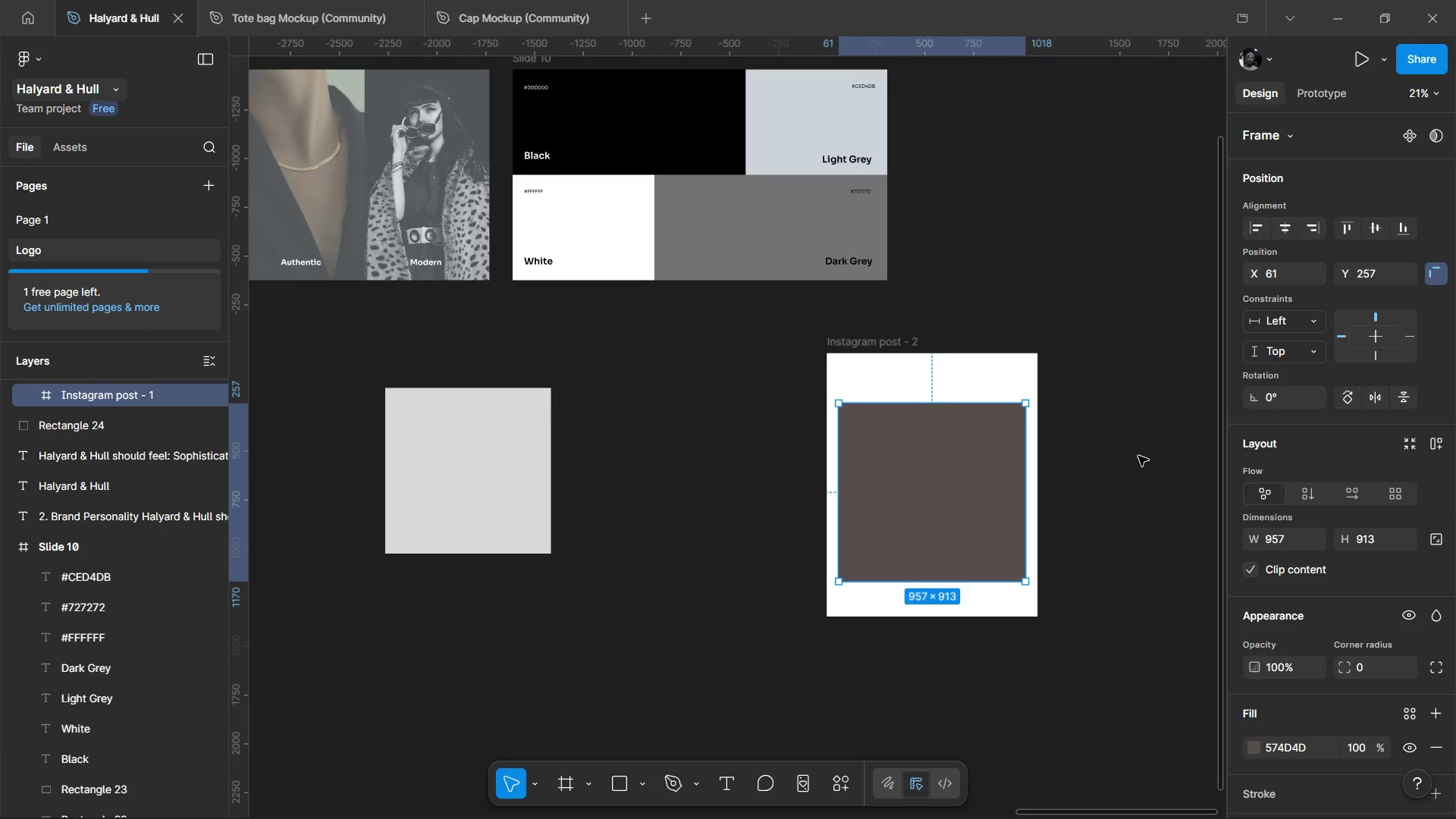 
scroll: coordinate [1129, 458], scroll_direction: up, amount: 2.0
 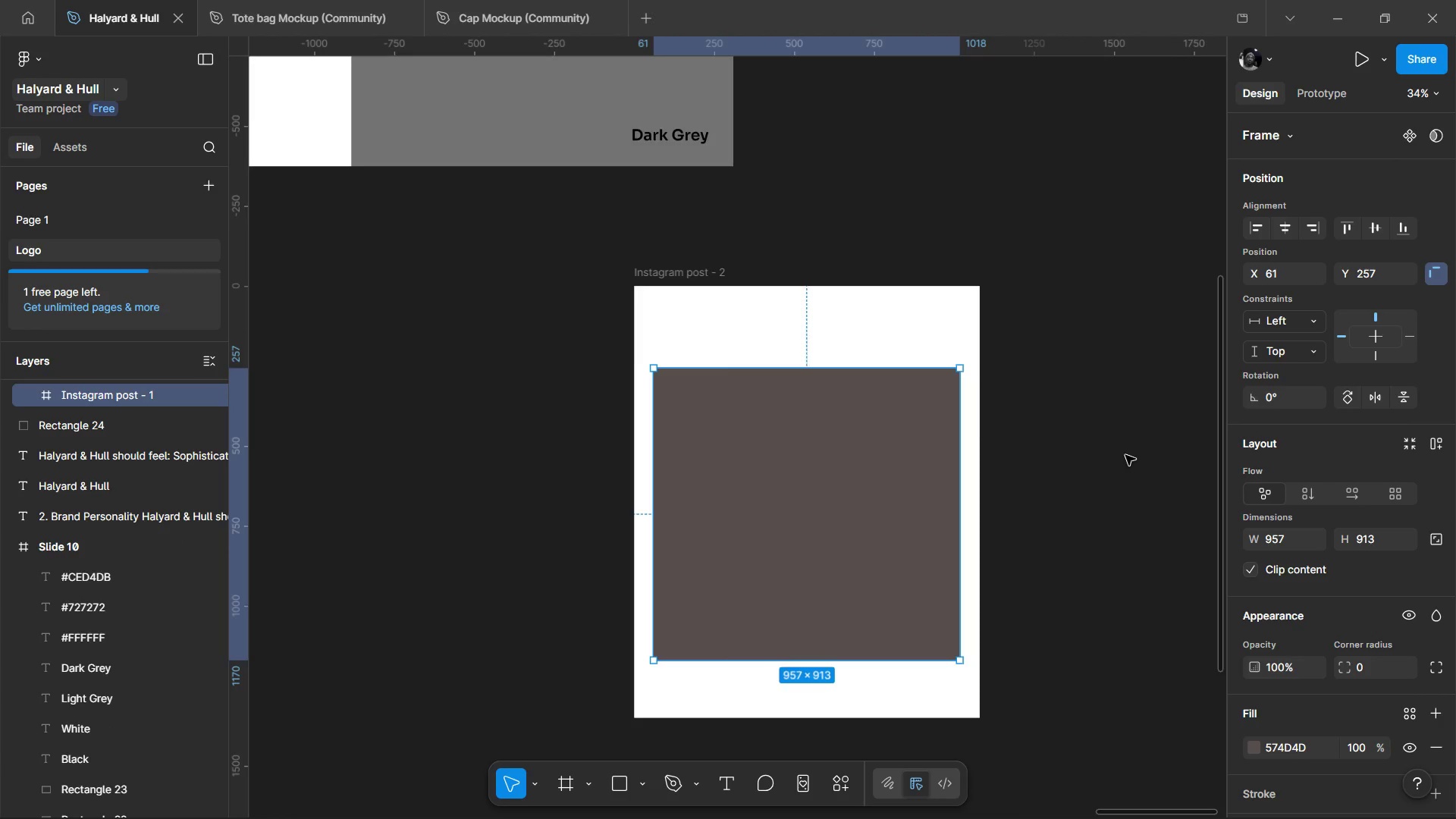 
hold_key(key=ControlLeft, duration=1.59)
scroll: coordinate [1125, 454], scroll_direction: up, amount: 2.0
 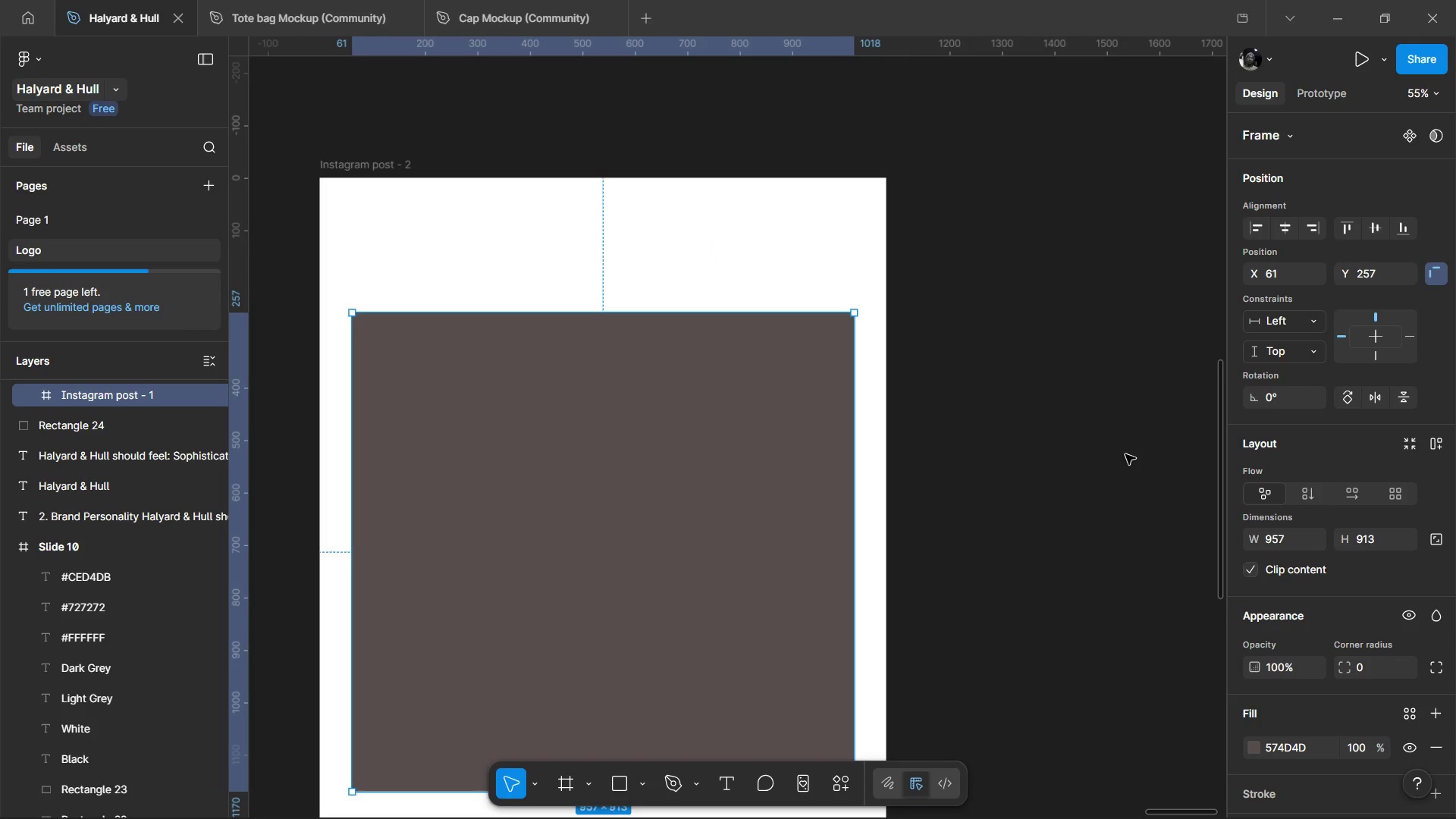 
left_click([676, 786])
 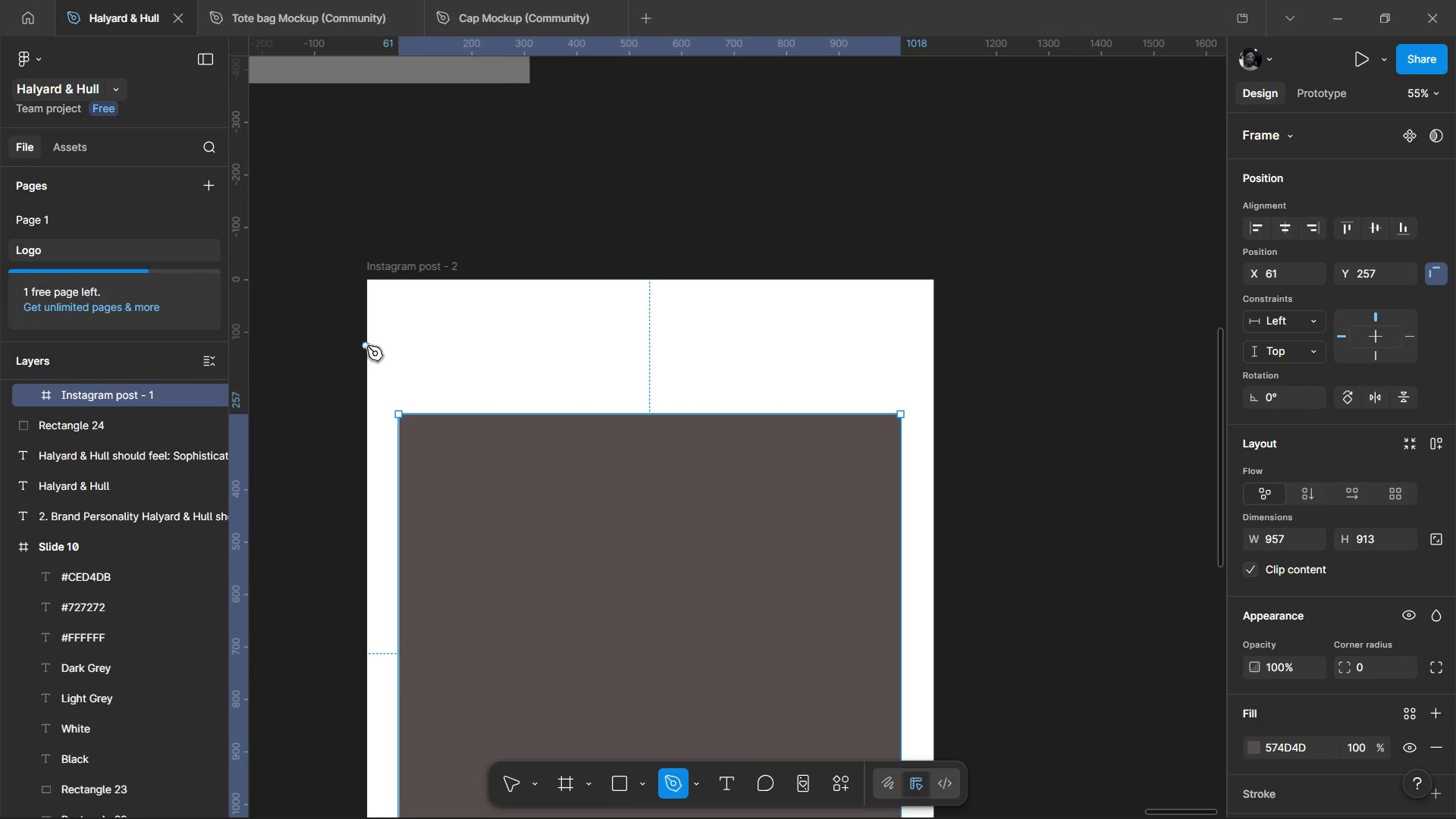 
left_click([367, 346])
 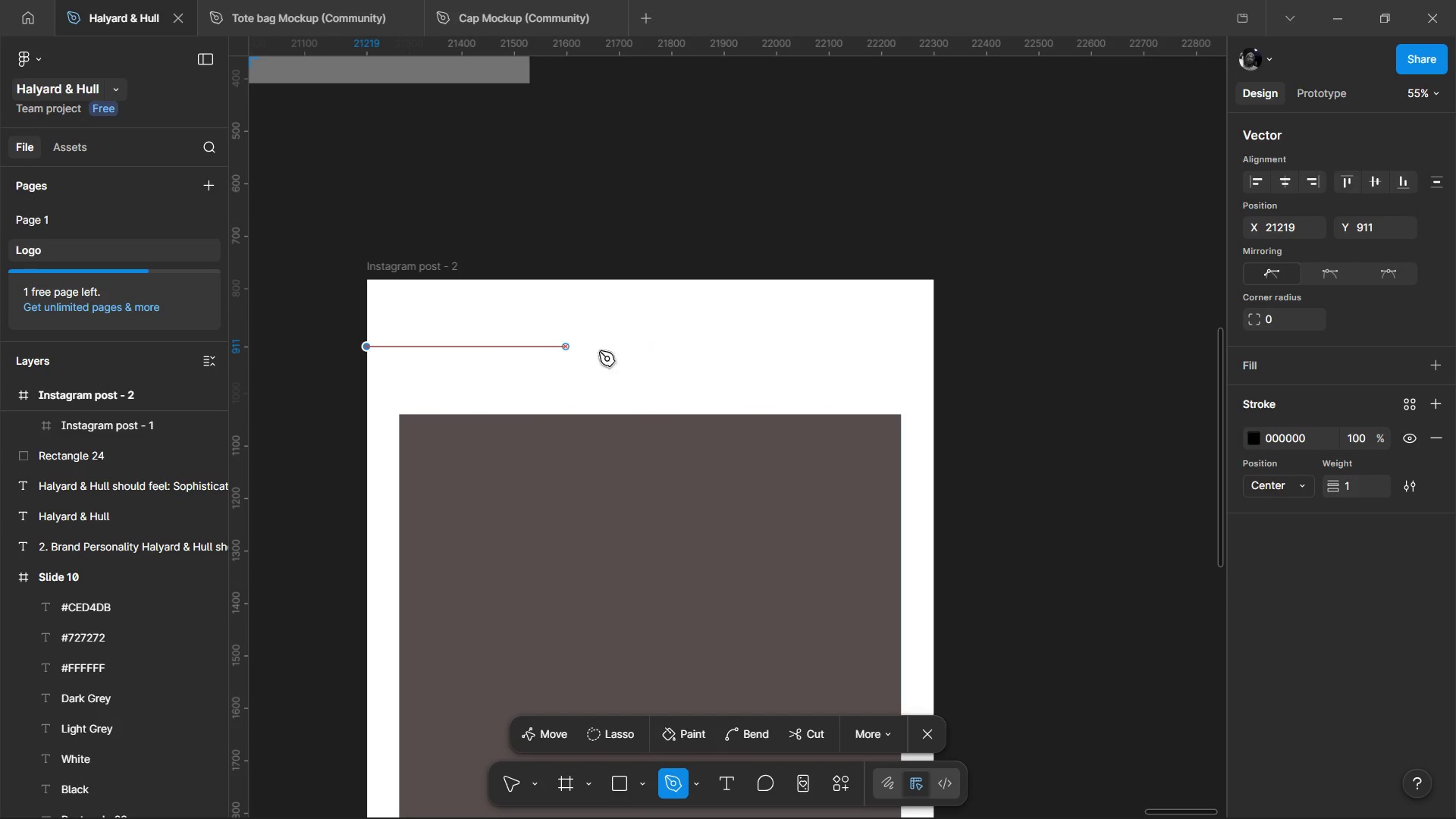 
hold_key(key=ShiftLeft, duration=1.55)
 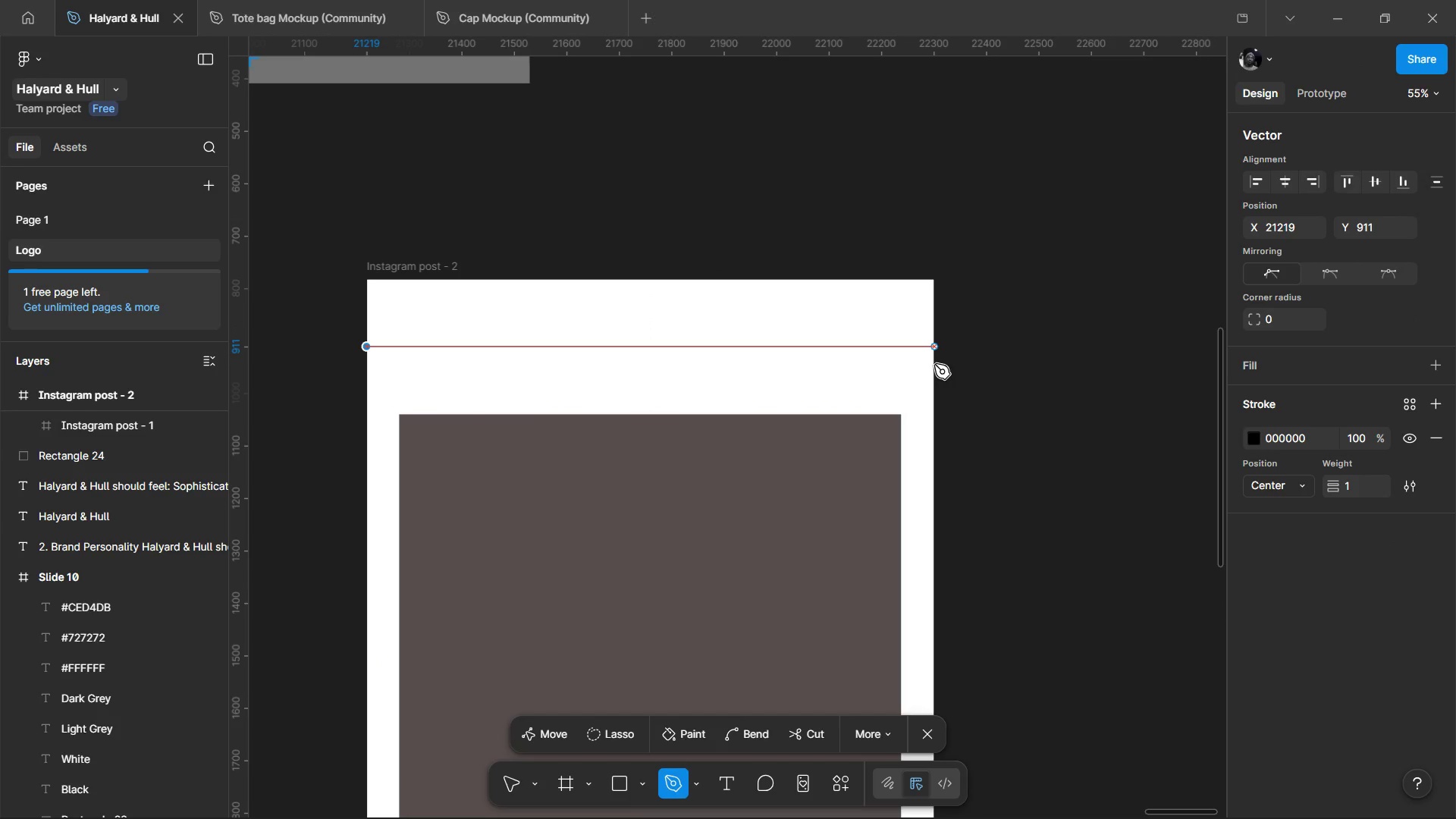 
hold_key(key=ShiftLeft, duration=1.67)
left_click([934, 364])
 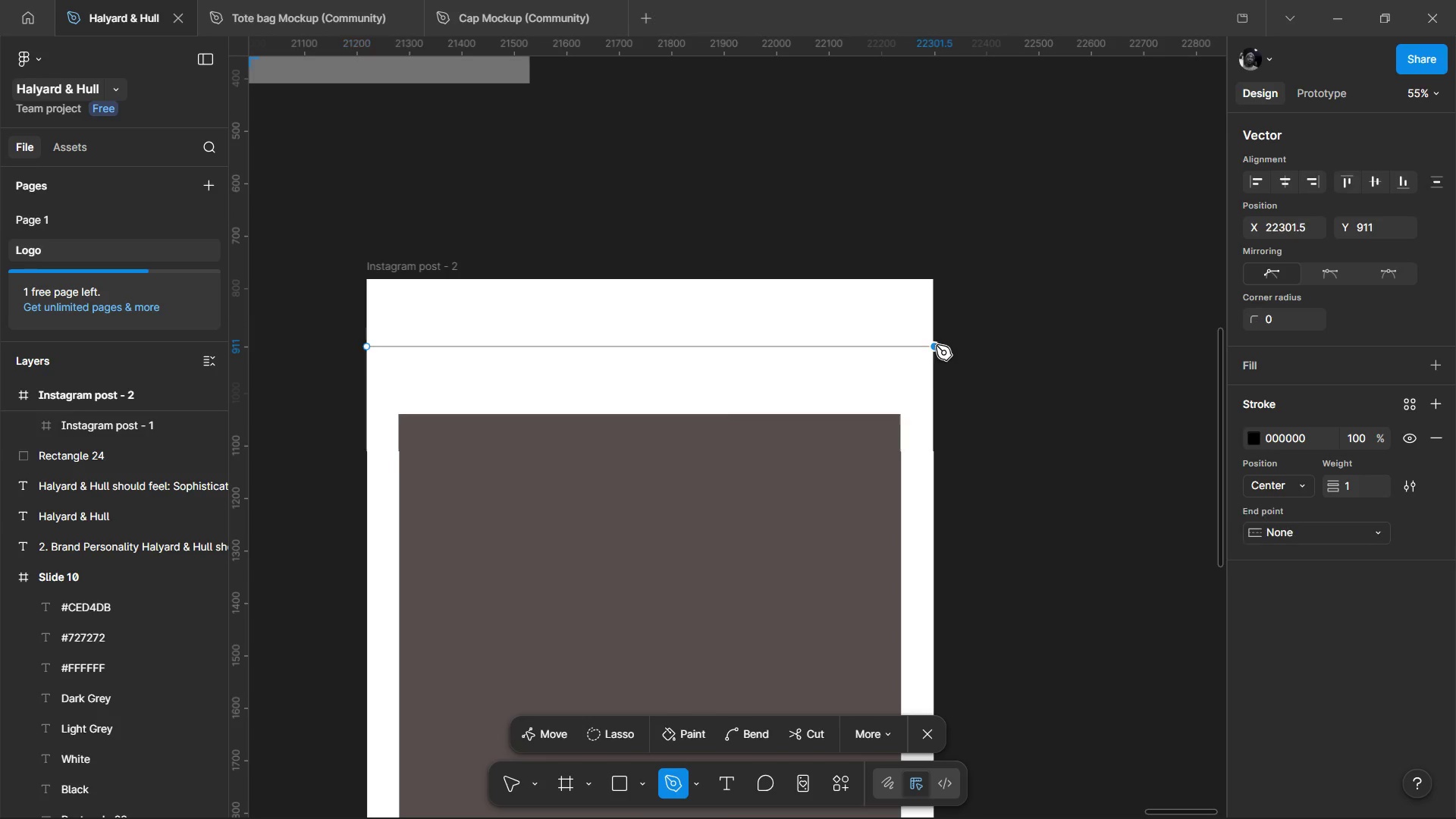 
hold_key(key=ShiftLeft, duration=0.52)
left_click([935, 344])
 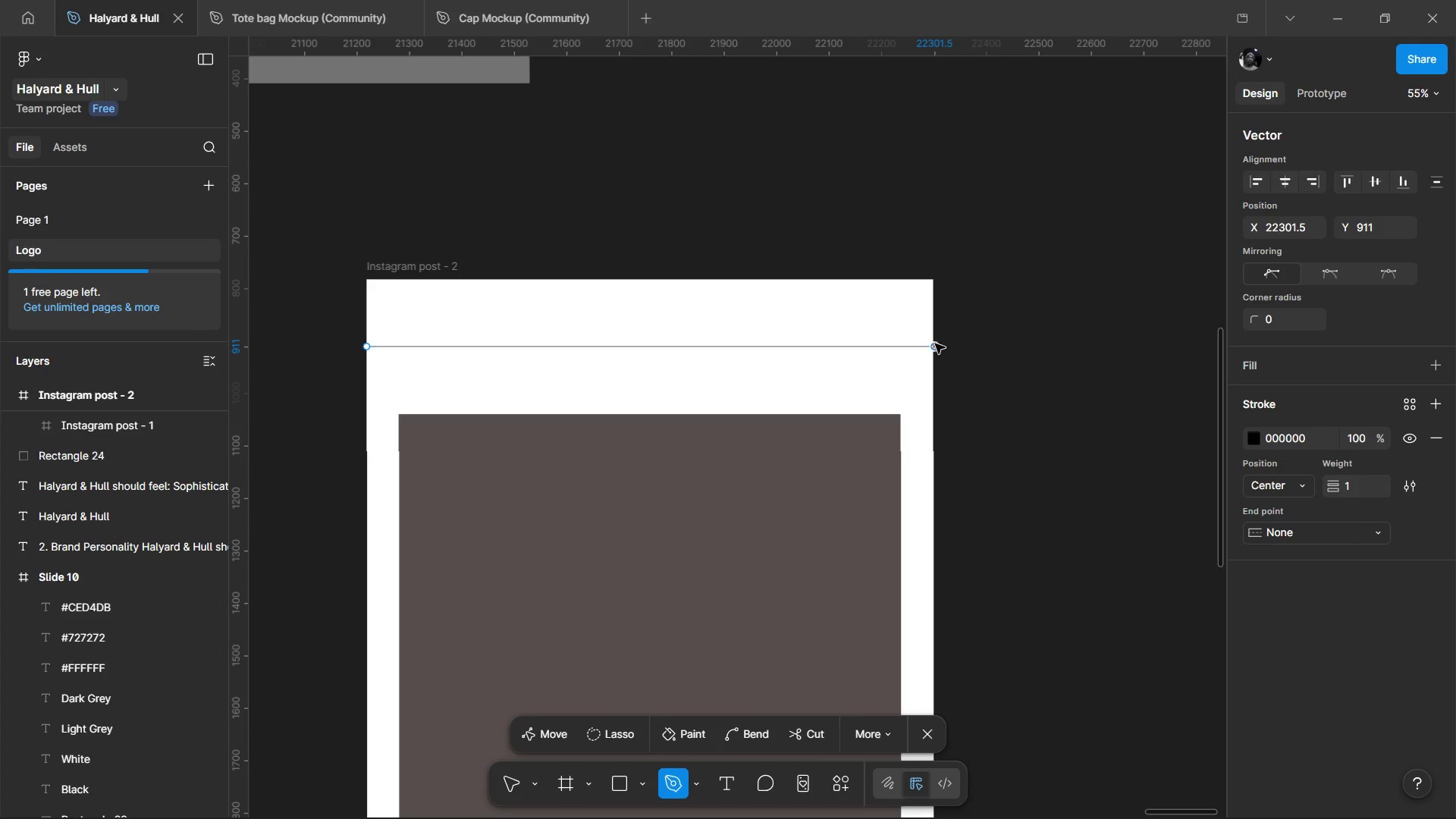 
double_click([935, 344])
 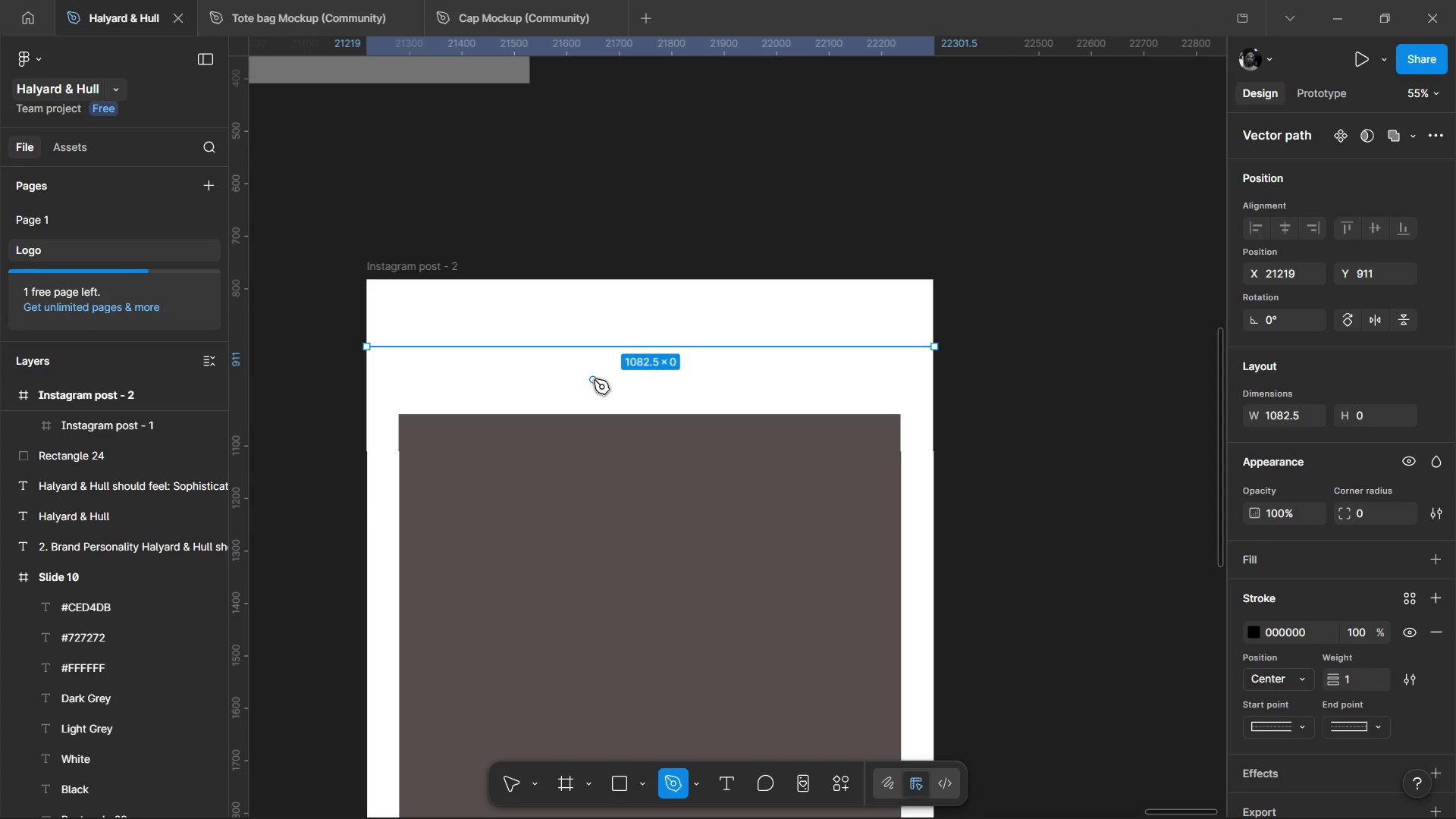 
key(V)
 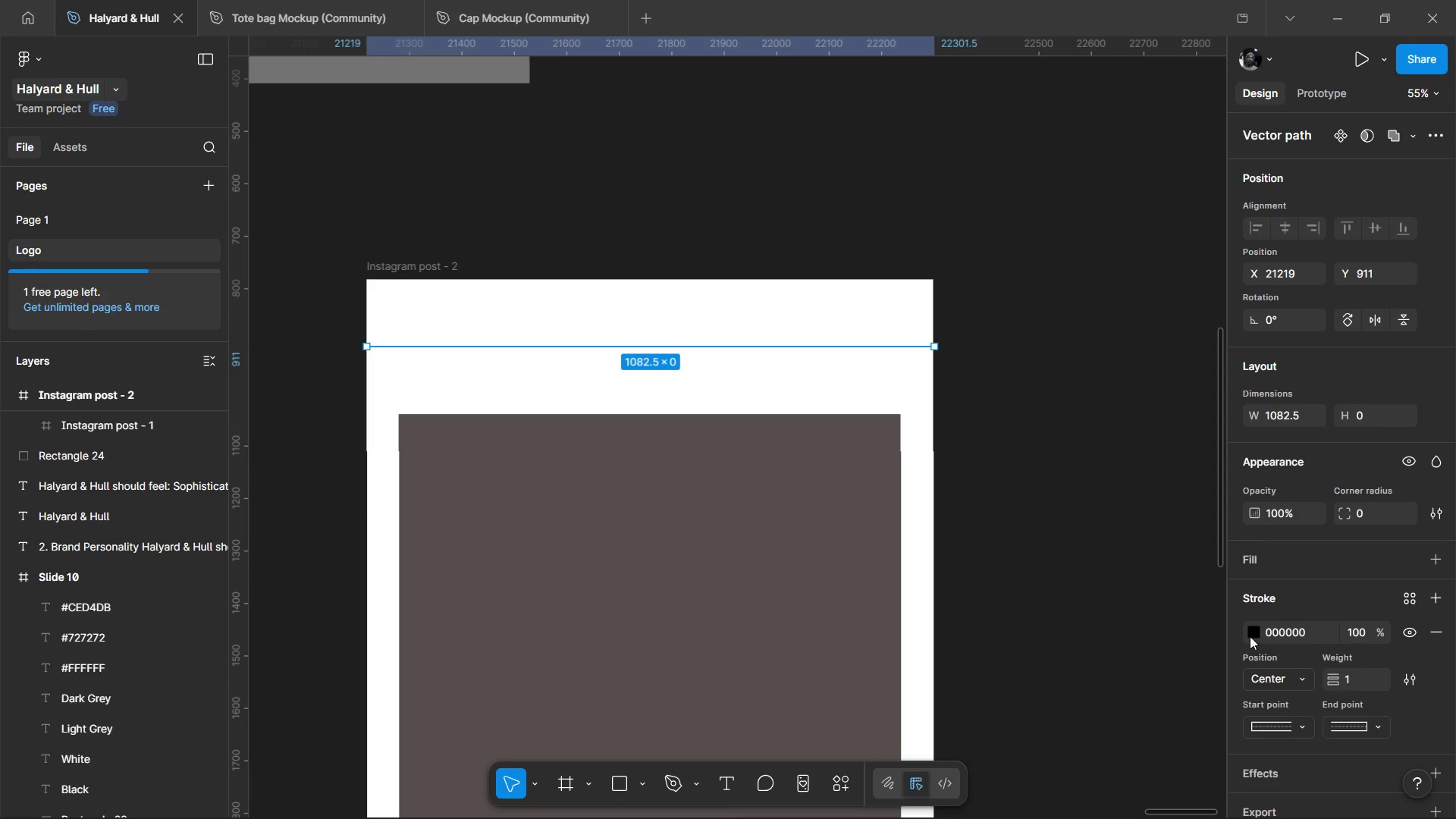 
scroll: coordinate [1294, 645], scroll_direction: down, amount: 2.0
 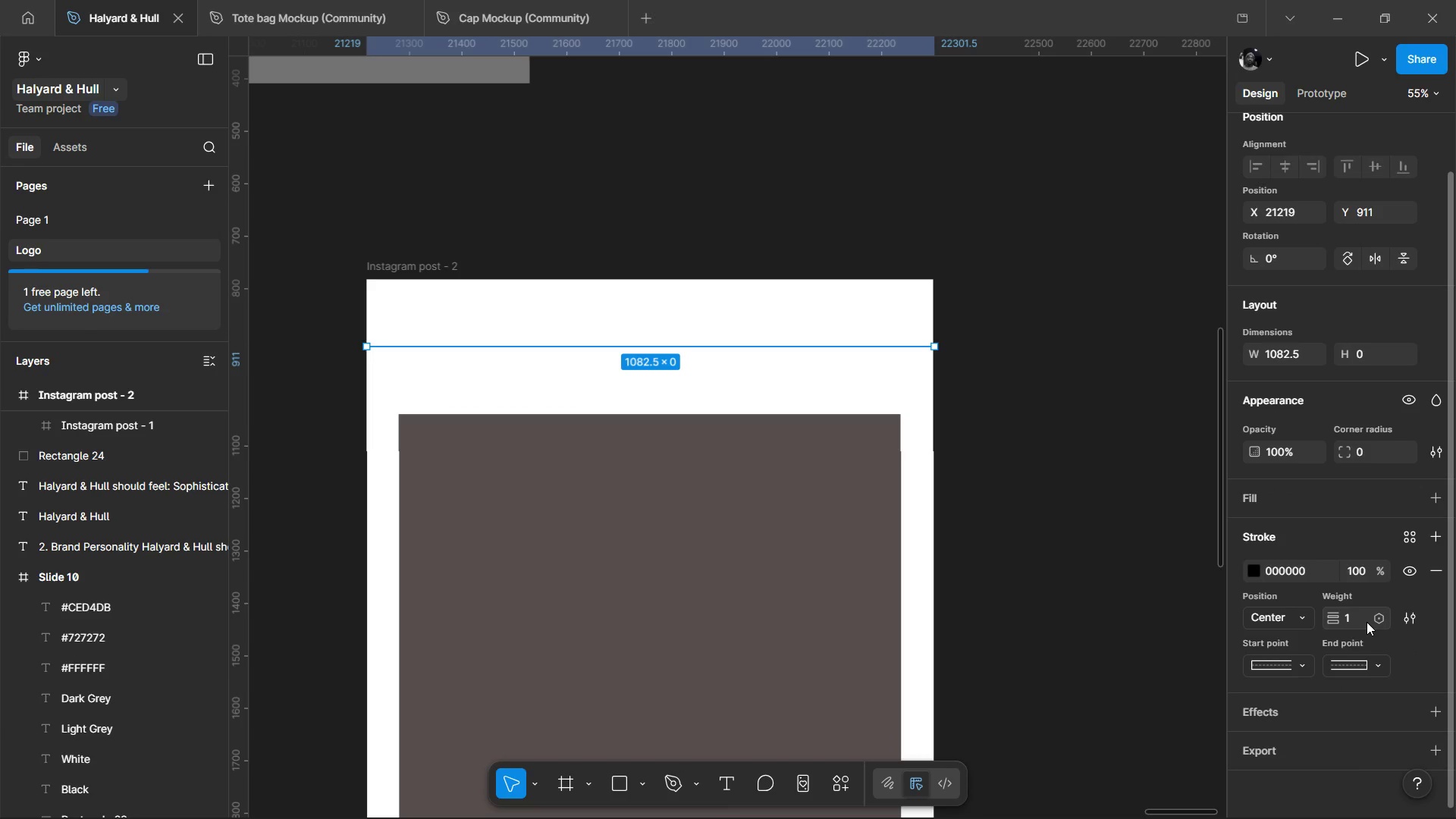 
left_click([1360, 620])
 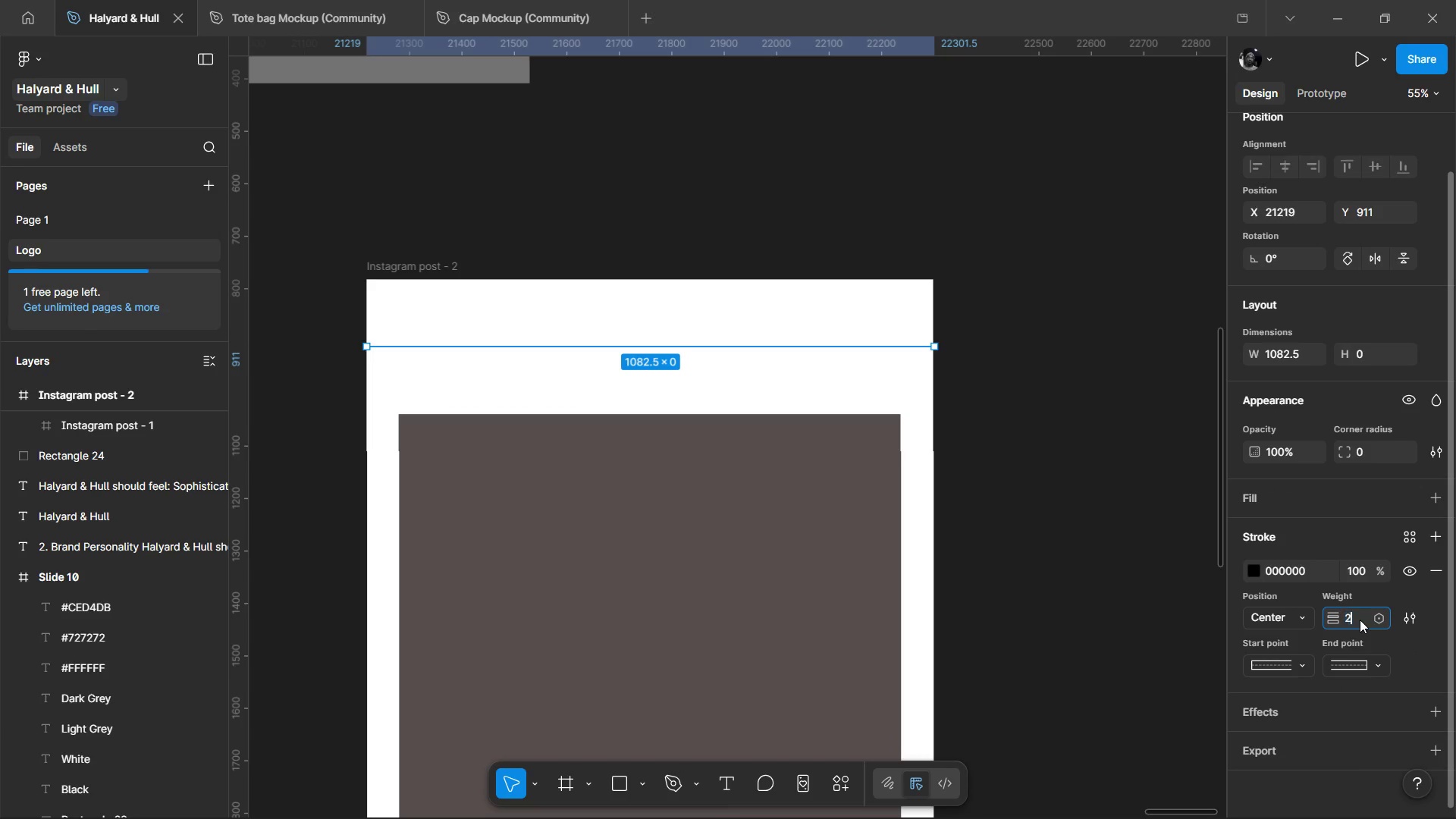 
key(2)
 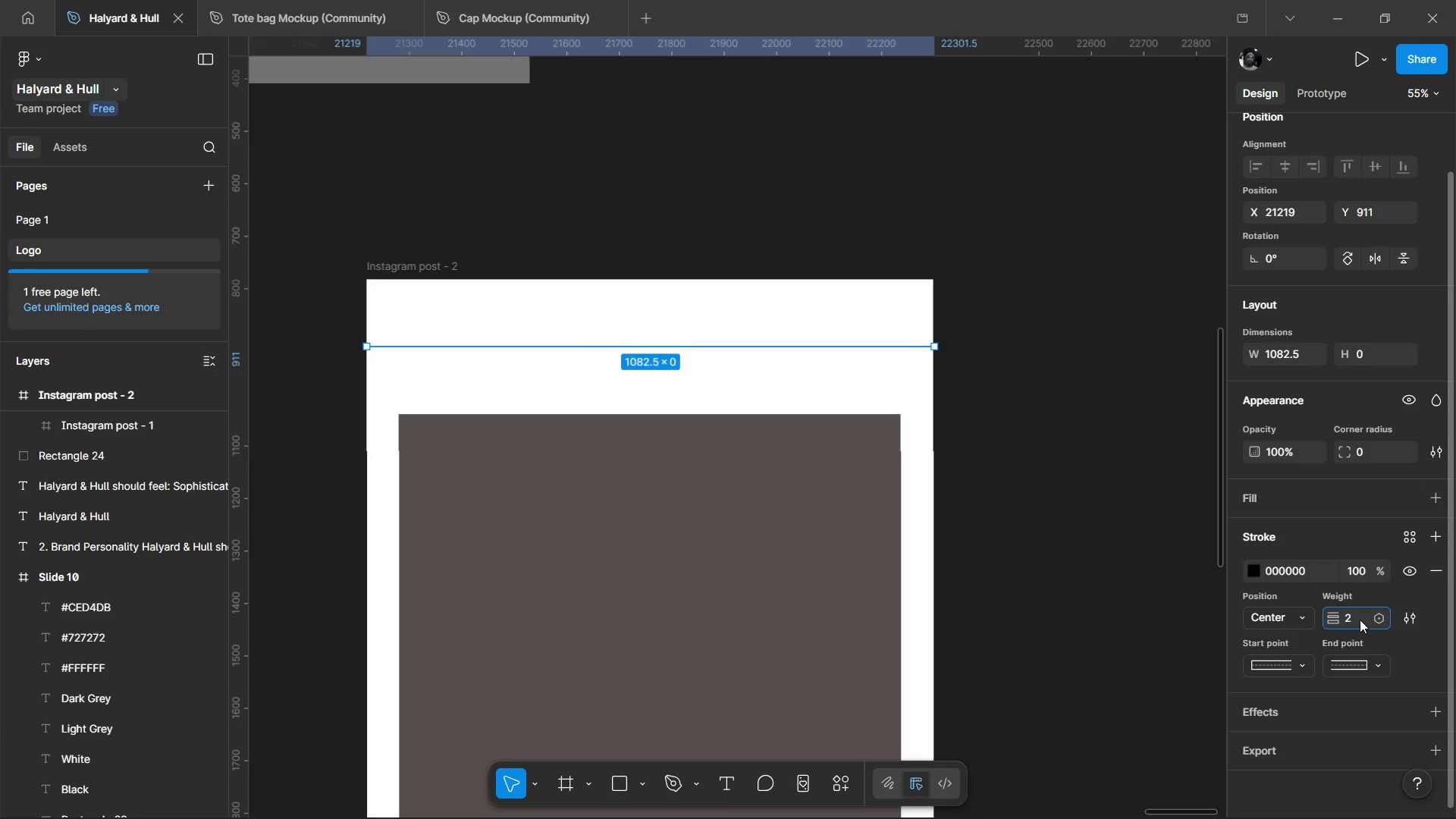 
key(Enter)
 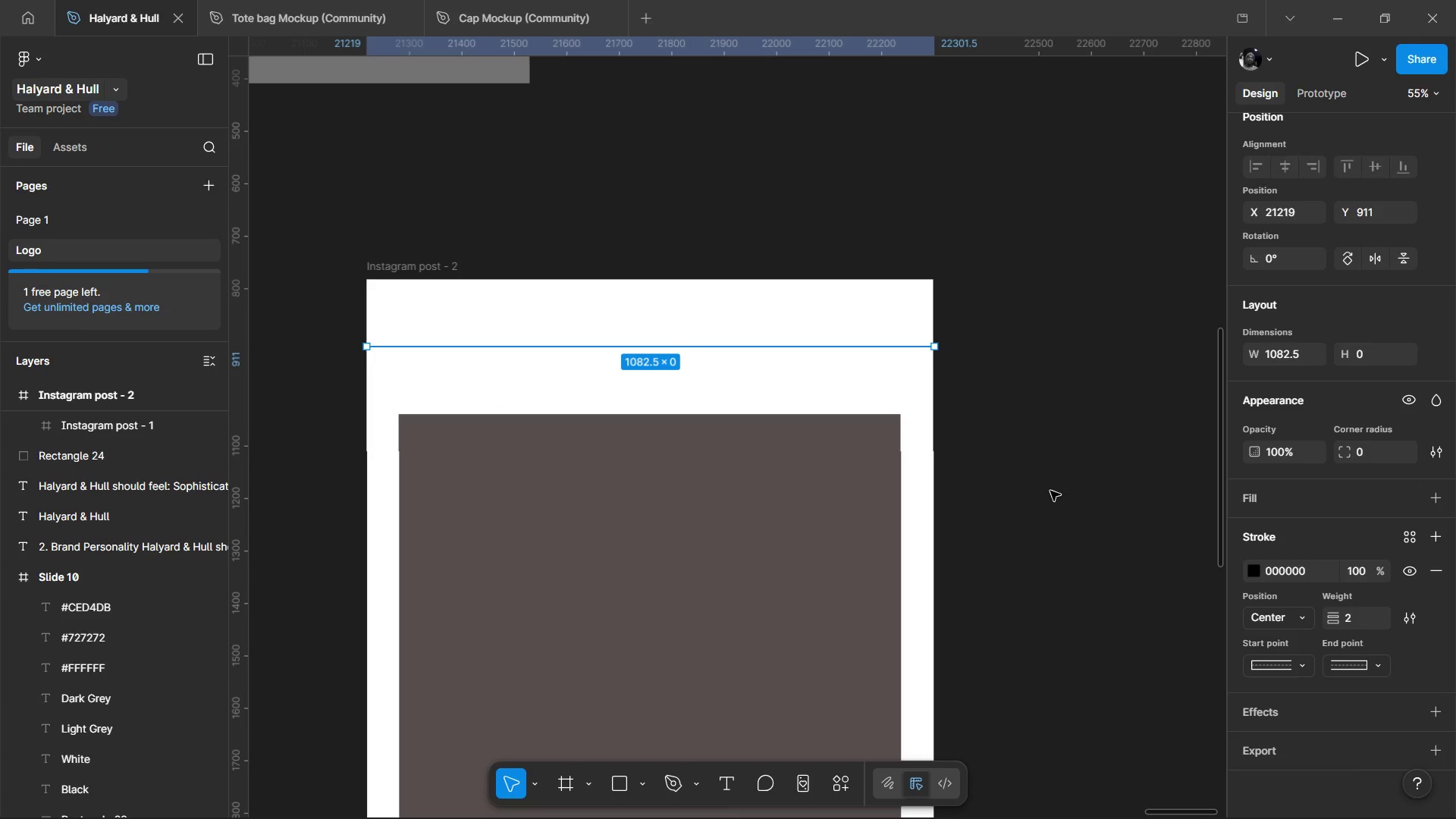 
left_click([1050, 491])
 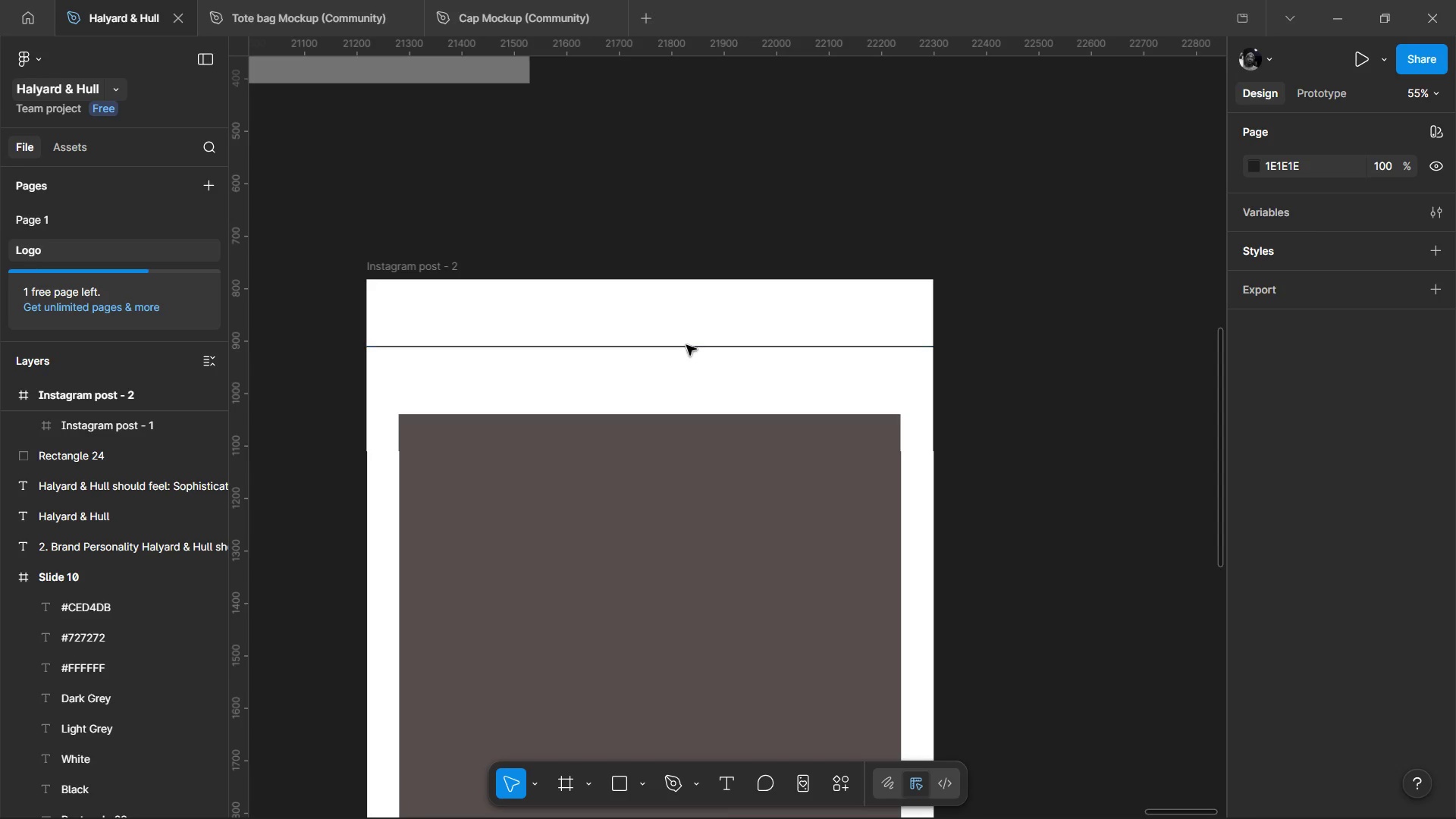 
left_click_drag(start_coordinate=[686, 345], to_coordinate=[688, 352])
 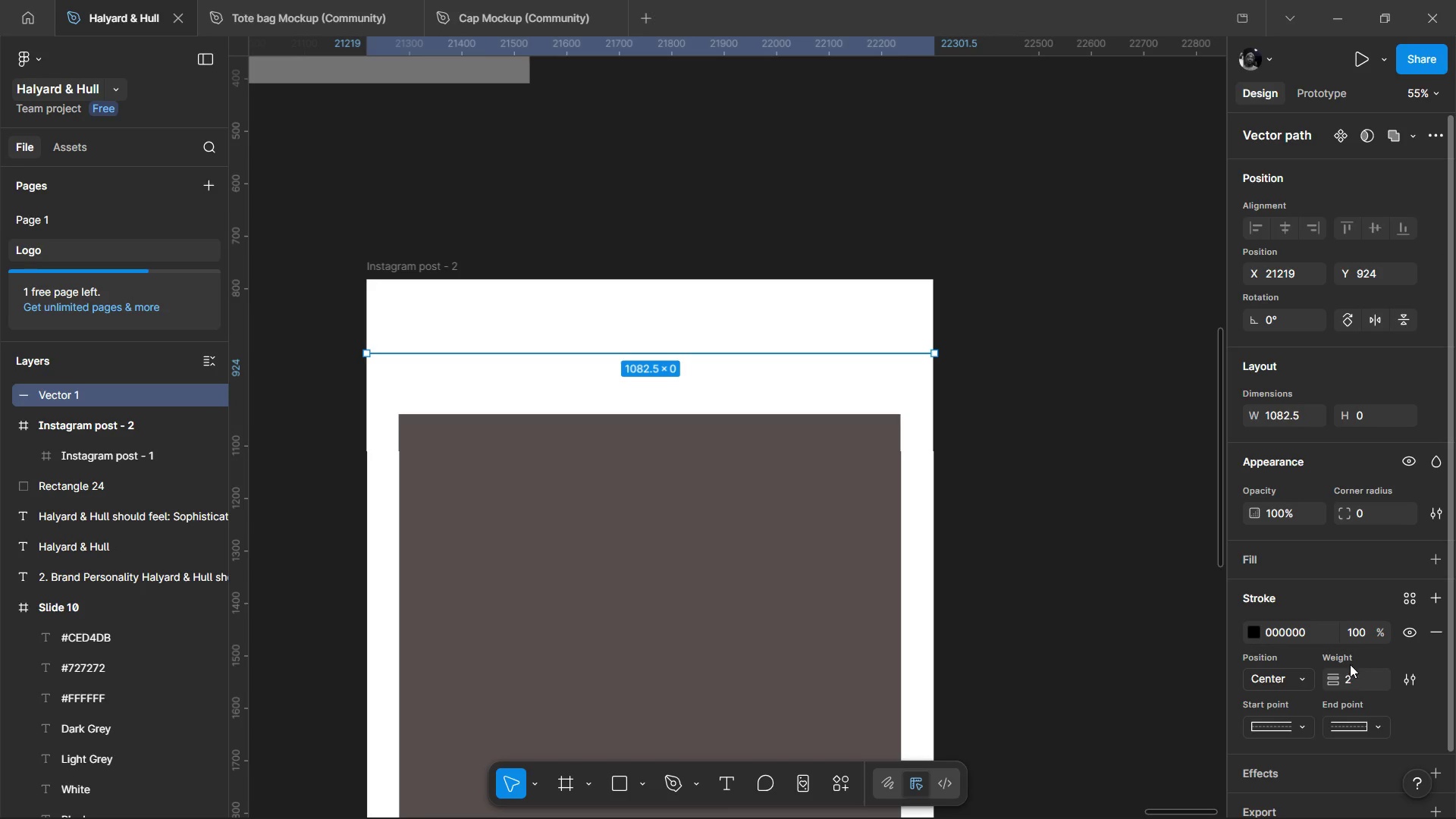 
left_click([1345, 676])
 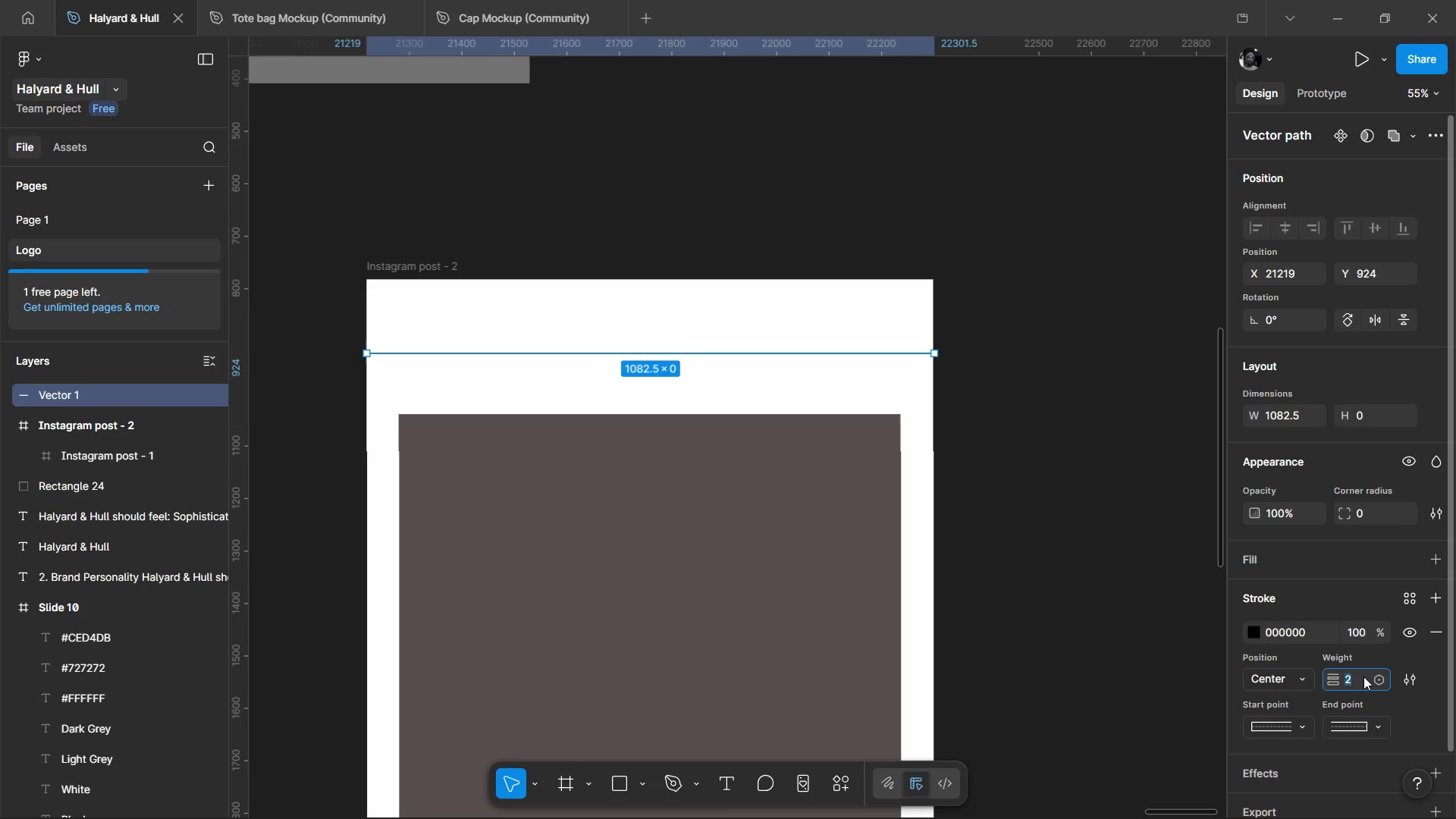 
key(1)
 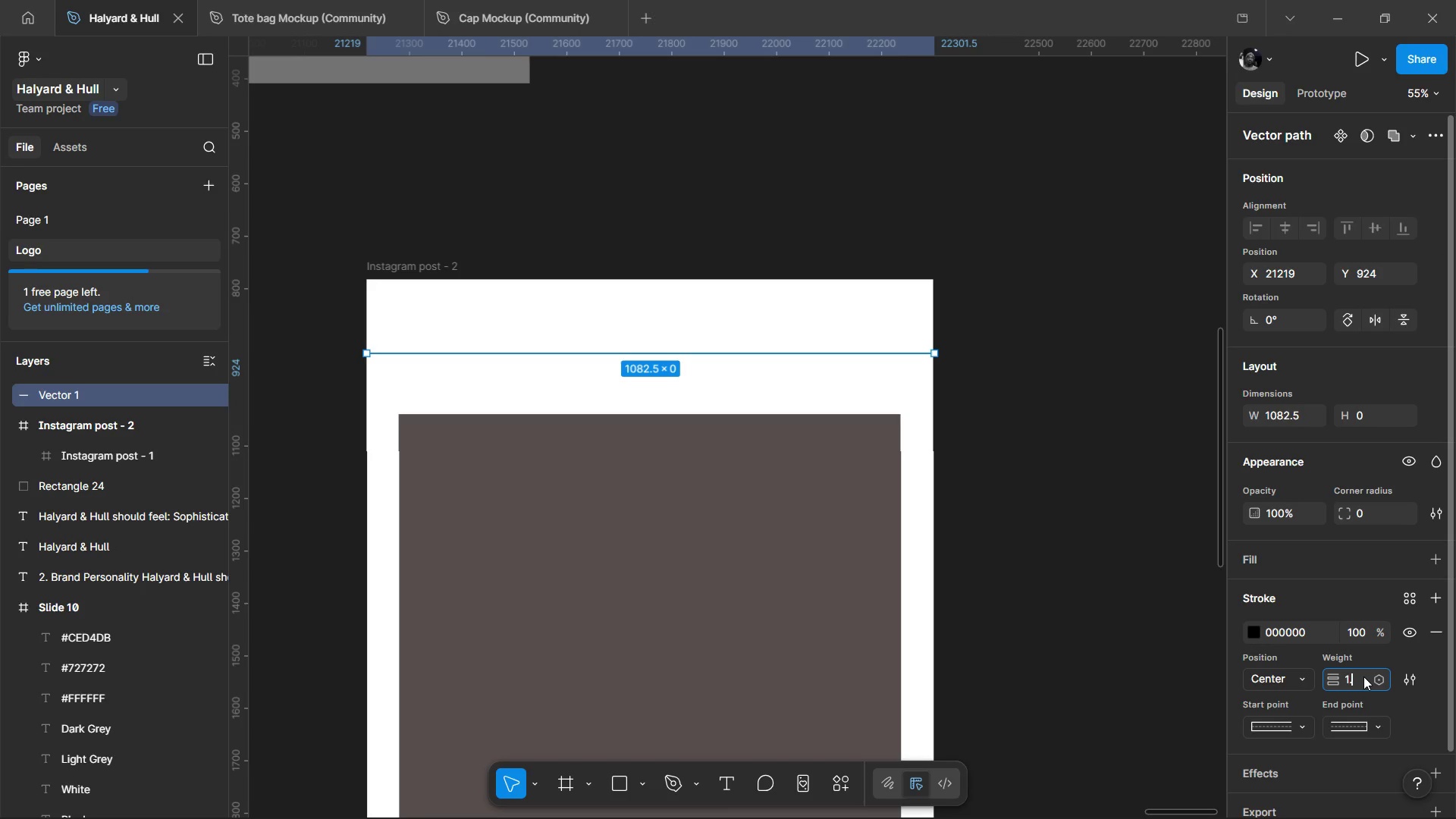 
key(Period)
 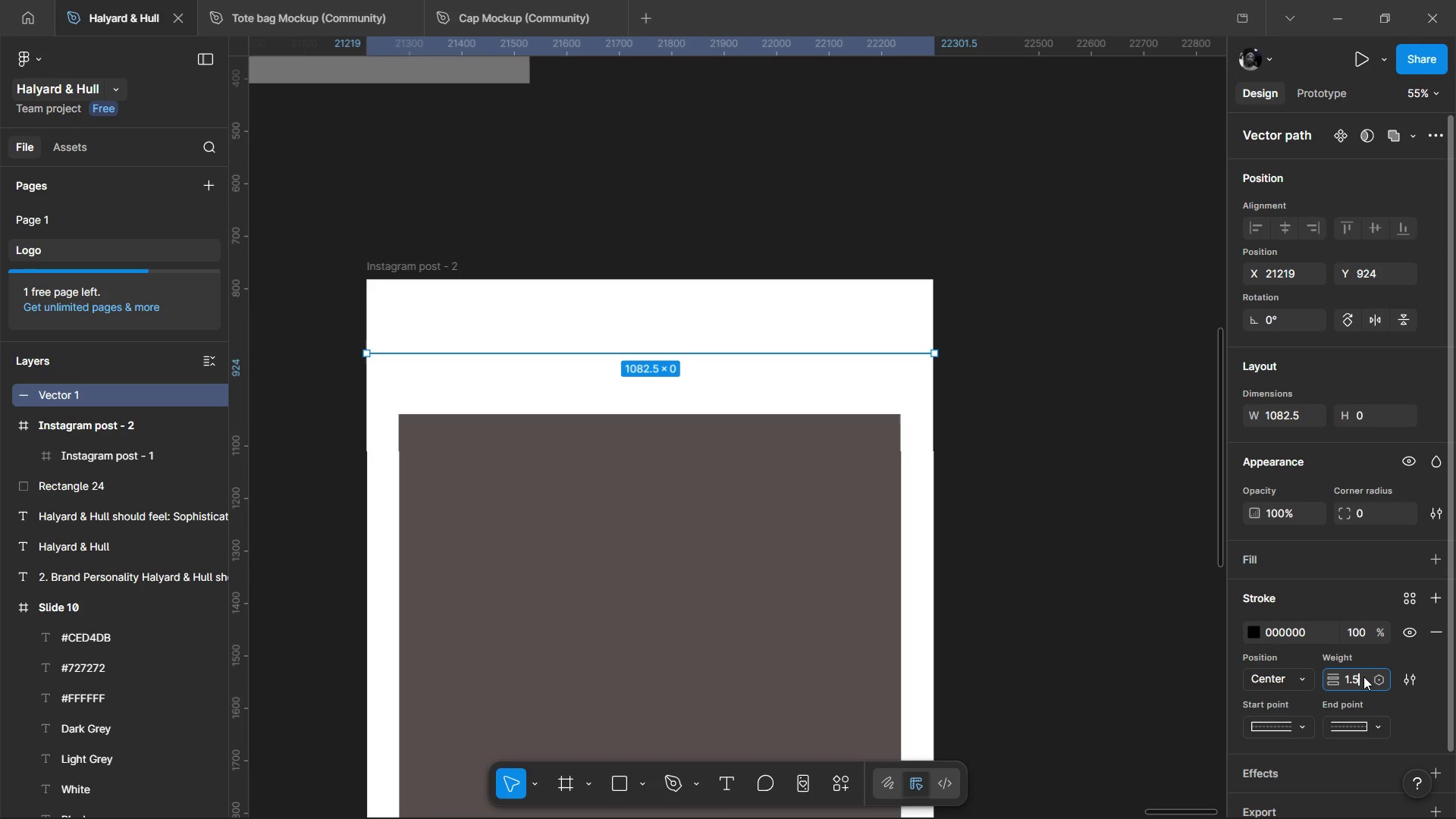 
key(5)
 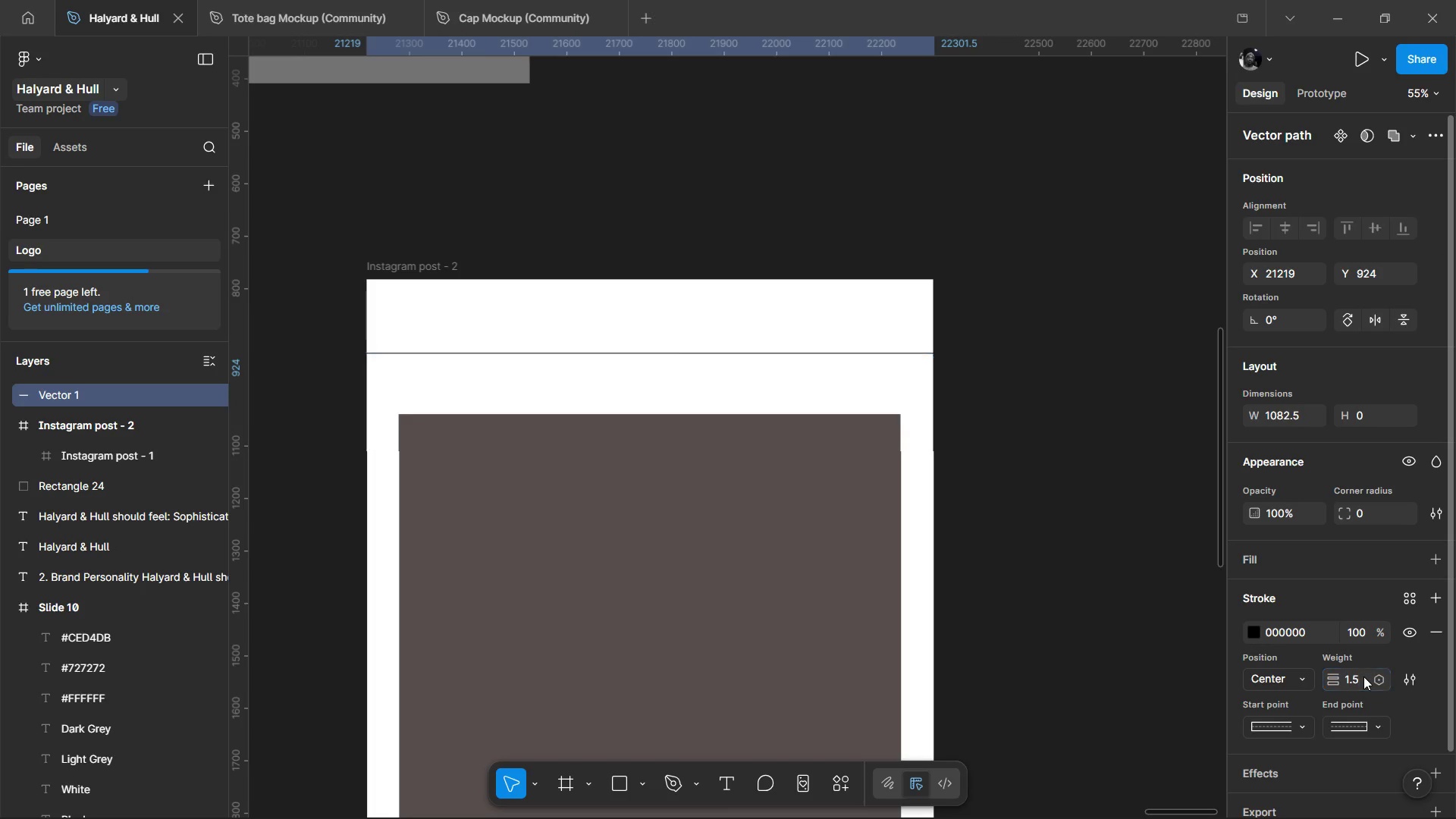 
key(Enter)
 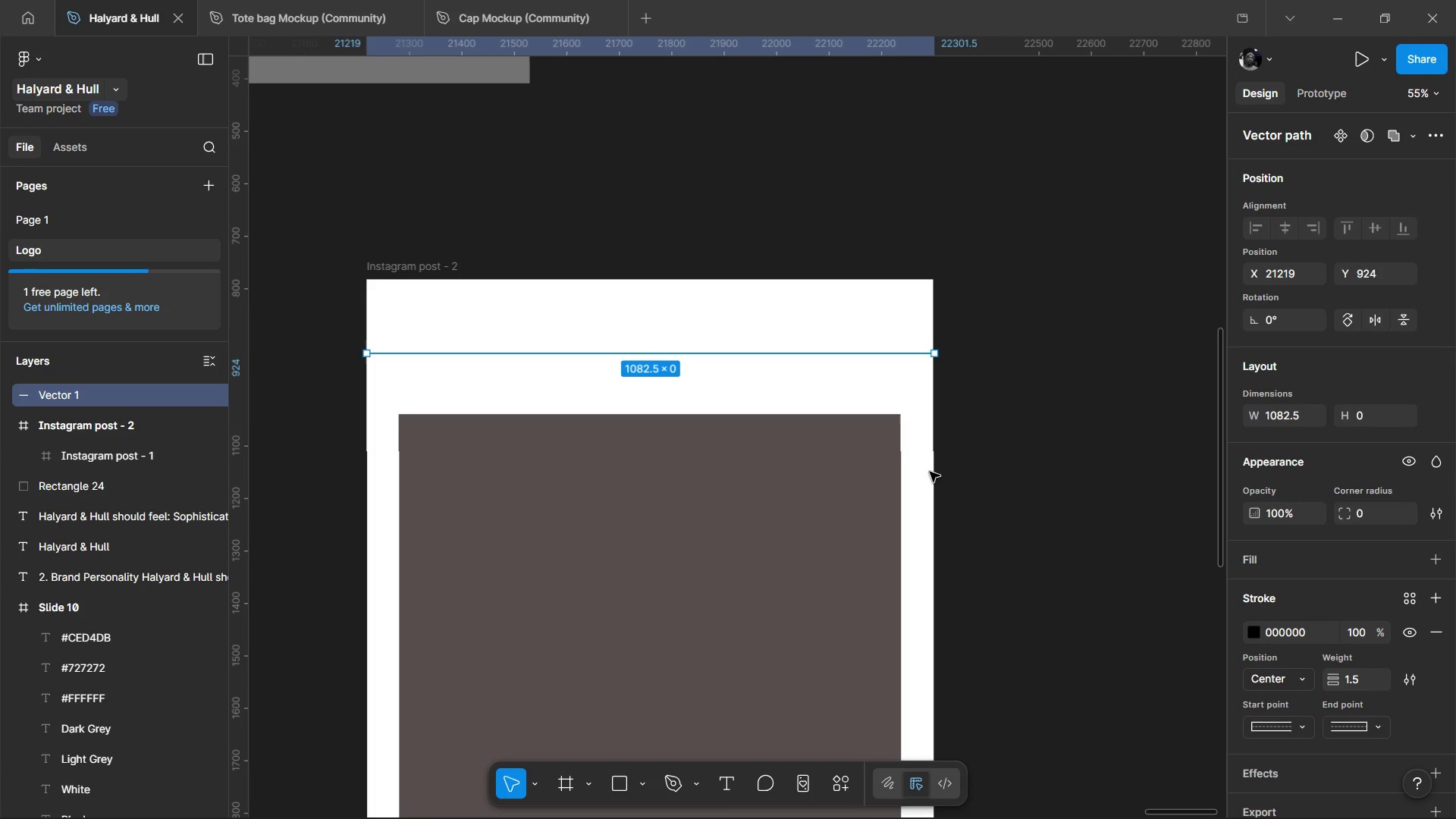 
left_click([976, 435])
 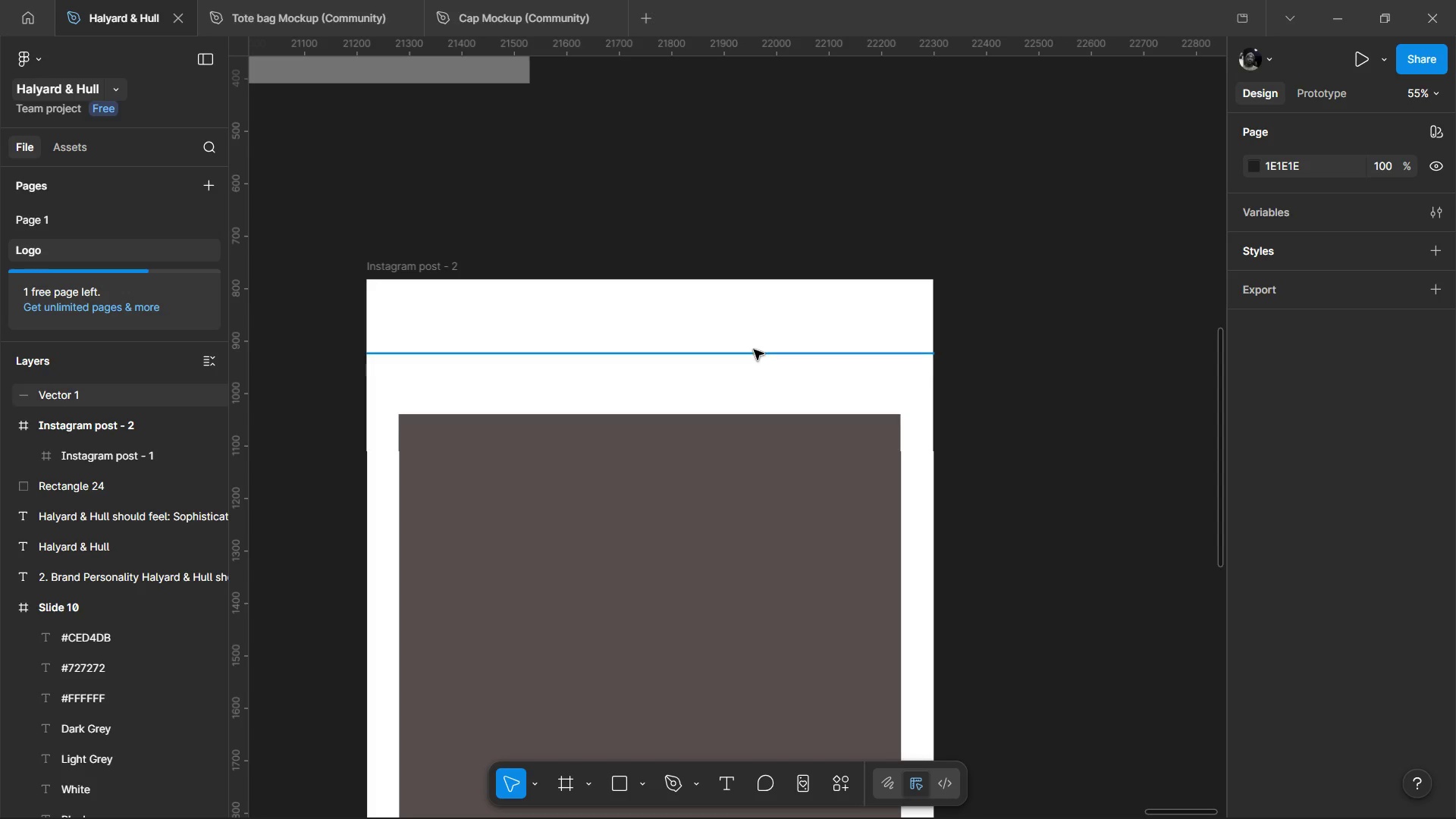 
left_click([754, 351])
 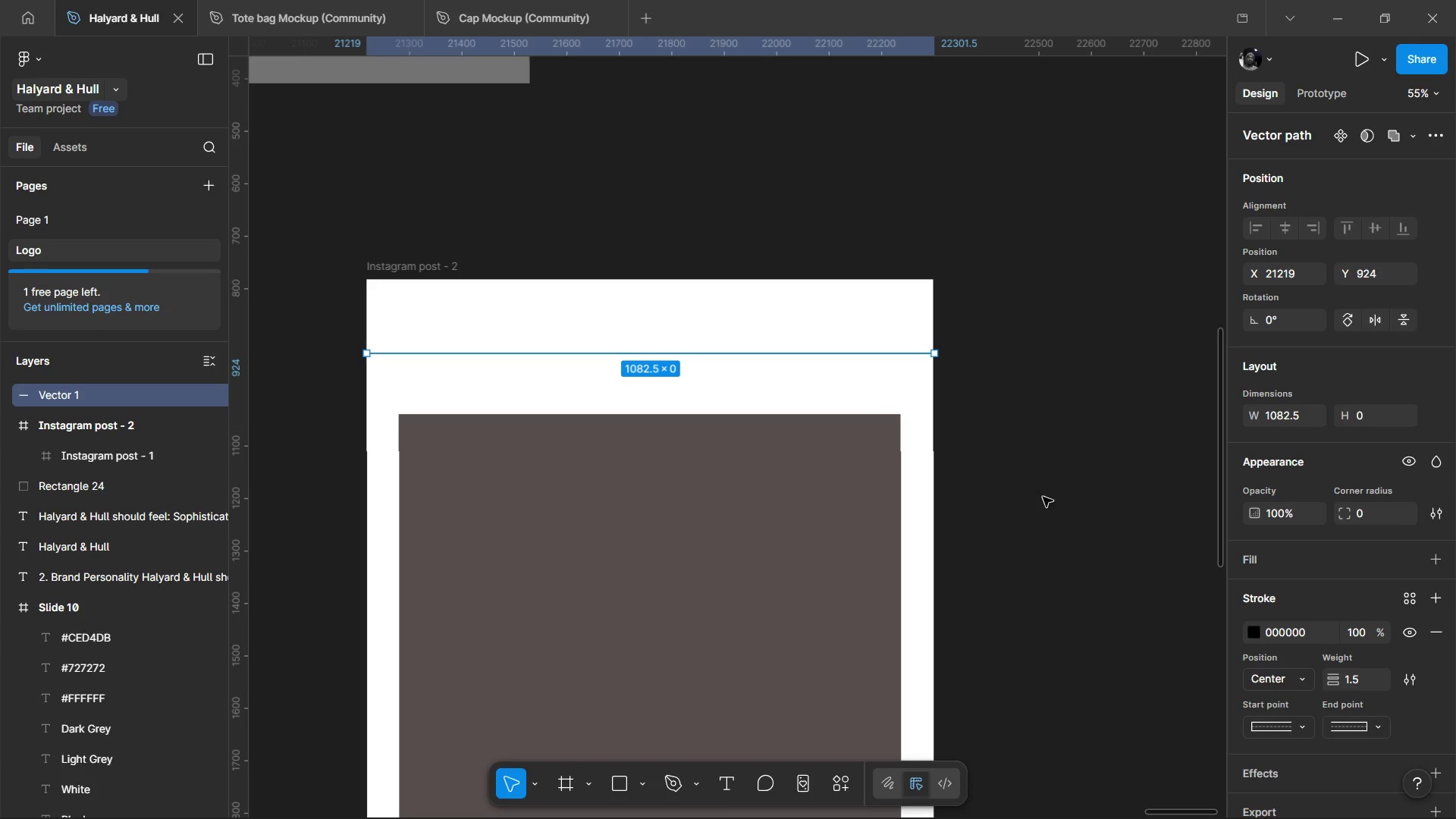 
left_click([1043, 504])
 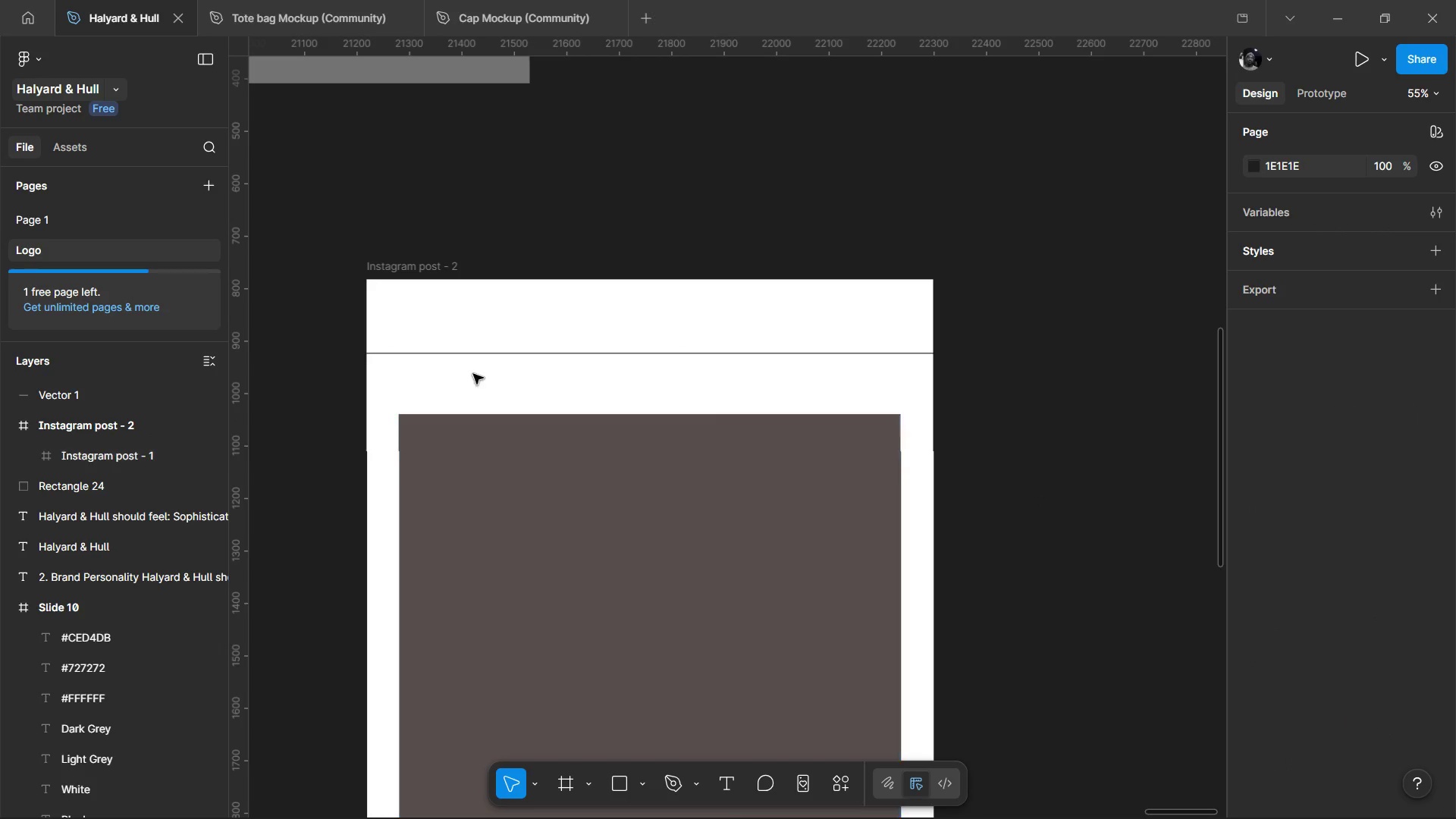 
hold_key(key=ControlLeft, duration=1.5)
scroll: coordinate [476, 356], scroll_direction: up, amount: 1.0
 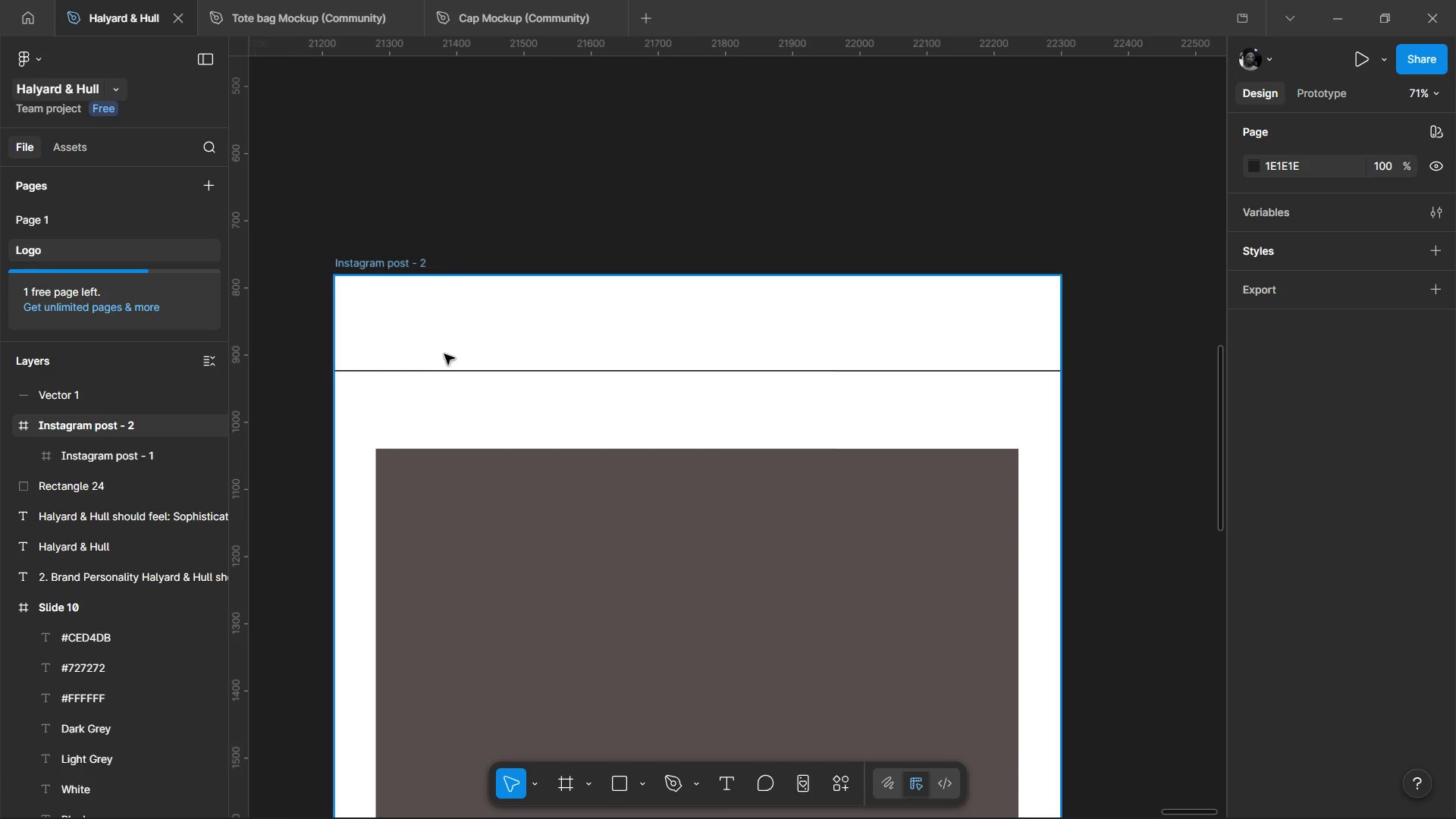 
hold_key(key=ControlLeft, duration=0.66)
 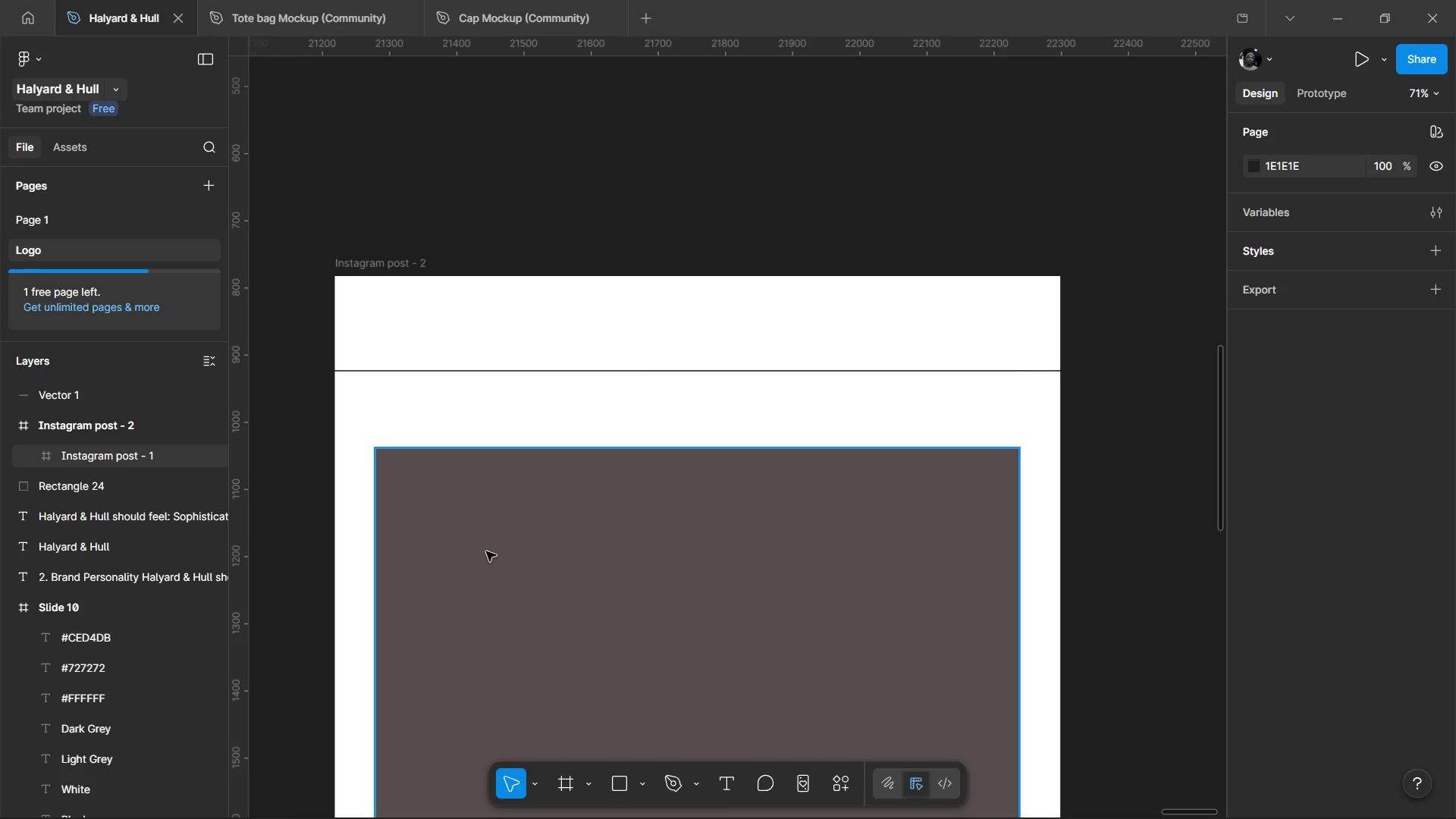 
left_click([486, 551])
 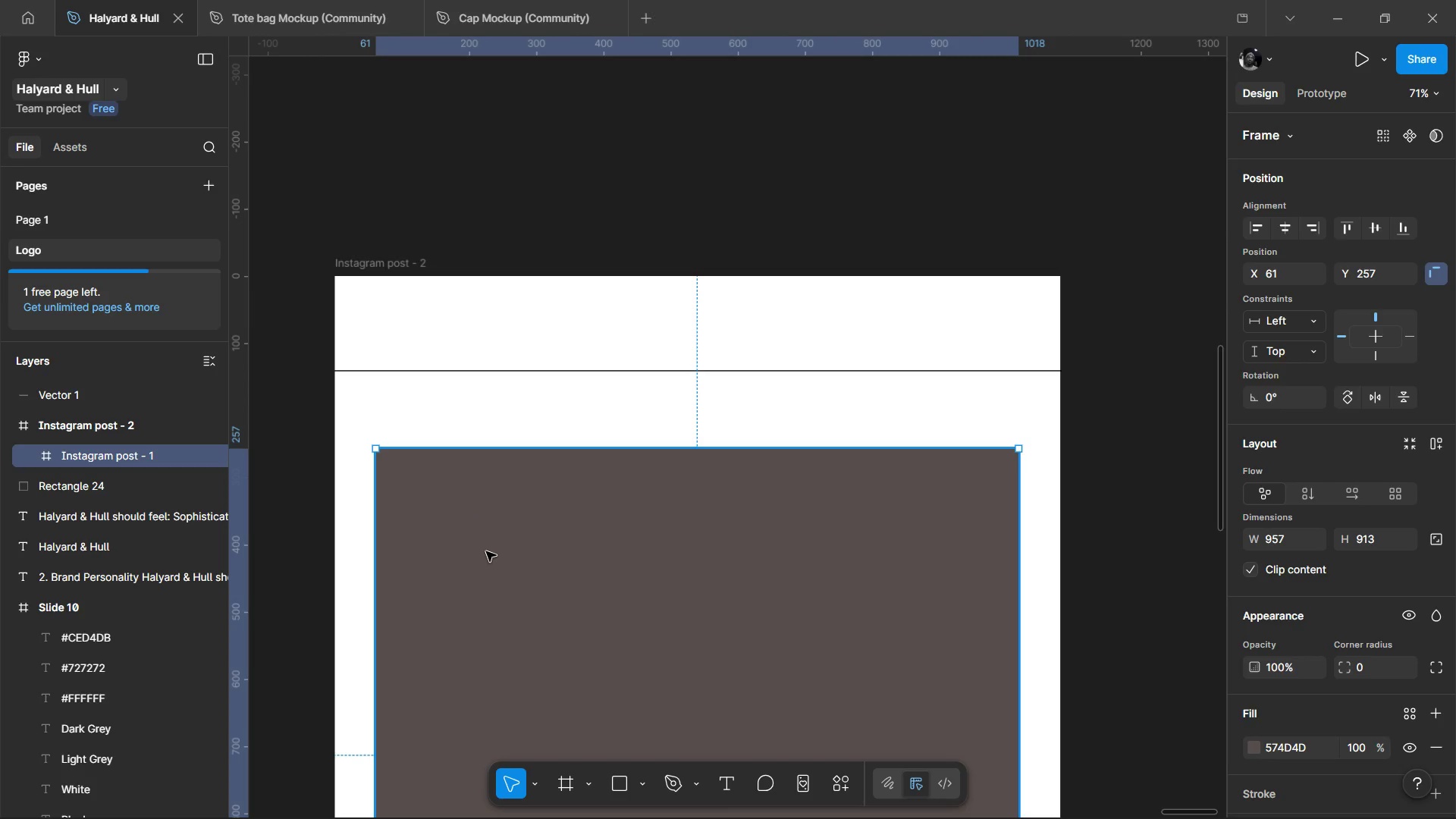 
left_click_drag(start_coordinate=[486, 551], to_coordinate=[477, 506])
 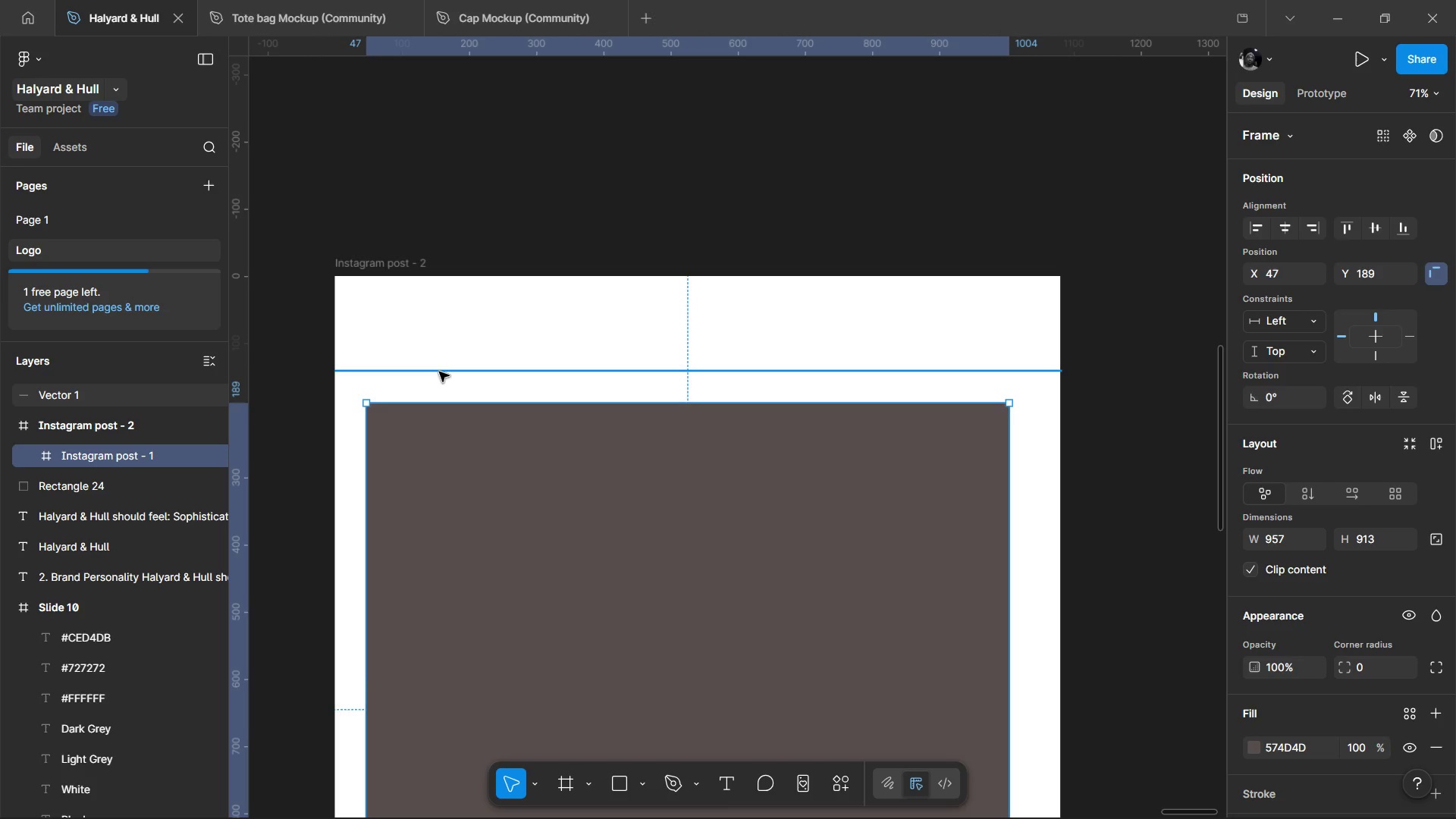 
key(O)
 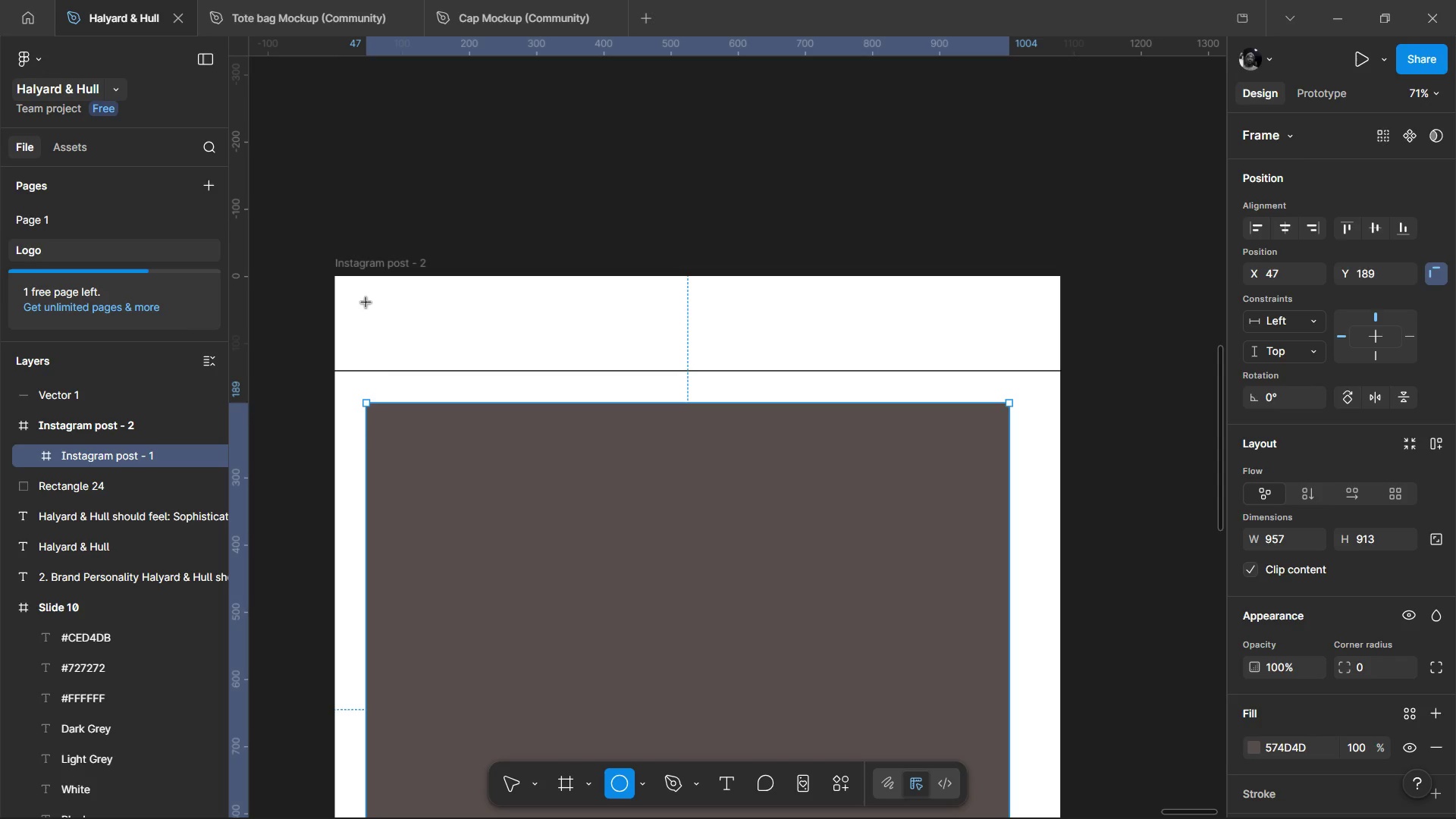 
hold_key(key=ShiftLeft, duration=1.52)
left_click_drag(start_coordinate=[367, 306], to_coordinate=[429, 364])
 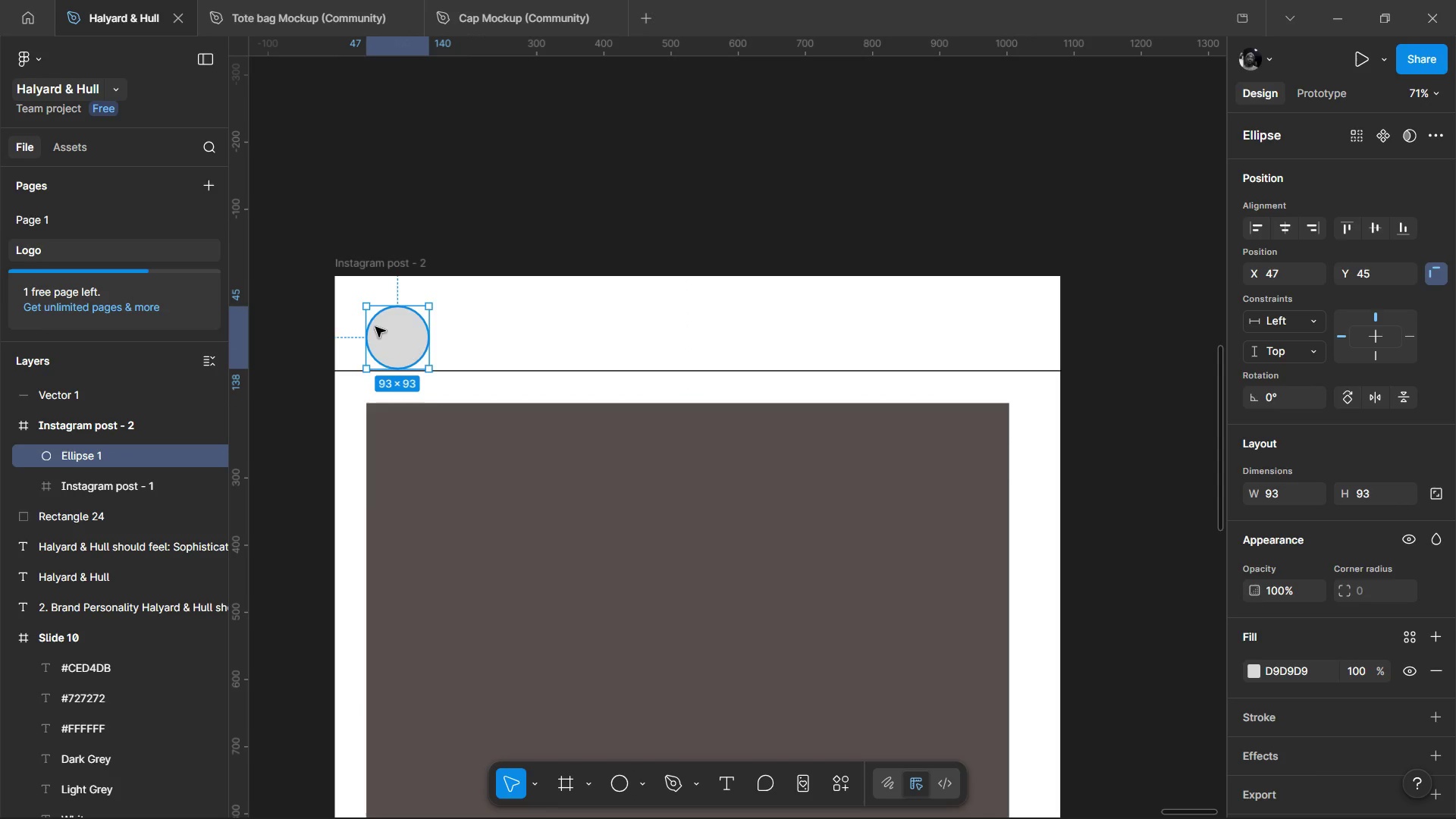 
hold_key(key=ShiftLeft, duration=1.5)
 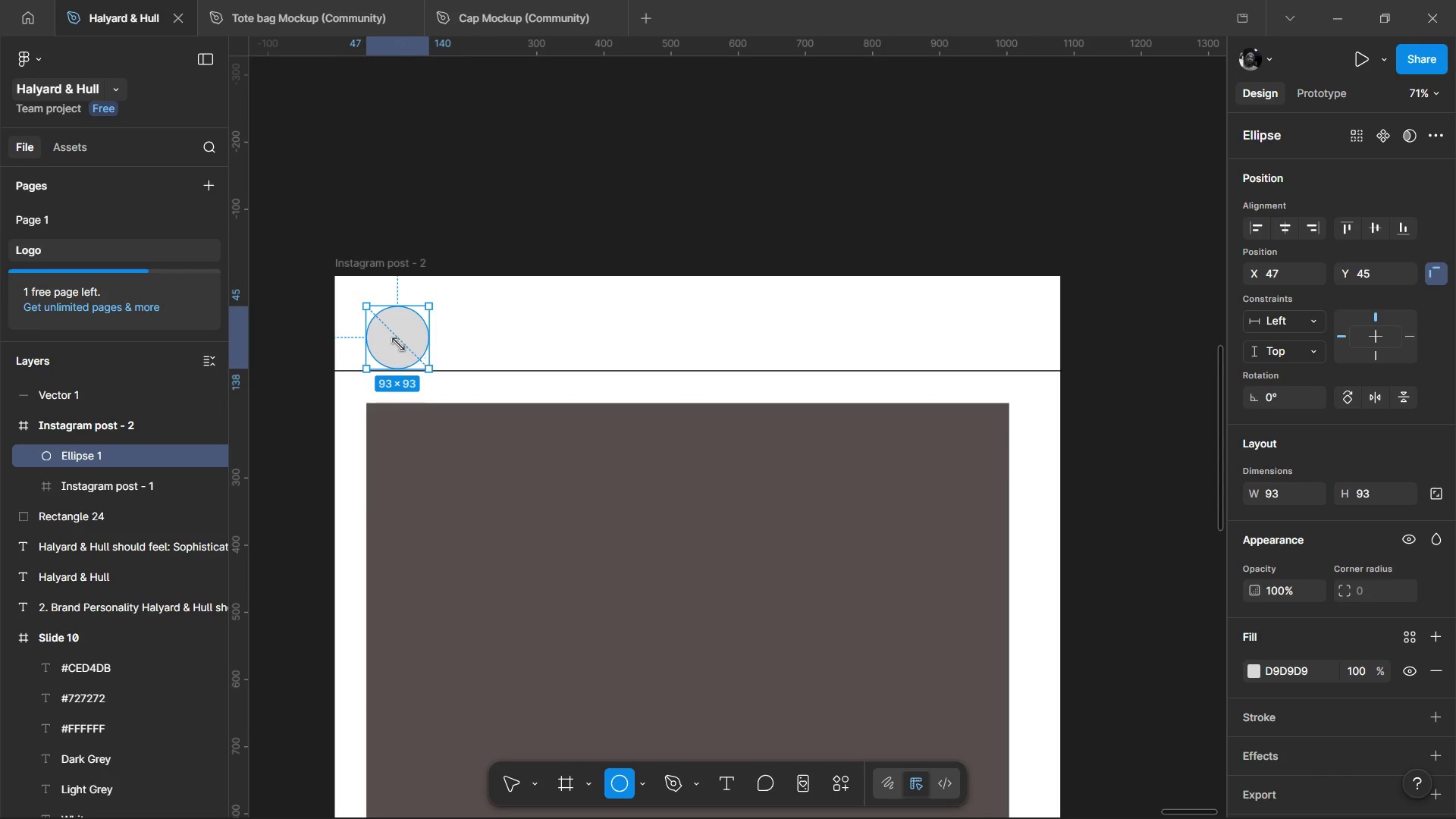 
hold_key(key=ShiftLeft, duration=1.08)
 